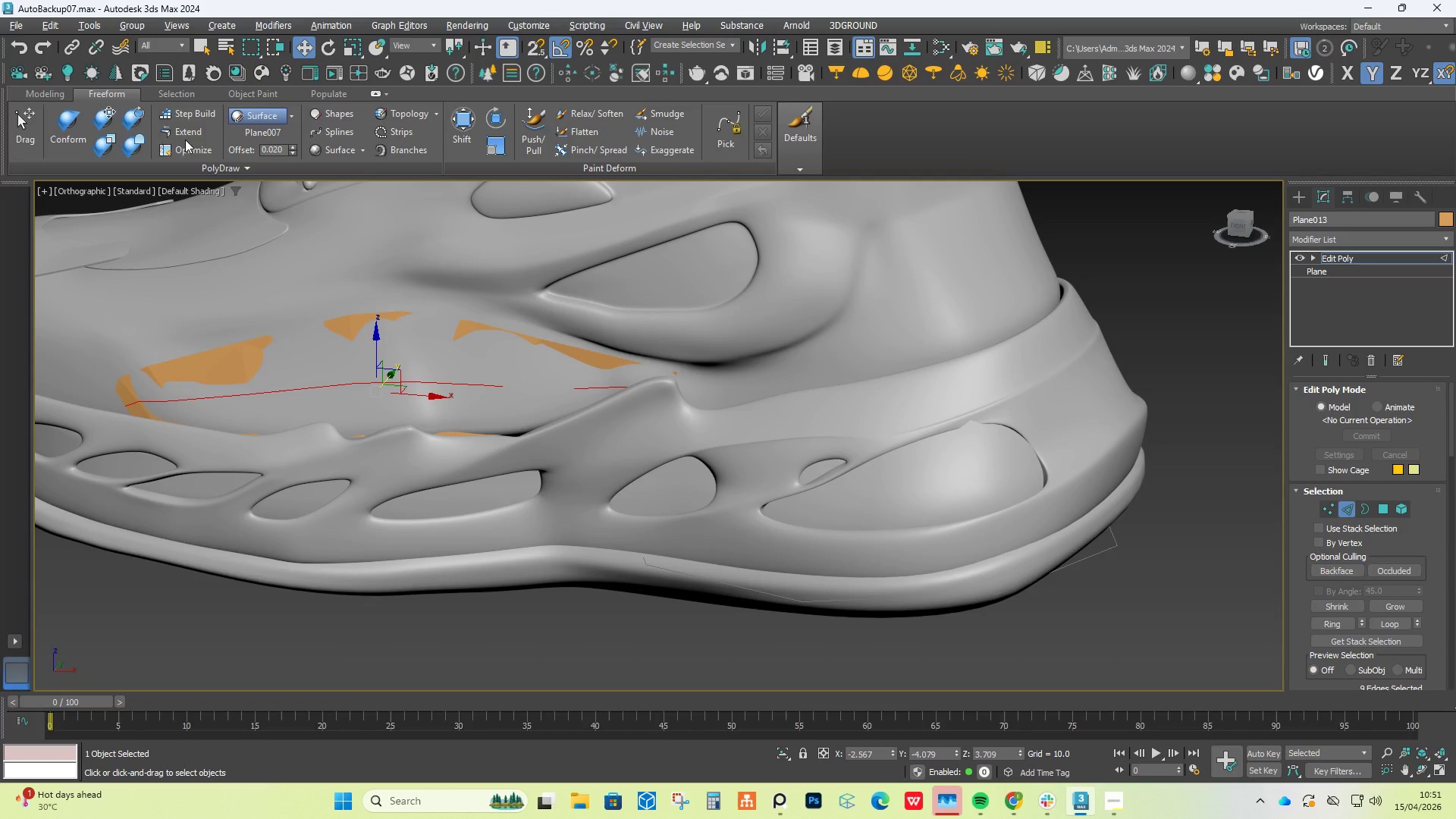 
left_click([187, 133])
 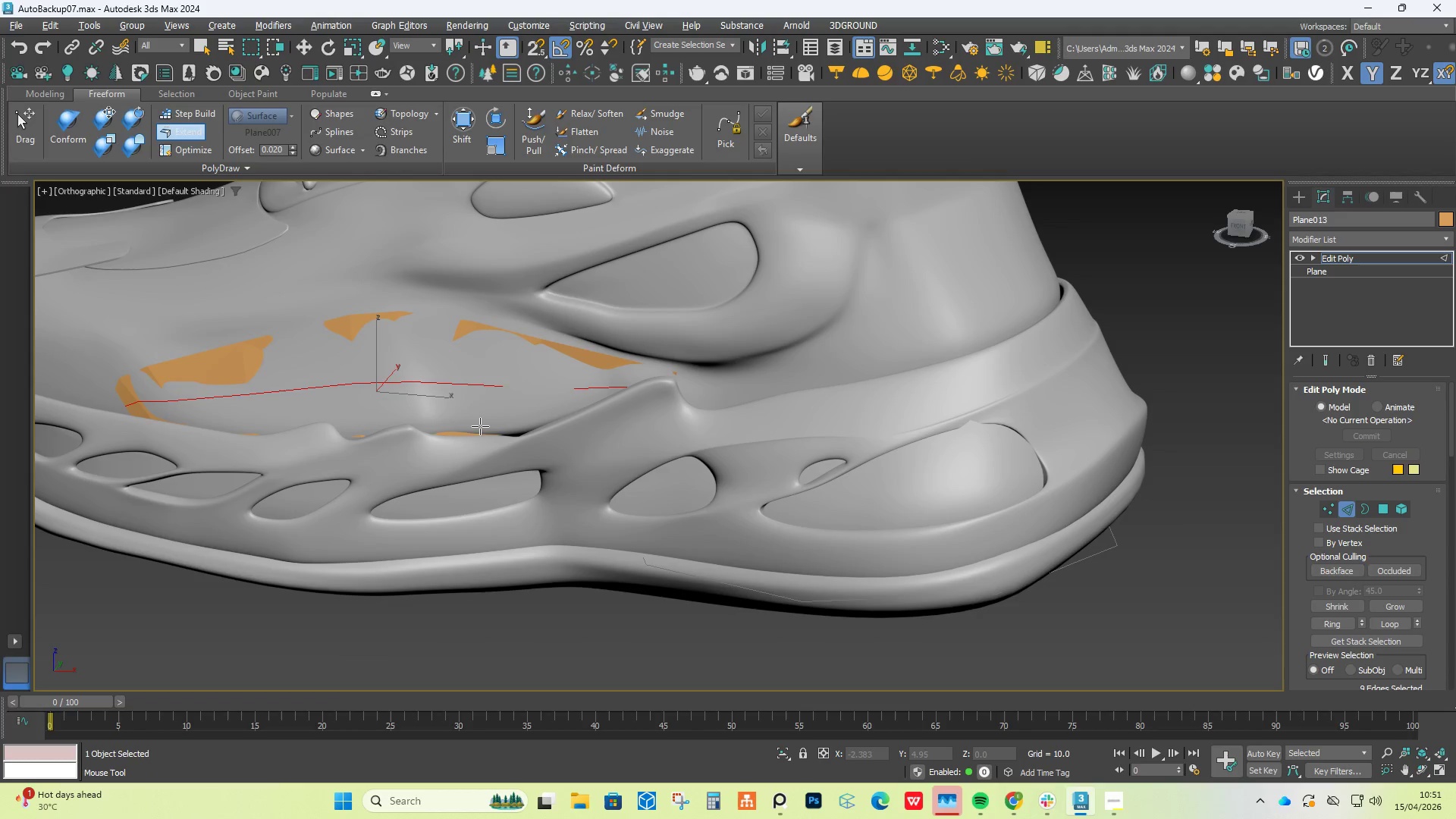 
key(1)
 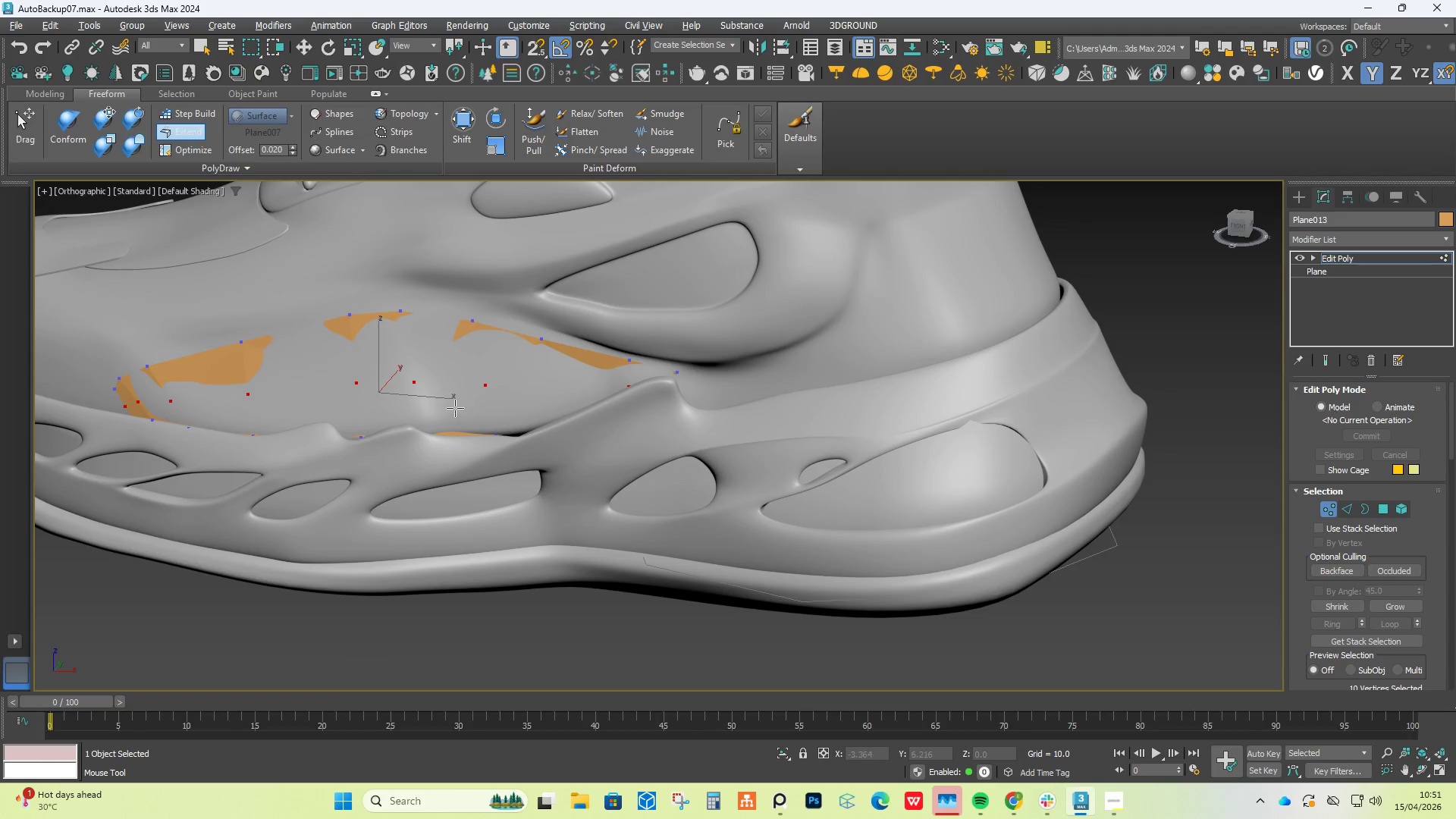 
hold_key(key=ControlLeft, duration=2.94)
hold_key(key=ShiftLeft, duration=2.98)
hold_key(key=AltLeft, duration=1.5)
left_click_drag(start_coordinate=[414, 379], to_coordinate=[414, 384])
 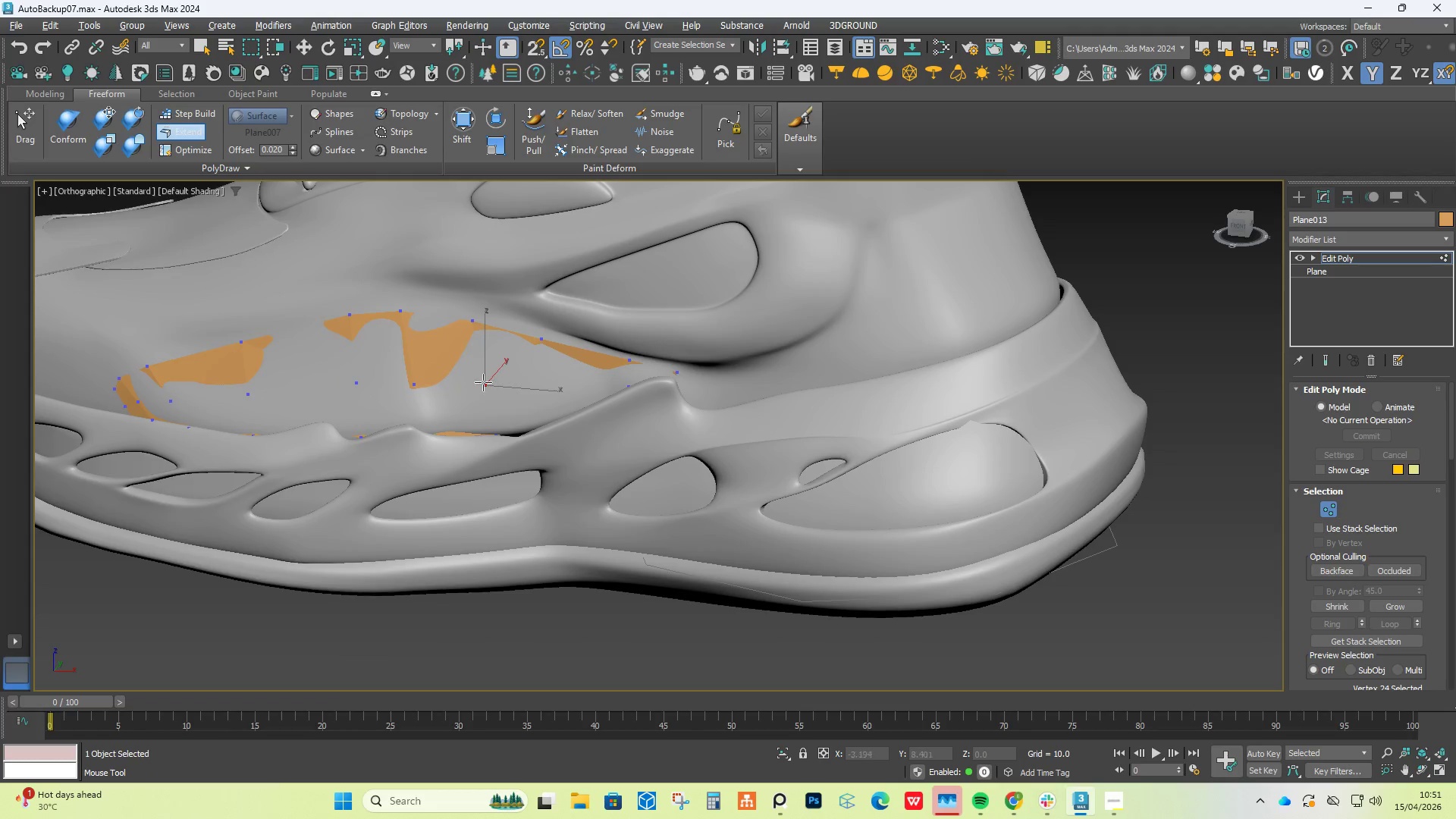 
left_click_drag(start_coordinate=[475, 384], to_coordinate=[485, 388])
 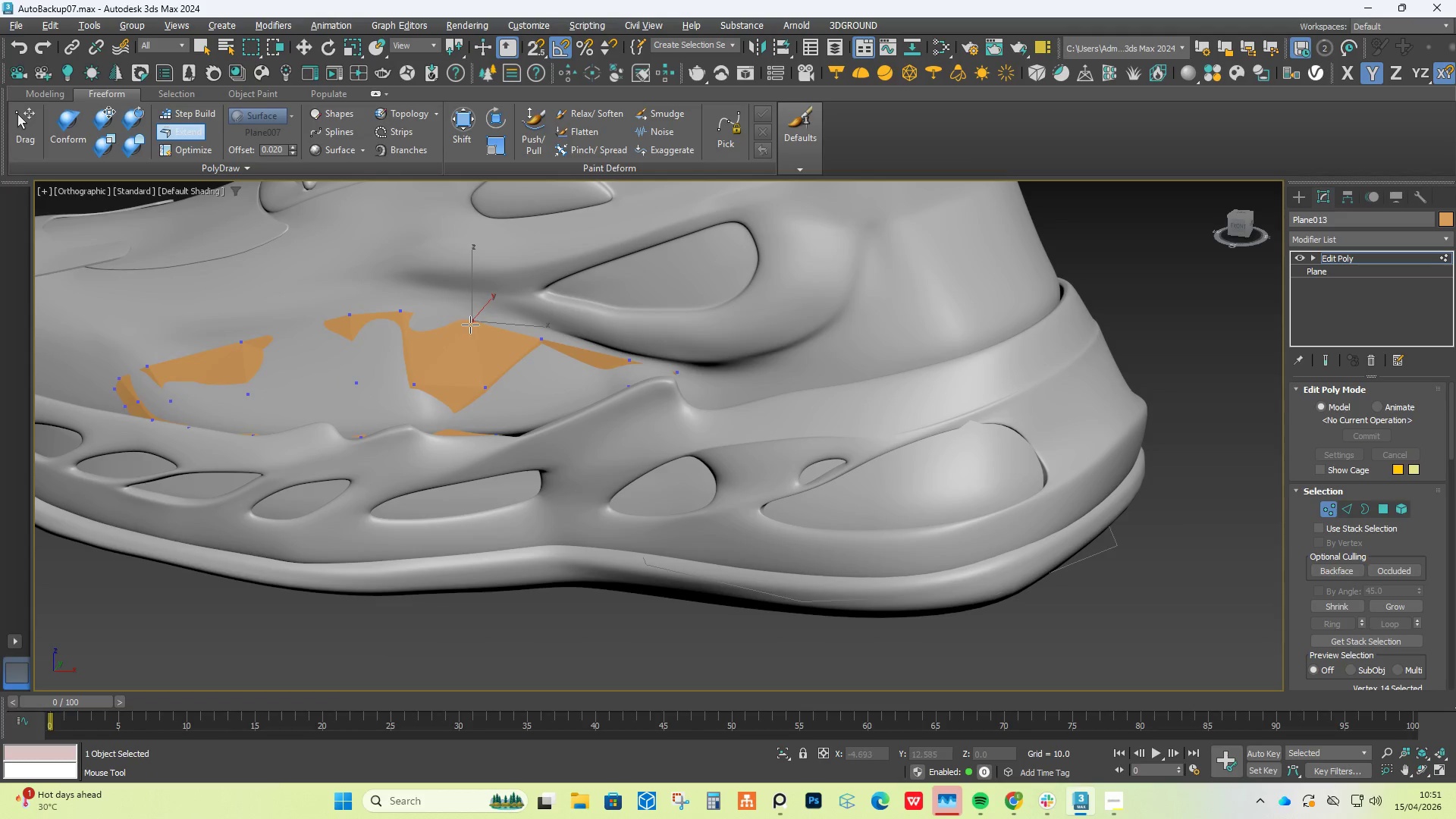 
hold_key(key=AltLeft, duration=1.41)
 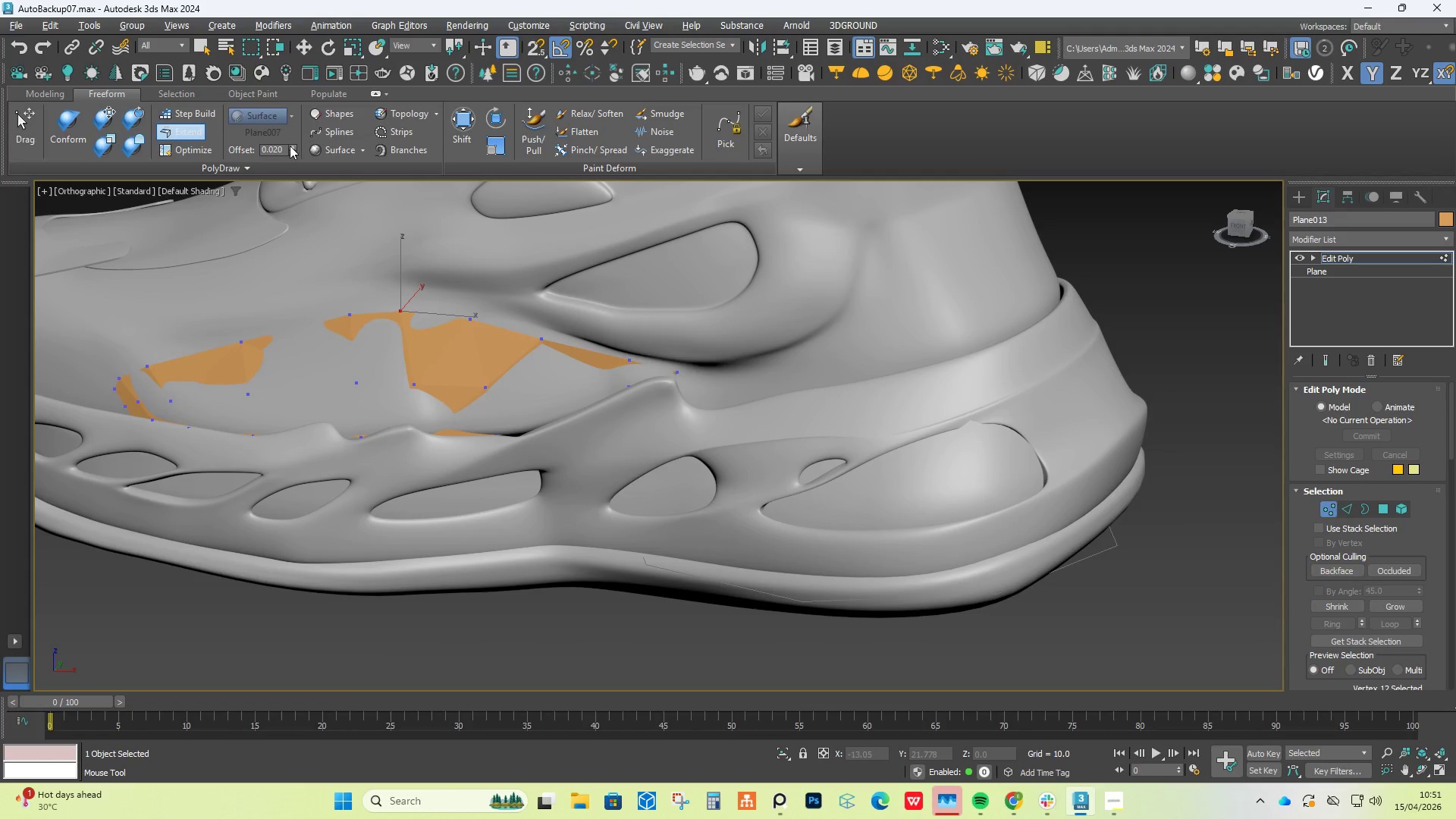 
left_click([290, 146])
 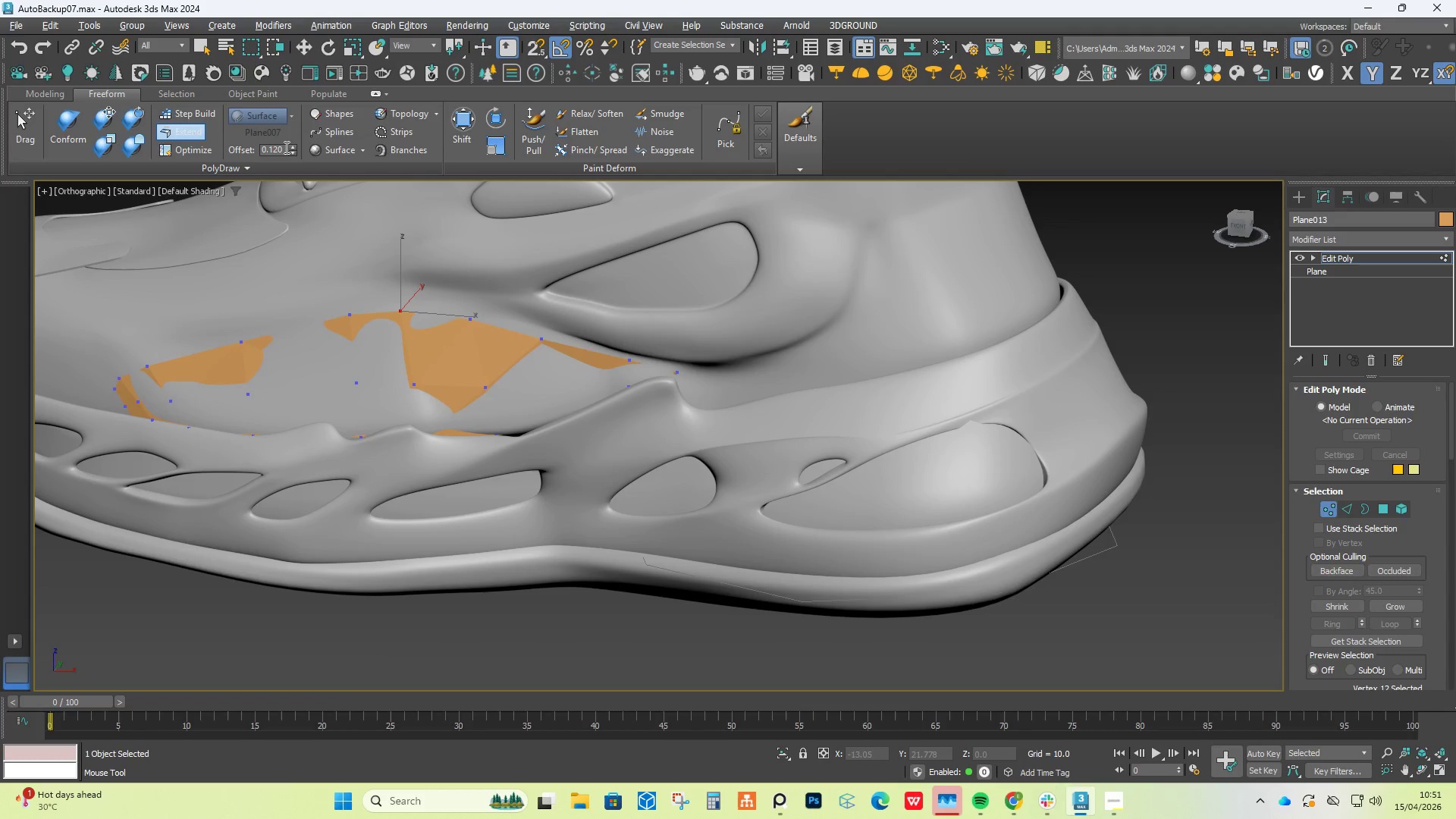 
key(Control+Z)
 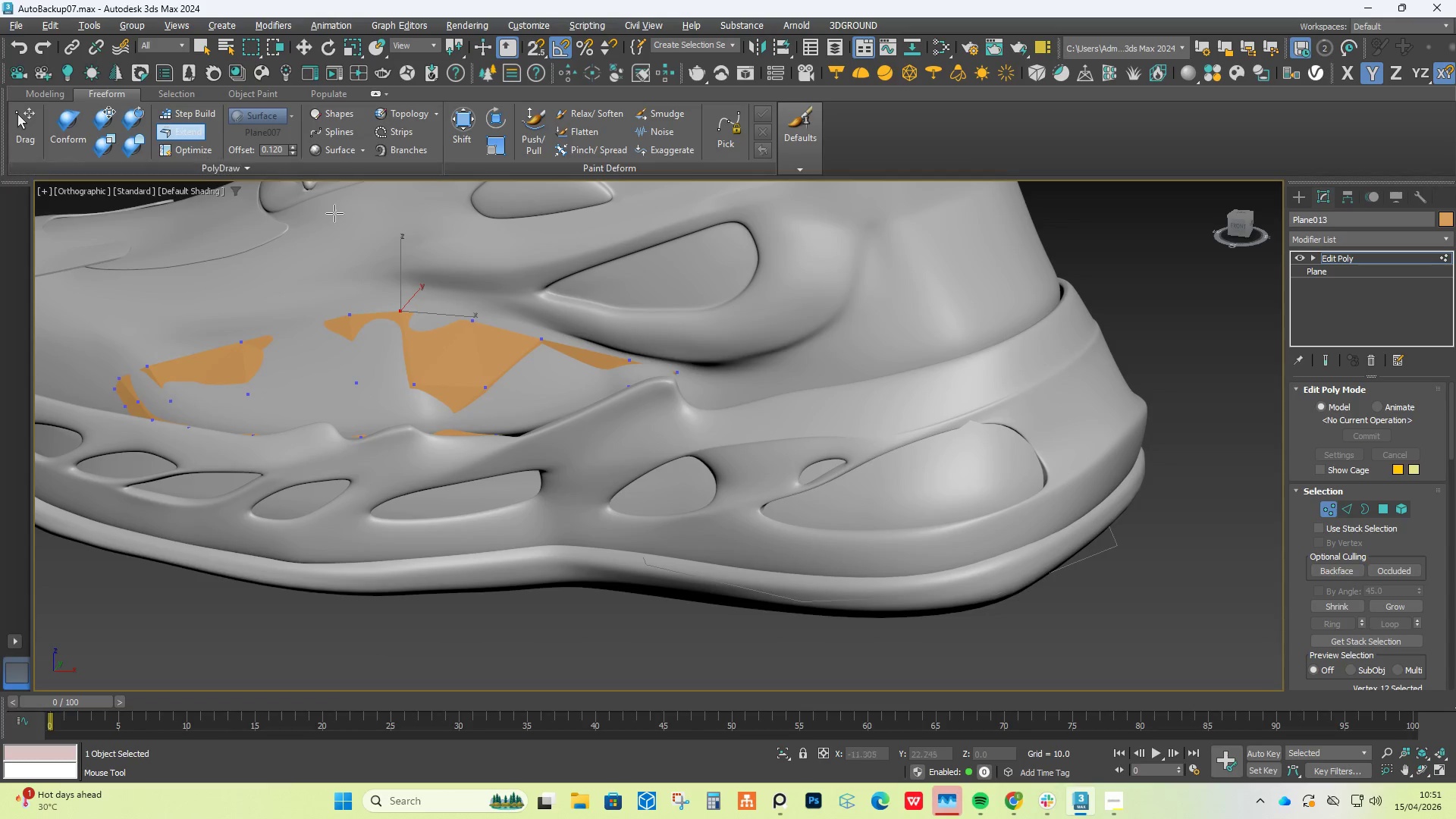 
hold_key(key=ShiftLeft, duration=24.84)
hold_key(key=AltLeft, duration=1.5)
left_click_drag(start_coordinate=[403, 388], to_coordinate=[411, 385])
 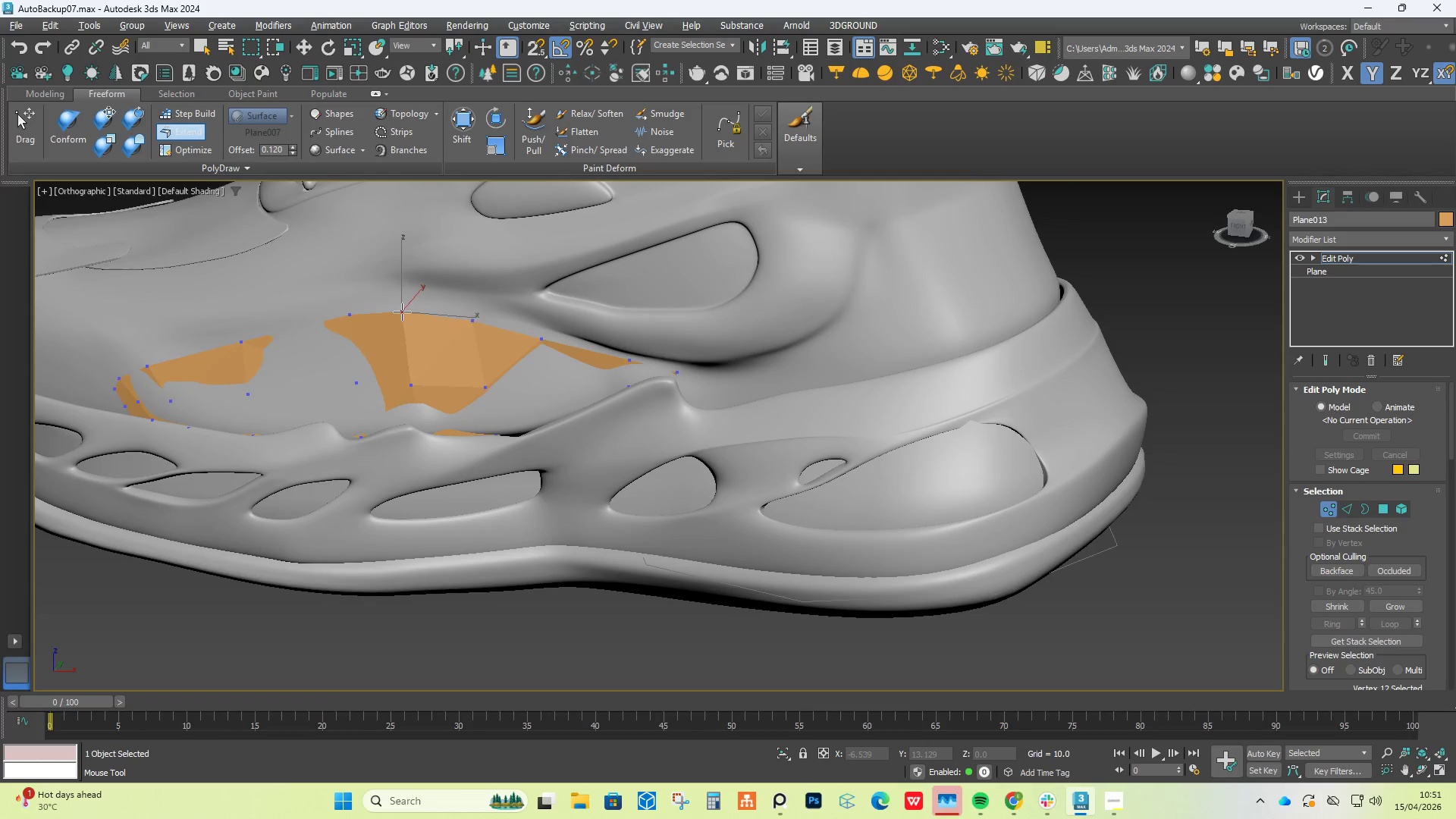 
hold_key(key=AltLeft, duration=1.51)
 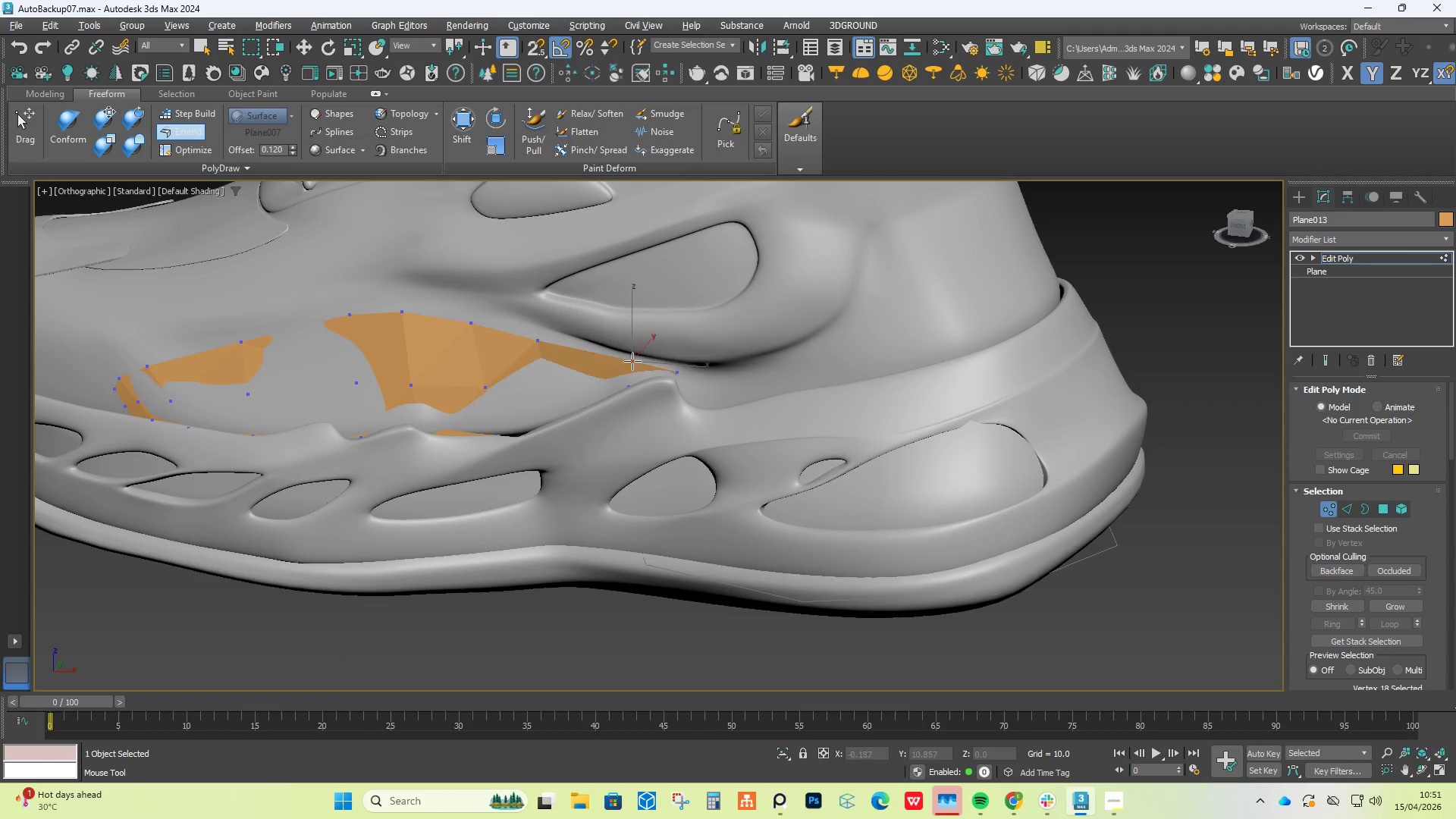 
hold_key(key=AltLeft, duration=1.52)
left_click_drag(start_coordinate=[664, 368], to_coordinate=[673, 370])
 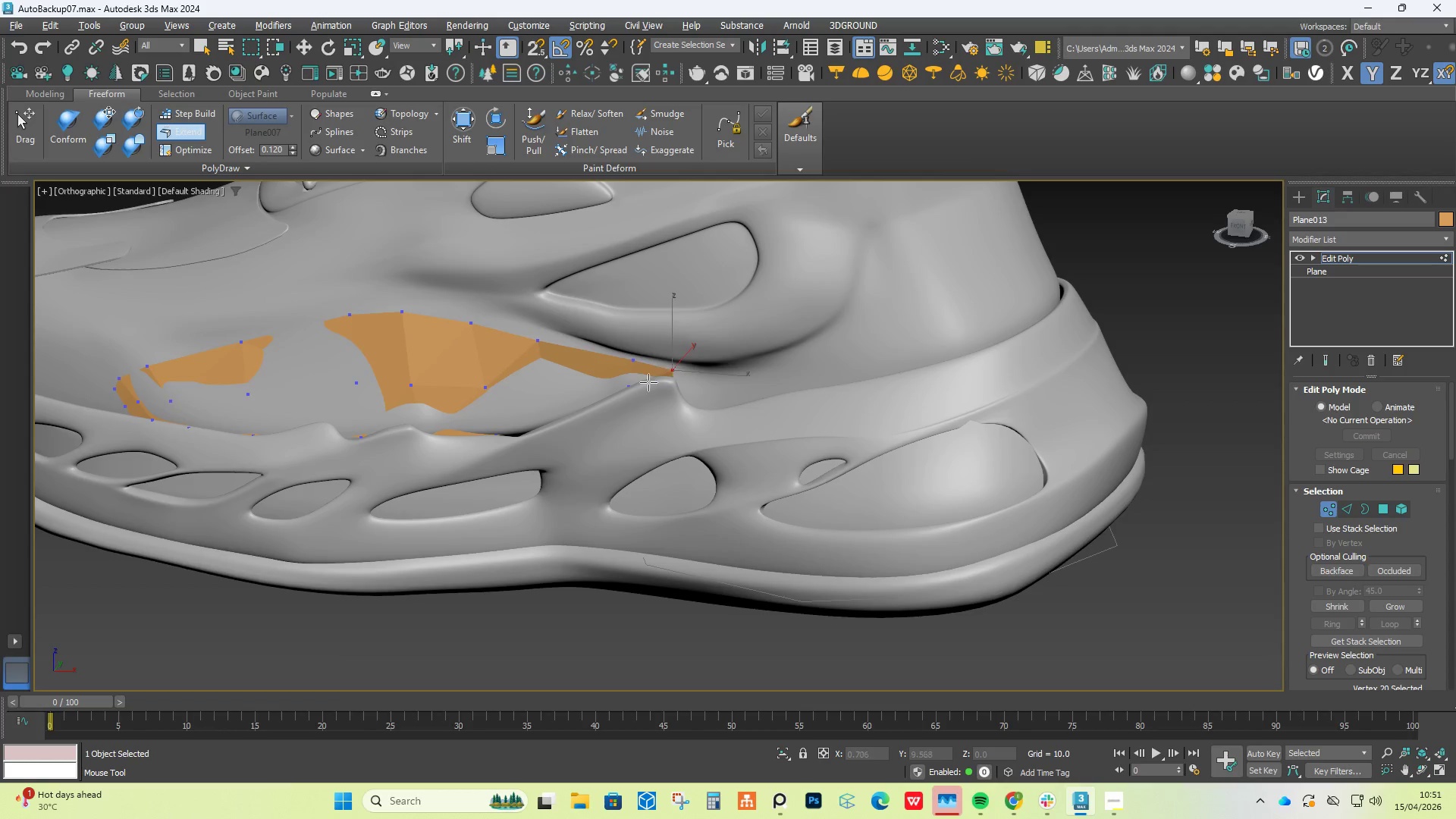 
hold_key(key=AltLeft, duration=1.52)
left_click_drag(start_coordinate=[635, 388], to_coordinate=[628, 387])
 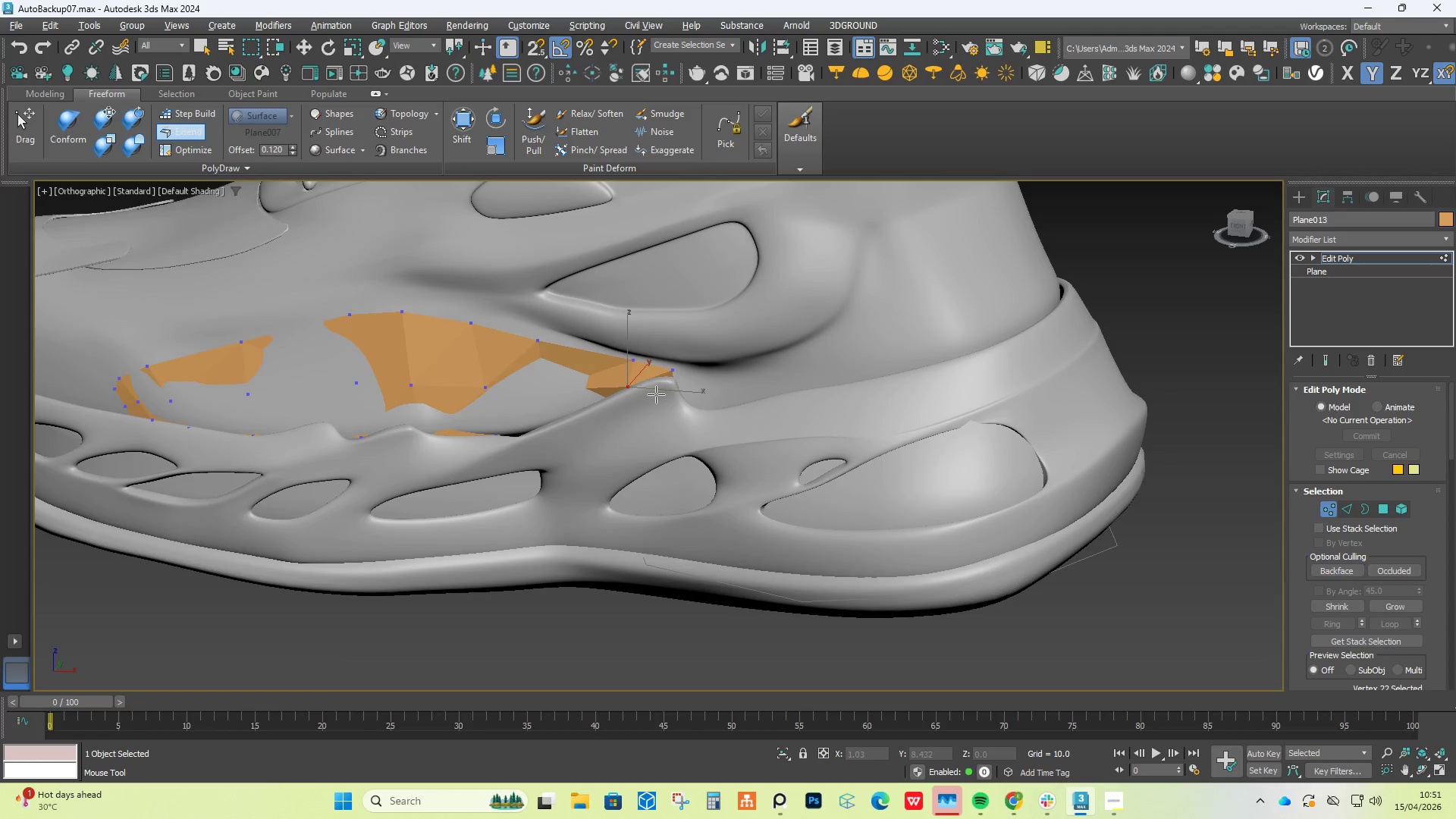 
left_click_drag(start_coordinate=[656, 394], to_coordinate=[669, 392])
 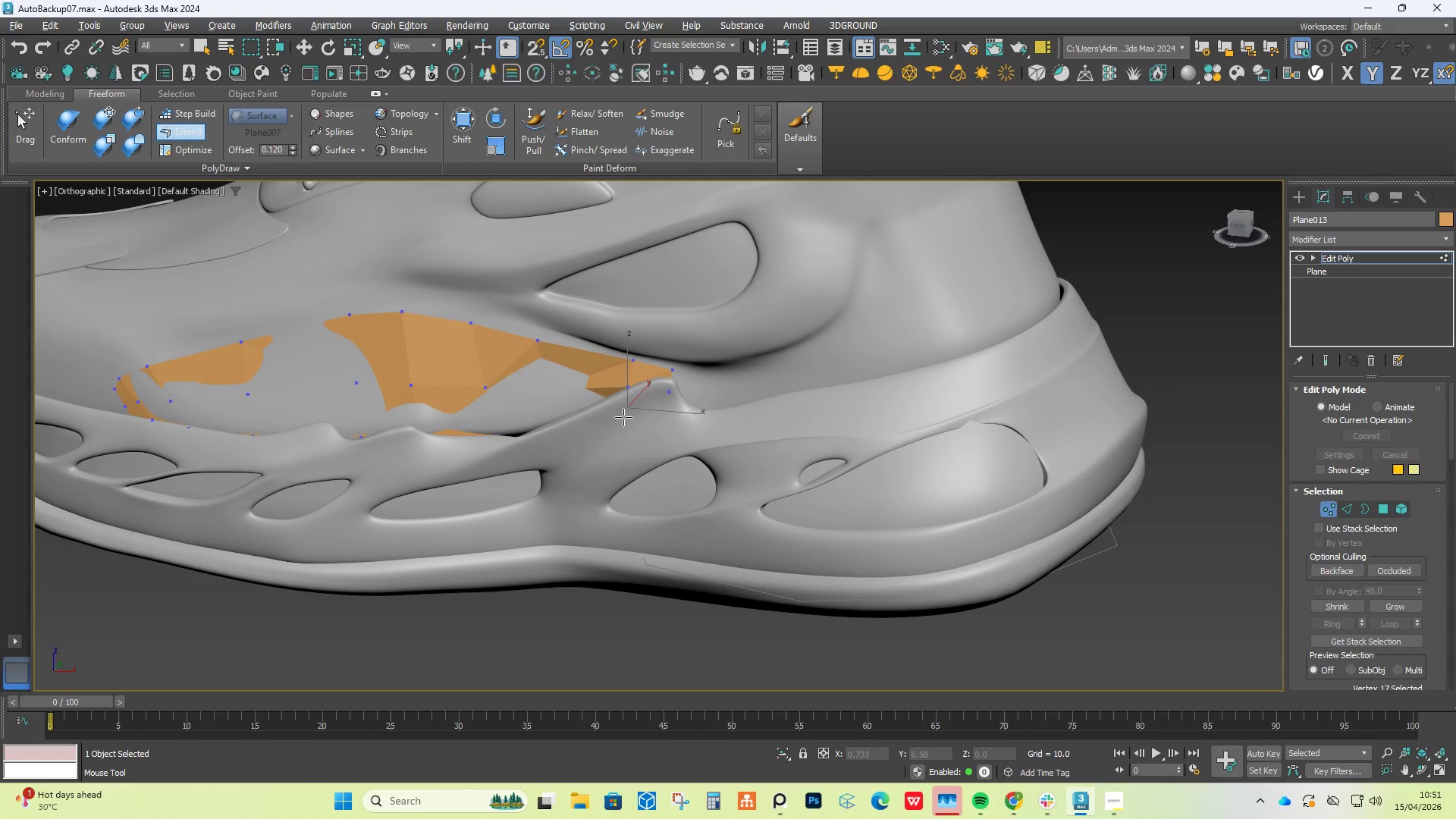 
hold_key(key=AltLeft, duration=1.51)
left_click_drag(start_coordinate=[620, 416], to_coordinate=[624, 413])
 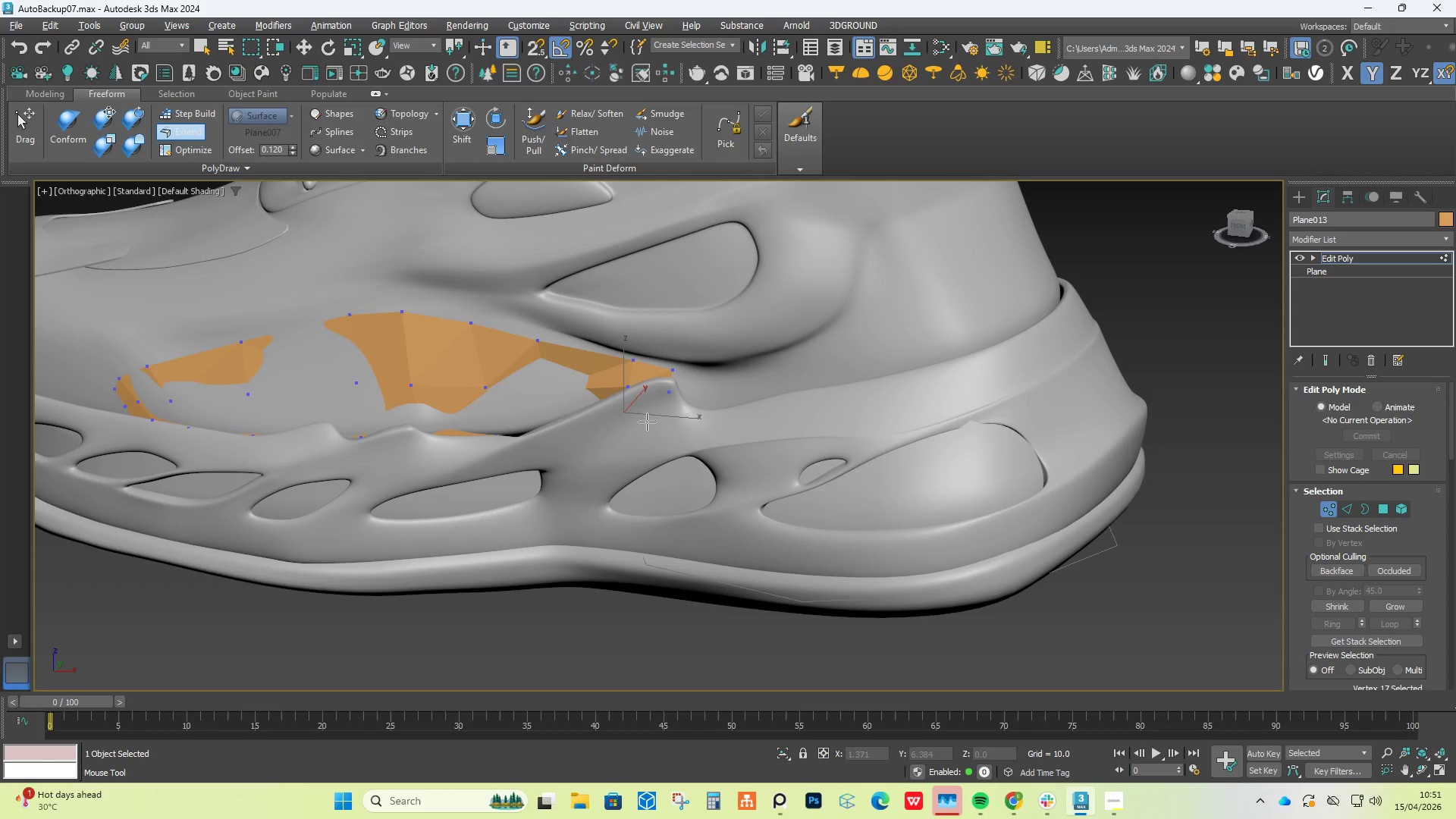 
left_click_drag(start_coordinate=[647, 422], to_coordinate=[661, 416])
 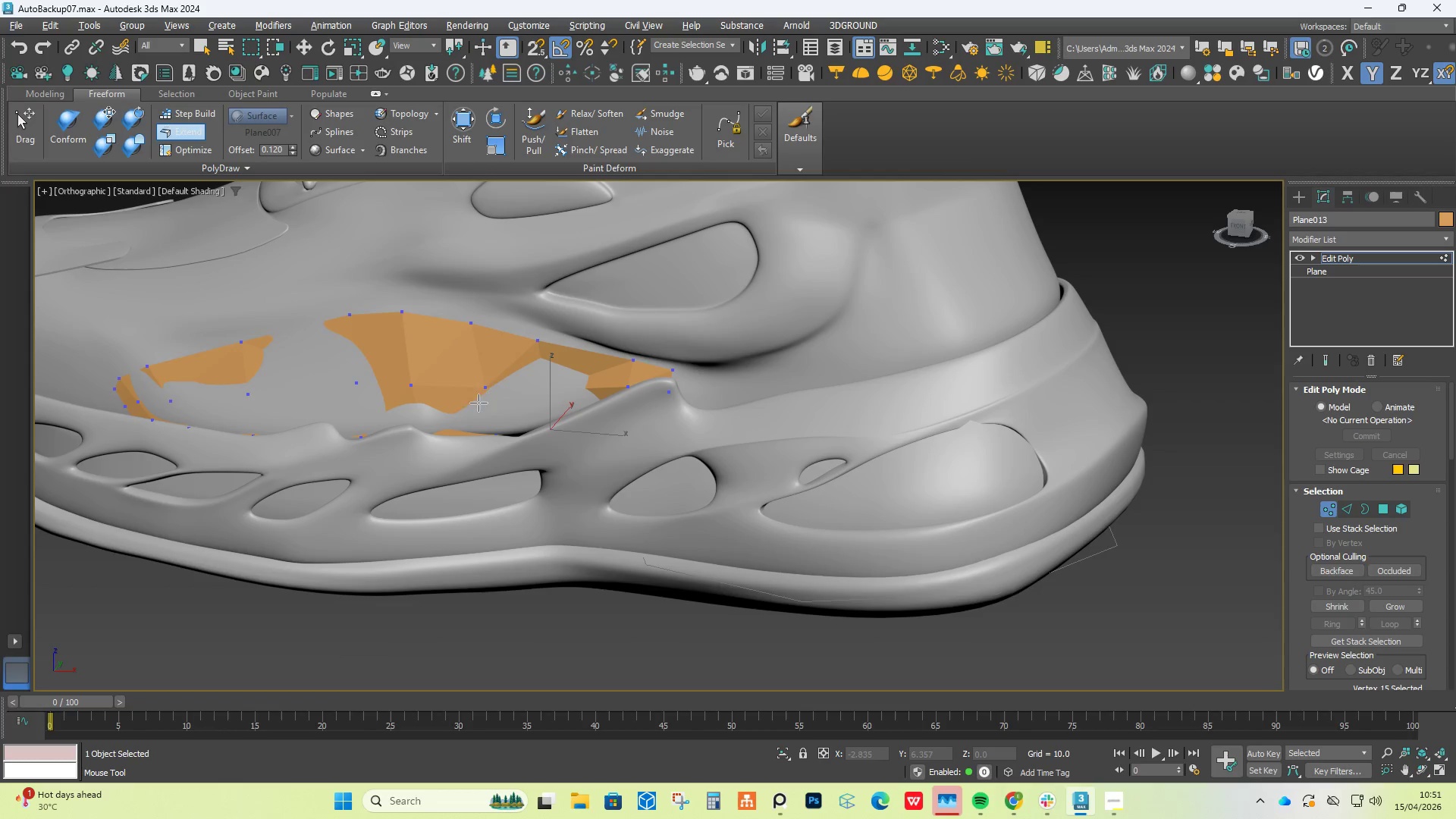 
hold_key(key=AltLeft, duration=1.5)
 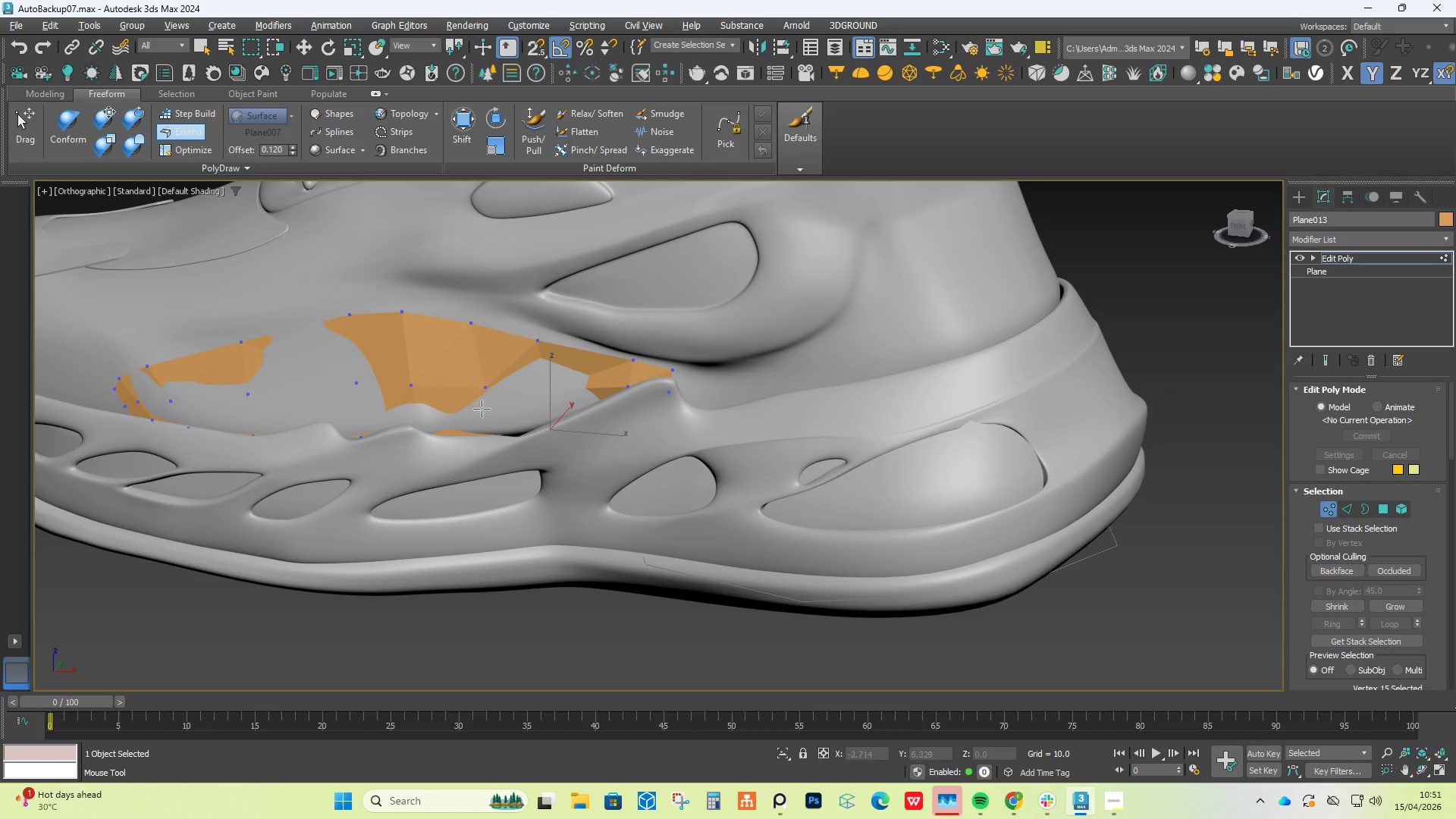 
hold_key(key=AltLeft, duration=1.52)
 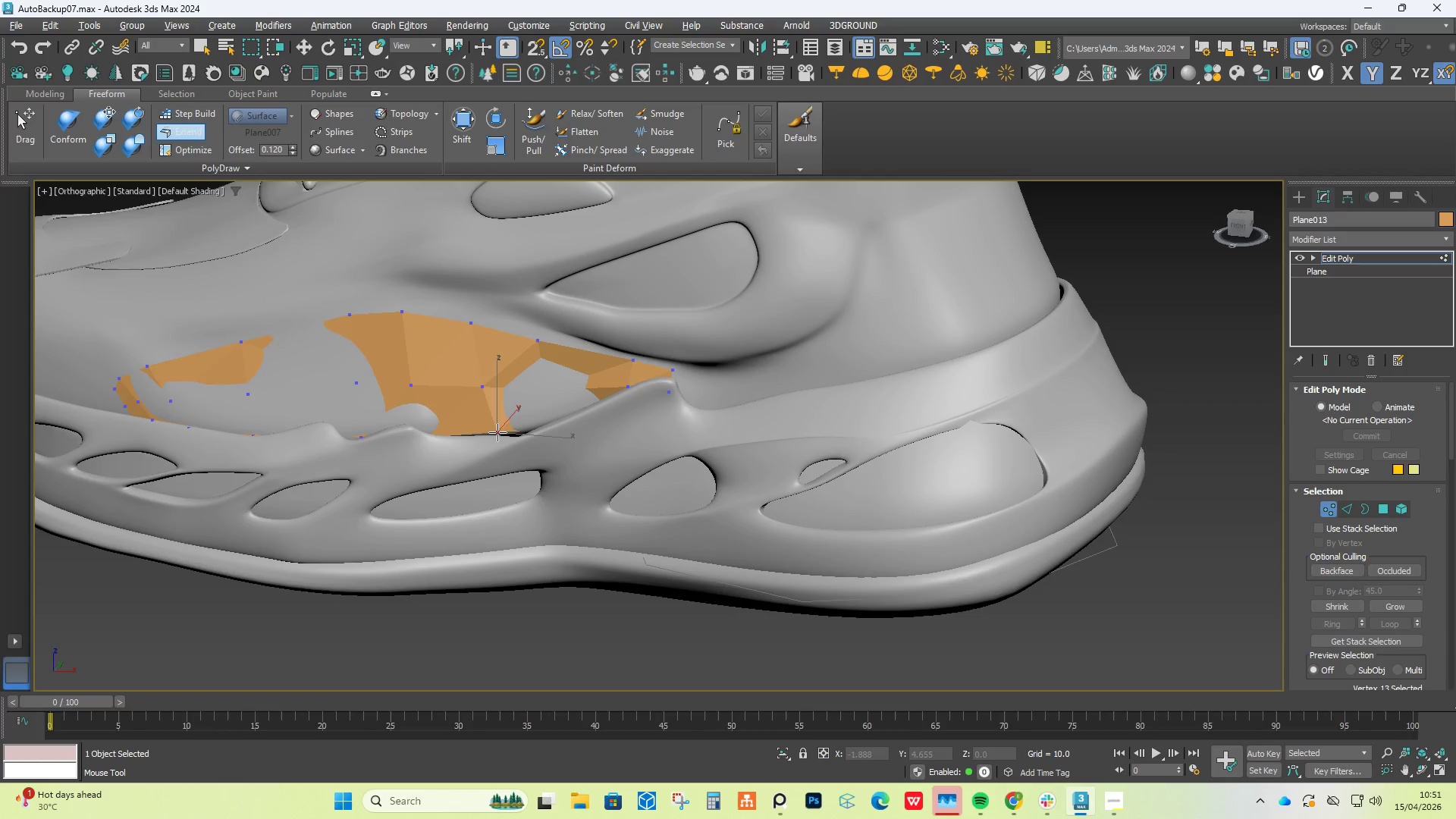 
hold_key(key=AltLeft, duration=1.5)
left_click_drag(start_coordinate=[540, 383], to_coordinate=[541, 388])
 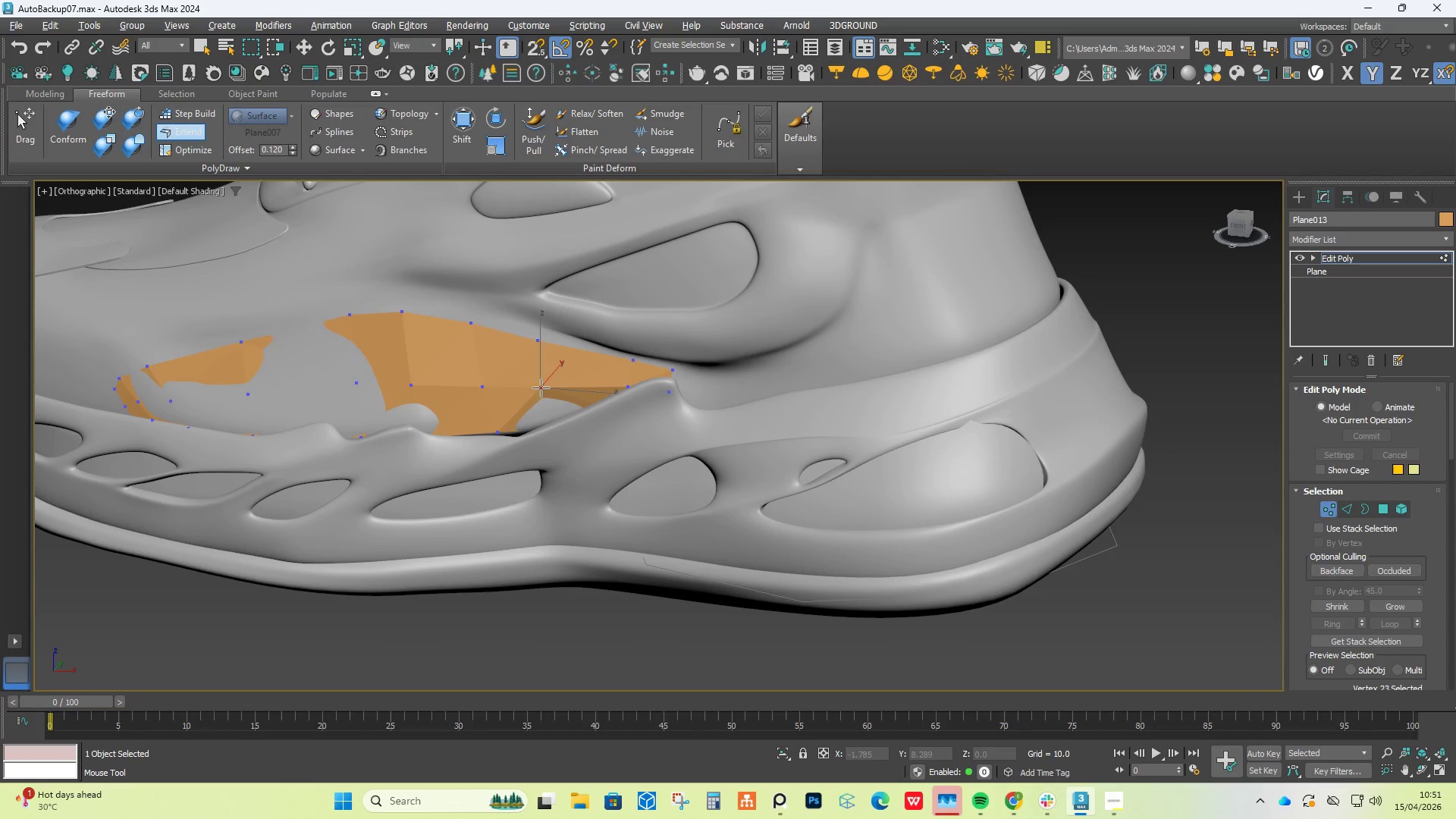 
hold_key(key=AltLeft, duration=1.5)
left_click_drag(start_coordinate=[546, 437], to_coordinate=[546, 429])
 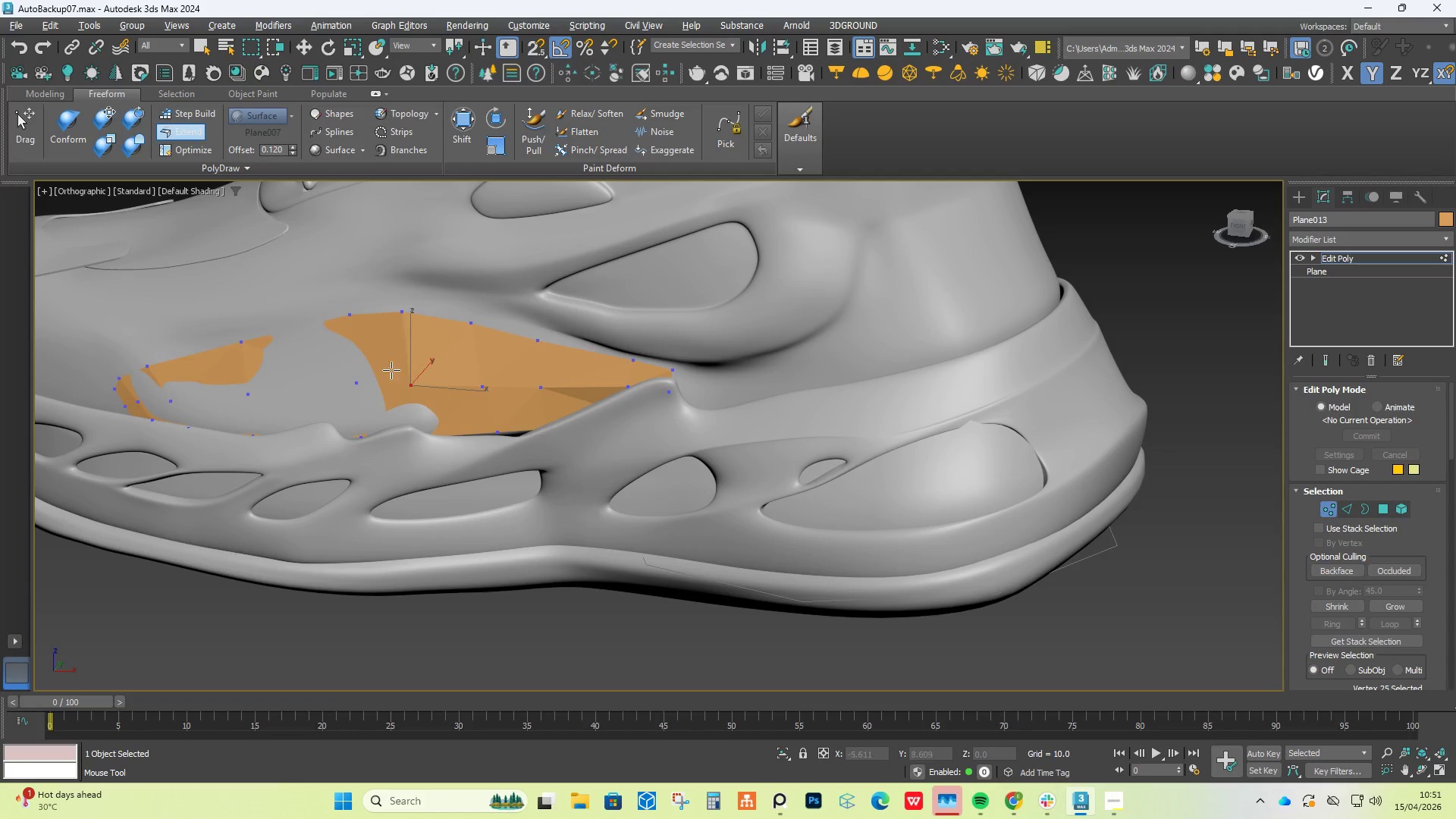 
hold_key(key=AltLeft, duration=1.52)
 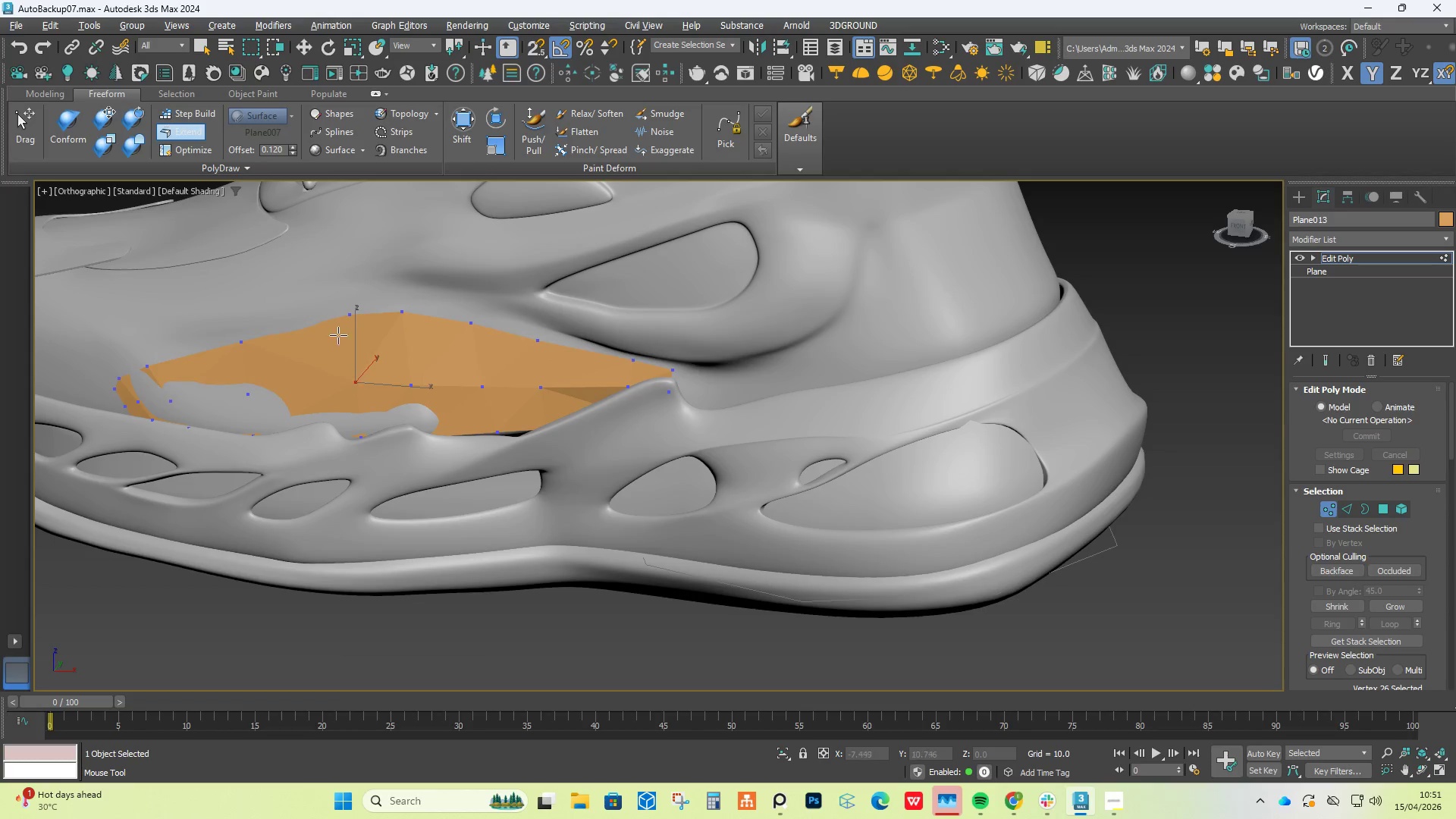 
hold_key(key=AltLeft, duration=1.51)
left_click_drag(start_coordinate=[352, 312], to_coordinate=[349, 316])
 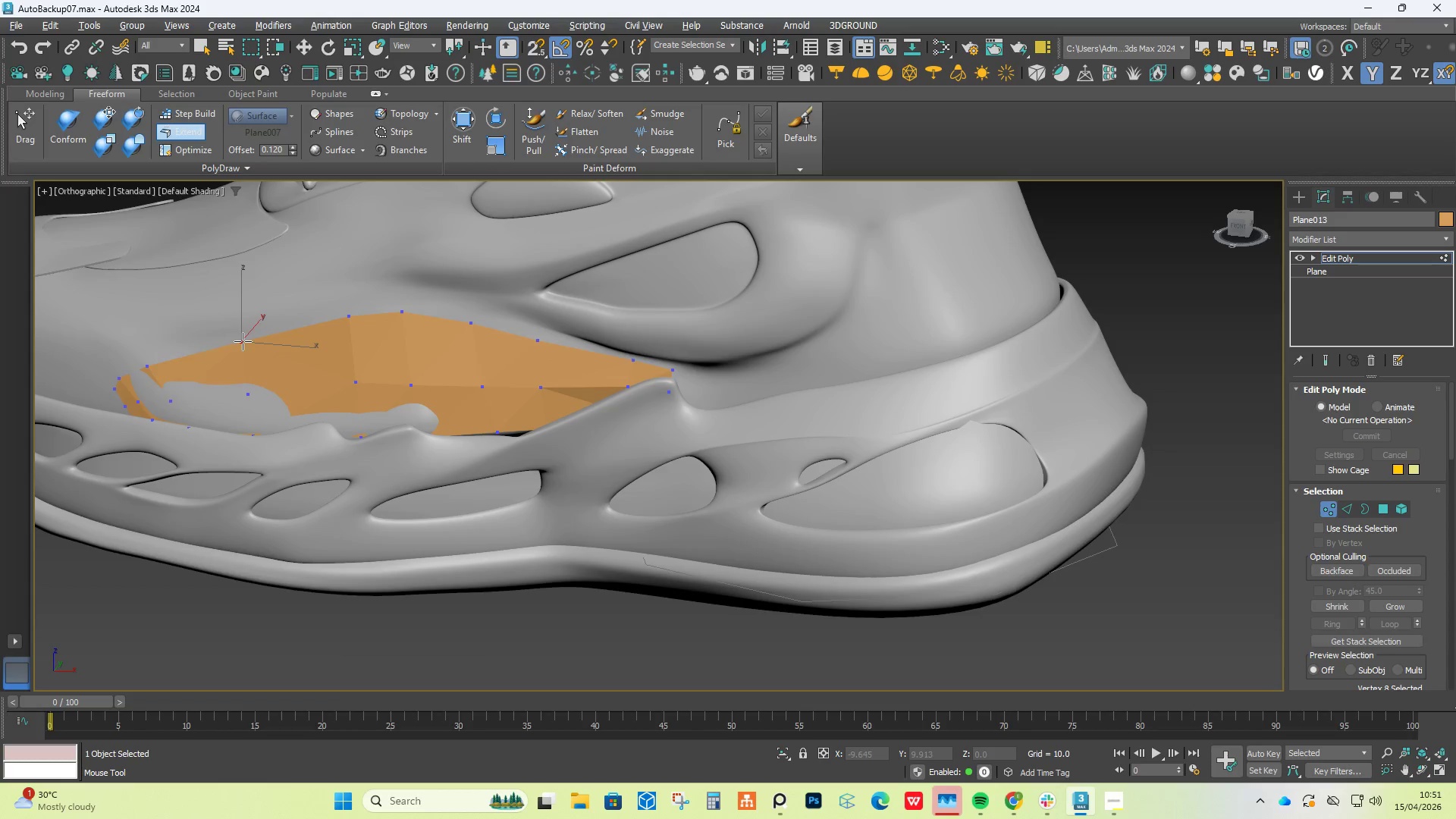 
hold_key(key=AltLeft, duration=1.52)
left_click([249, 393])
 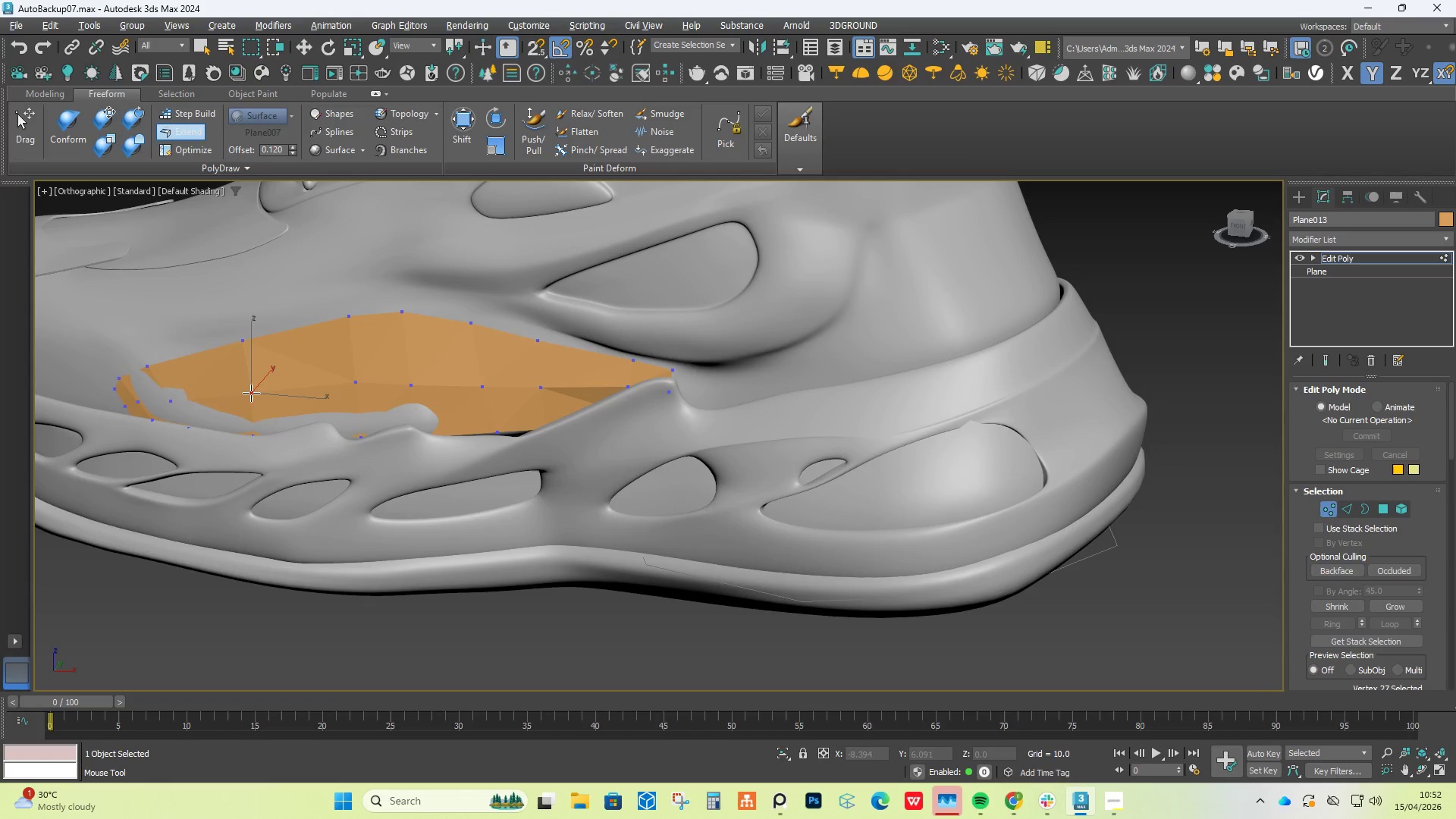 
hold_key(key=AltLeft, duration=1.51)
left_click_drag(start_coordinate=[145, 366], to_coordinate=[146, 360])
 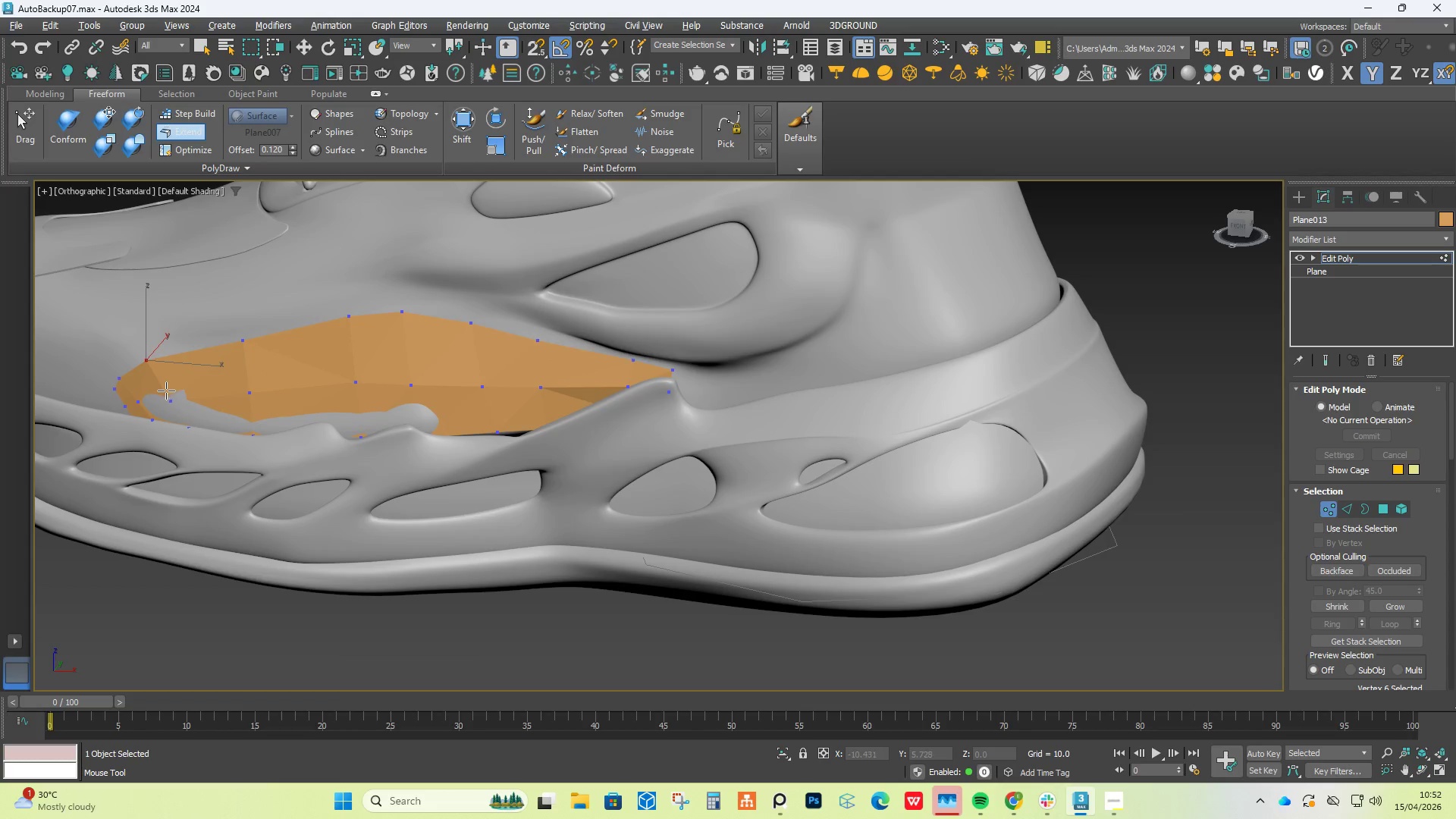 
hold_key(key=AltLeft, duration=1.5)
 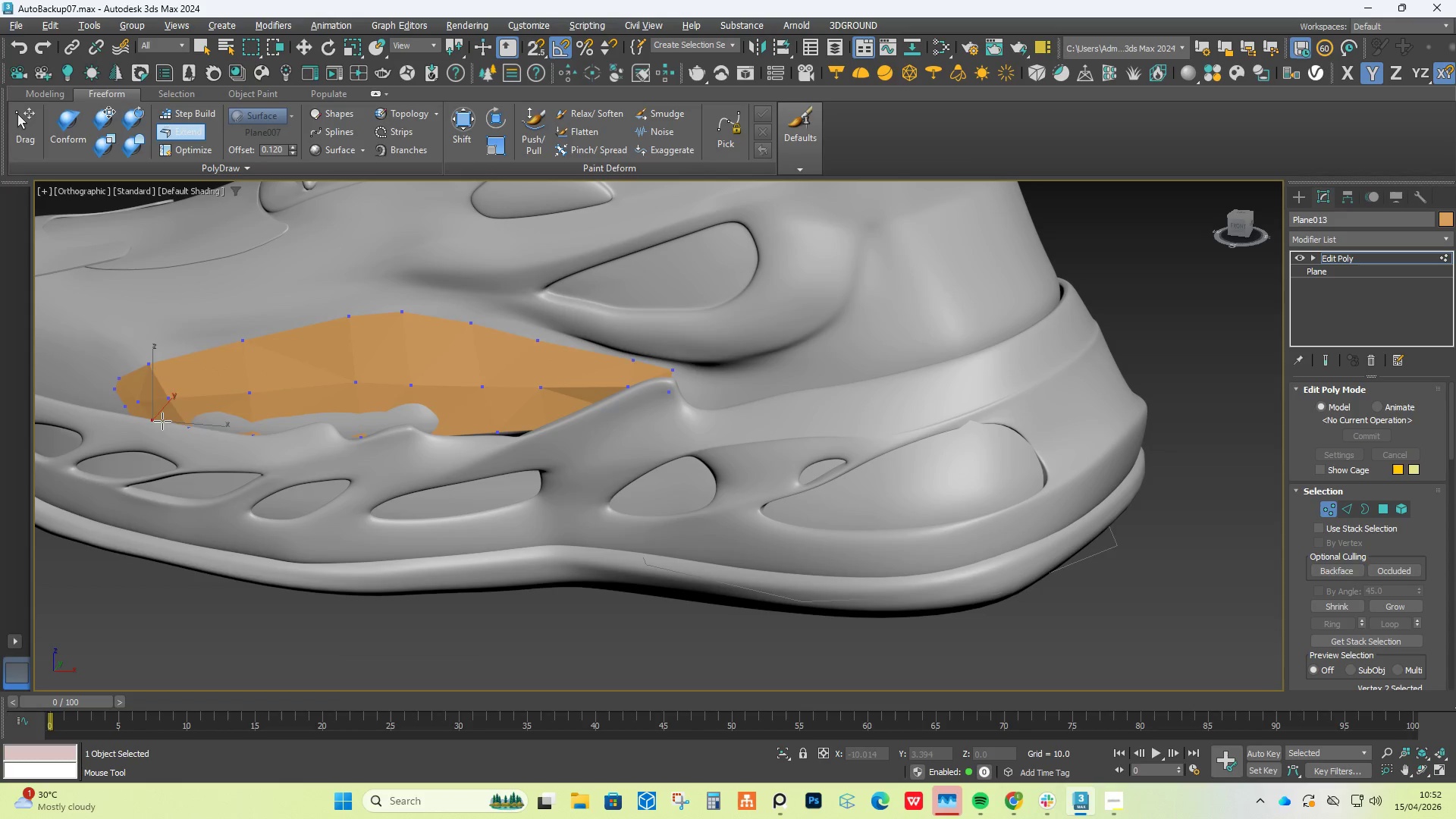 
hold_key(key=AltLeft, duration=1.5)
 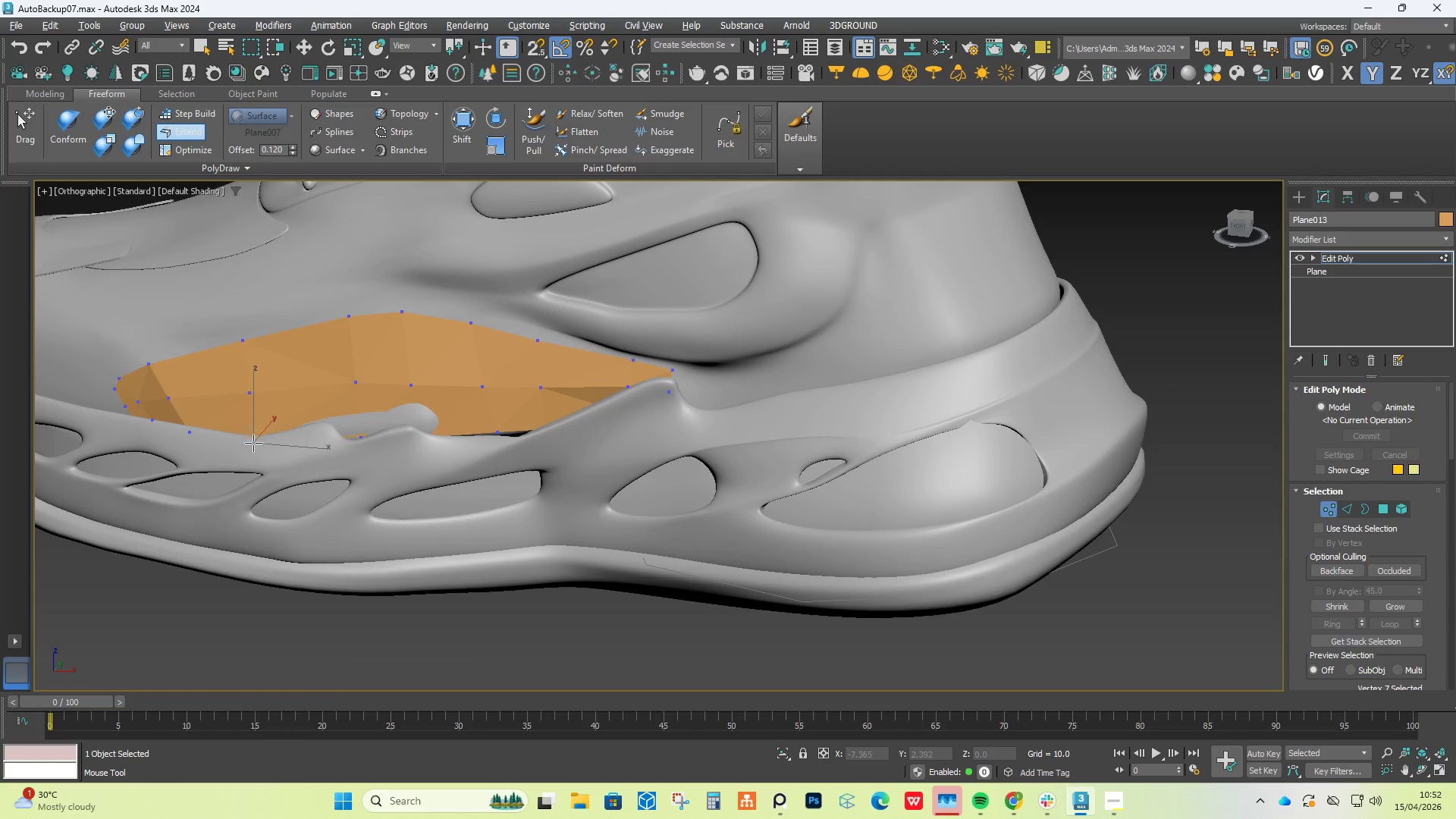 
hold_key(key=AltLeft, duration=1.5)
 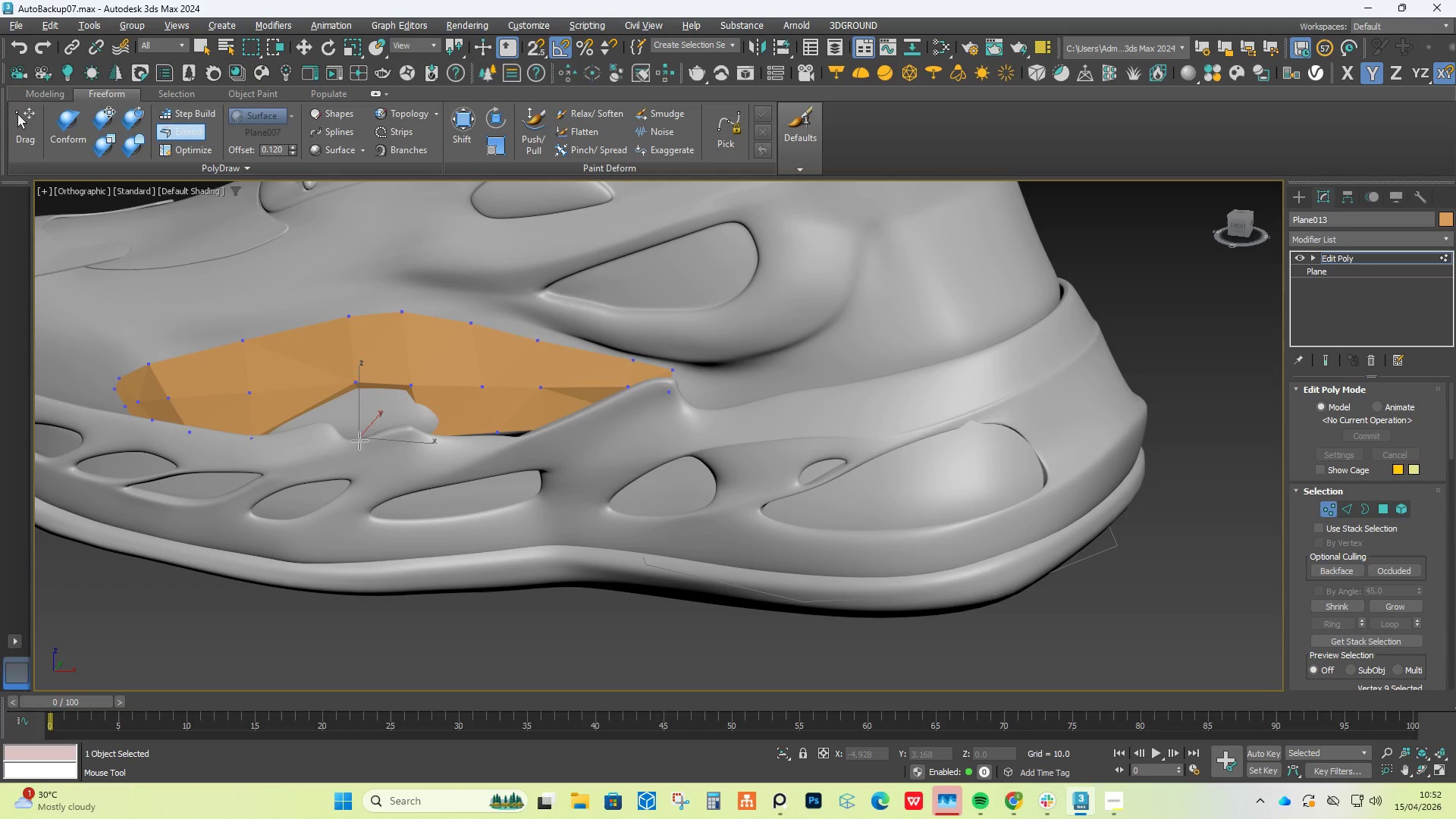 
hold_key(key=AltLeft, duration=0.66)
 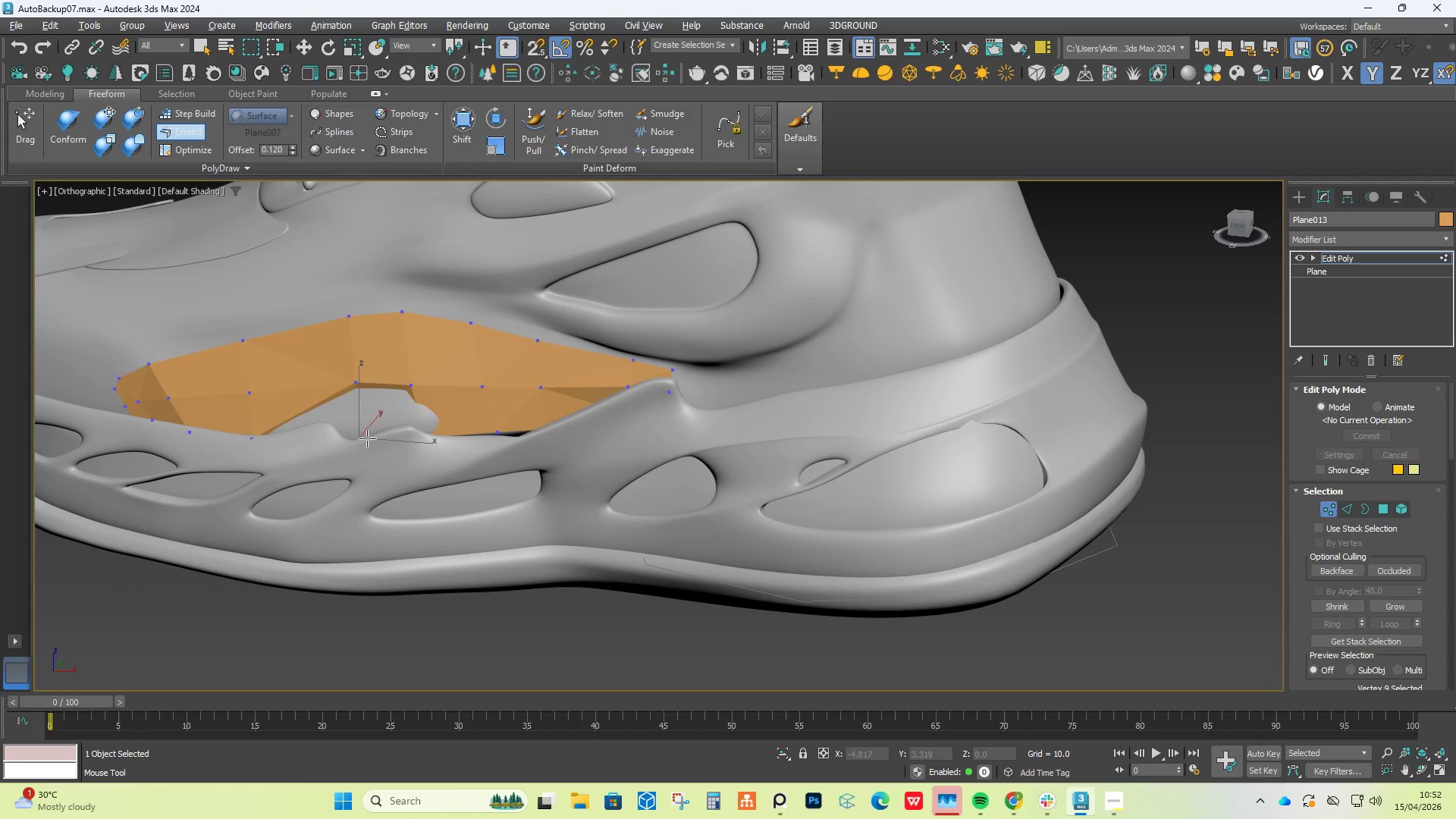 
key(Control+Z)
 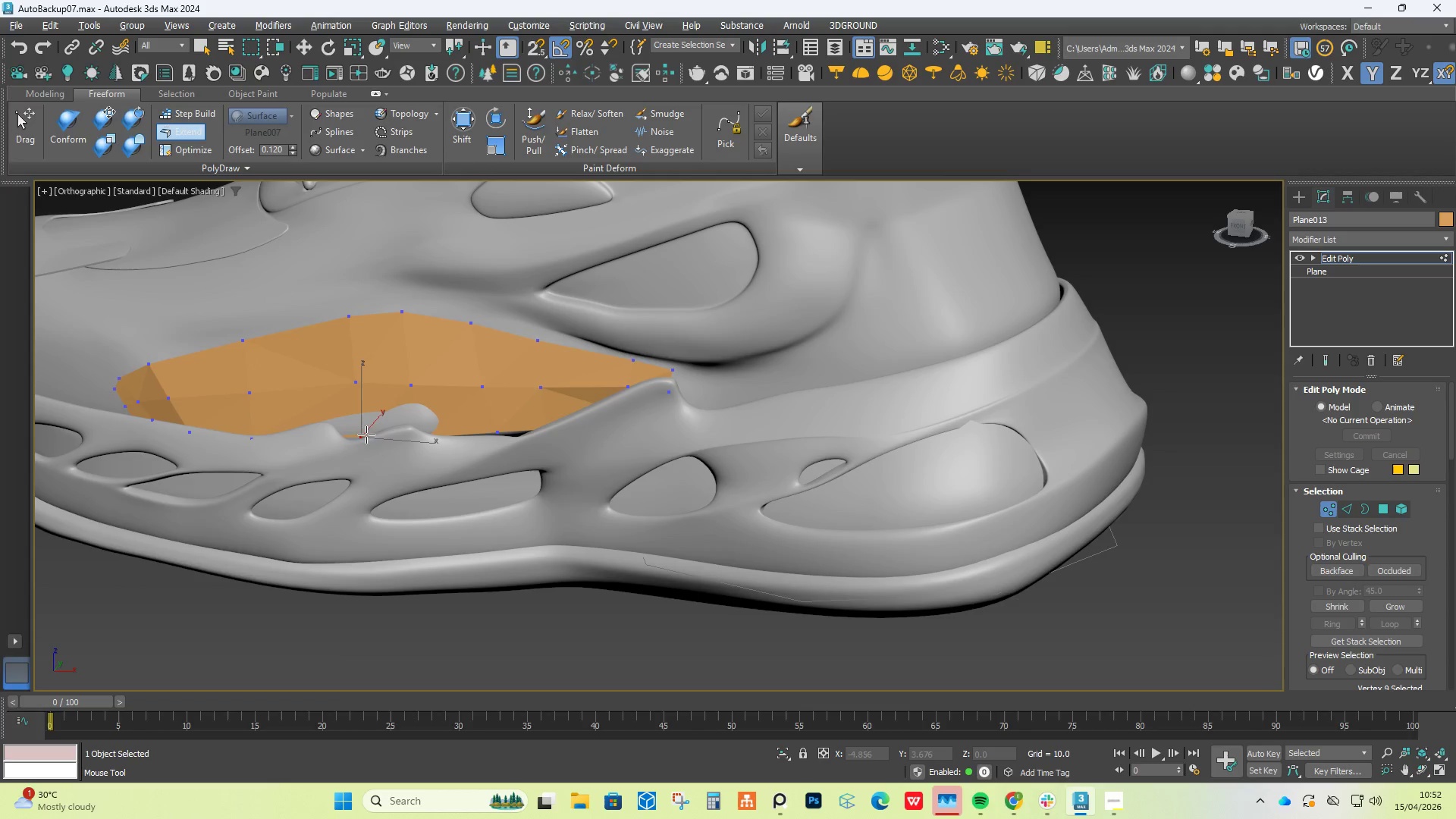 
hold_key(key=ShiftLeft, duration=4.42)
 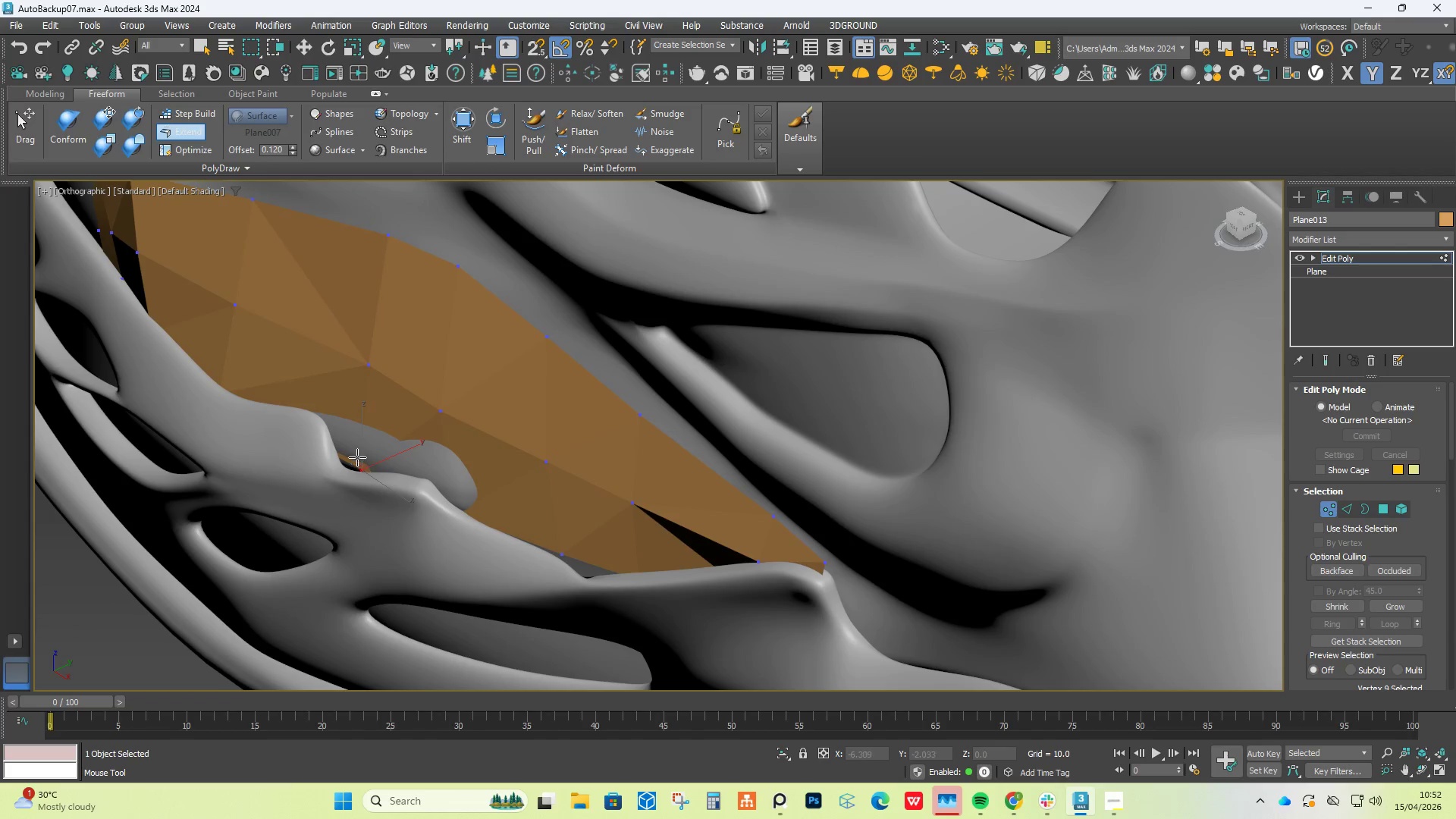 
hold_key(key=AltLeft, duration=1.94)
 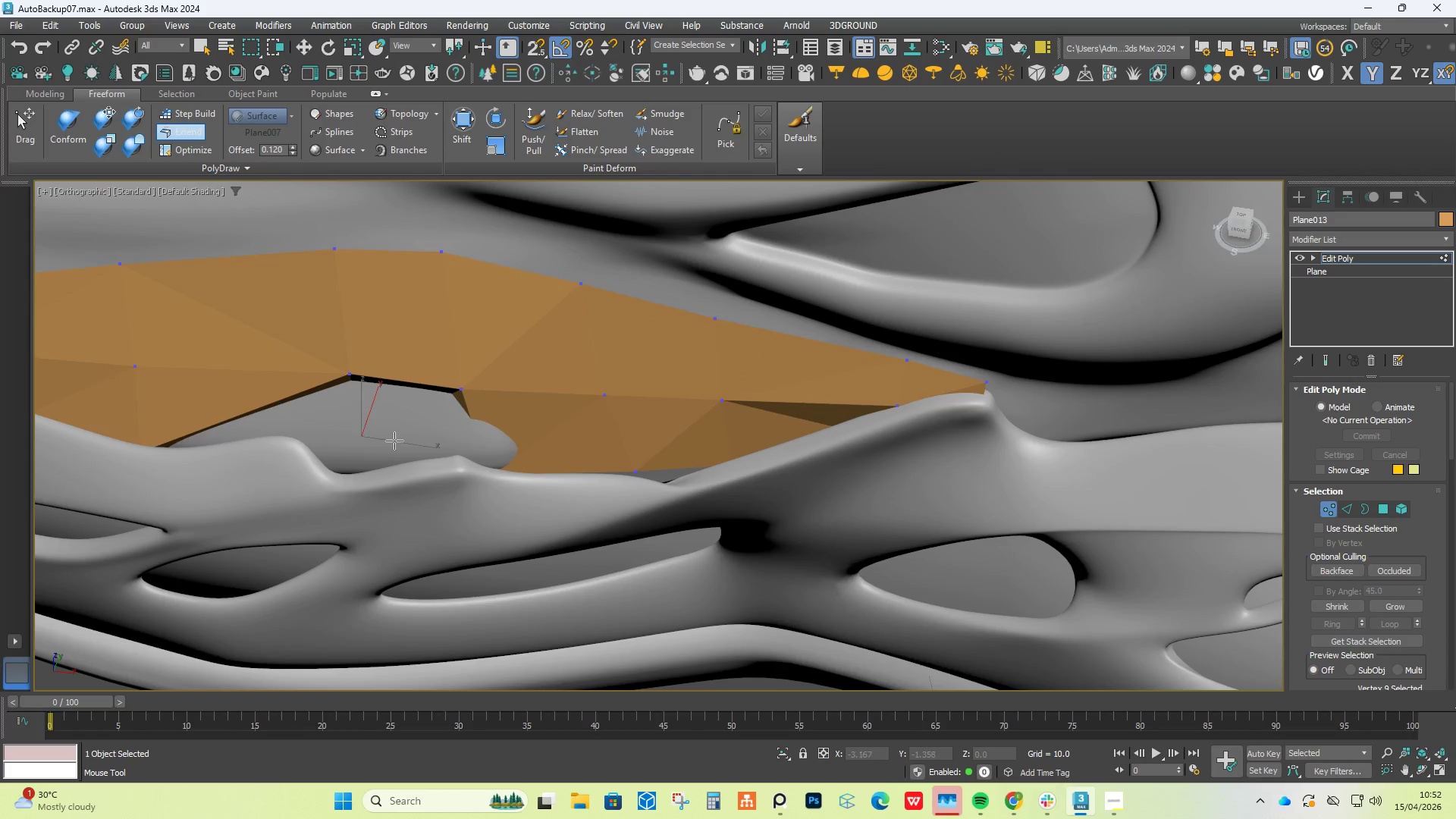 
hold_key(key=AltLeft, duration=1.92)
scroll: coordinate [362, 436], scroll_direction: up, amount: 2.0
 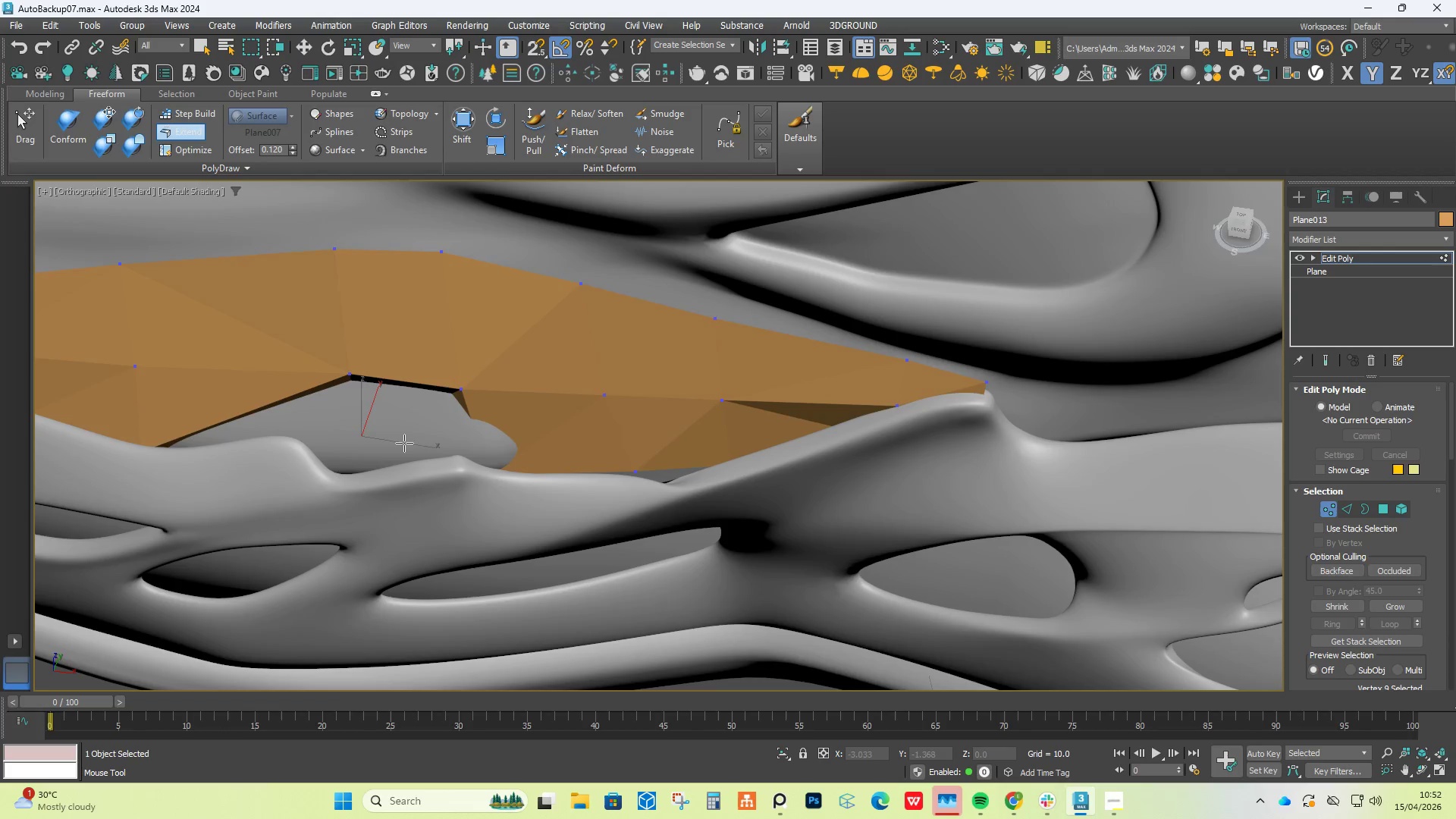 
key(Control+Z)
 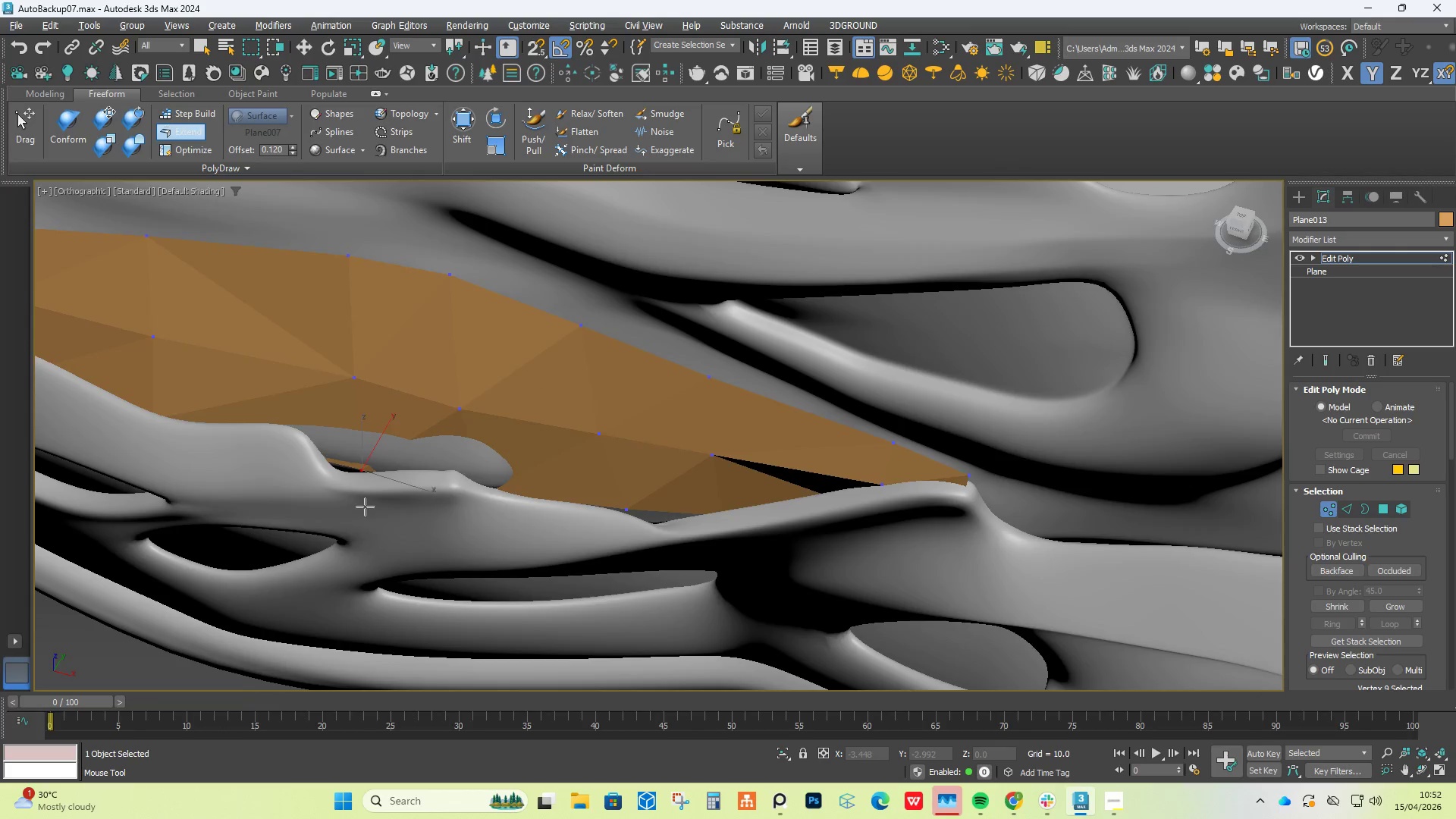 
key(Alt+AltLeft)
 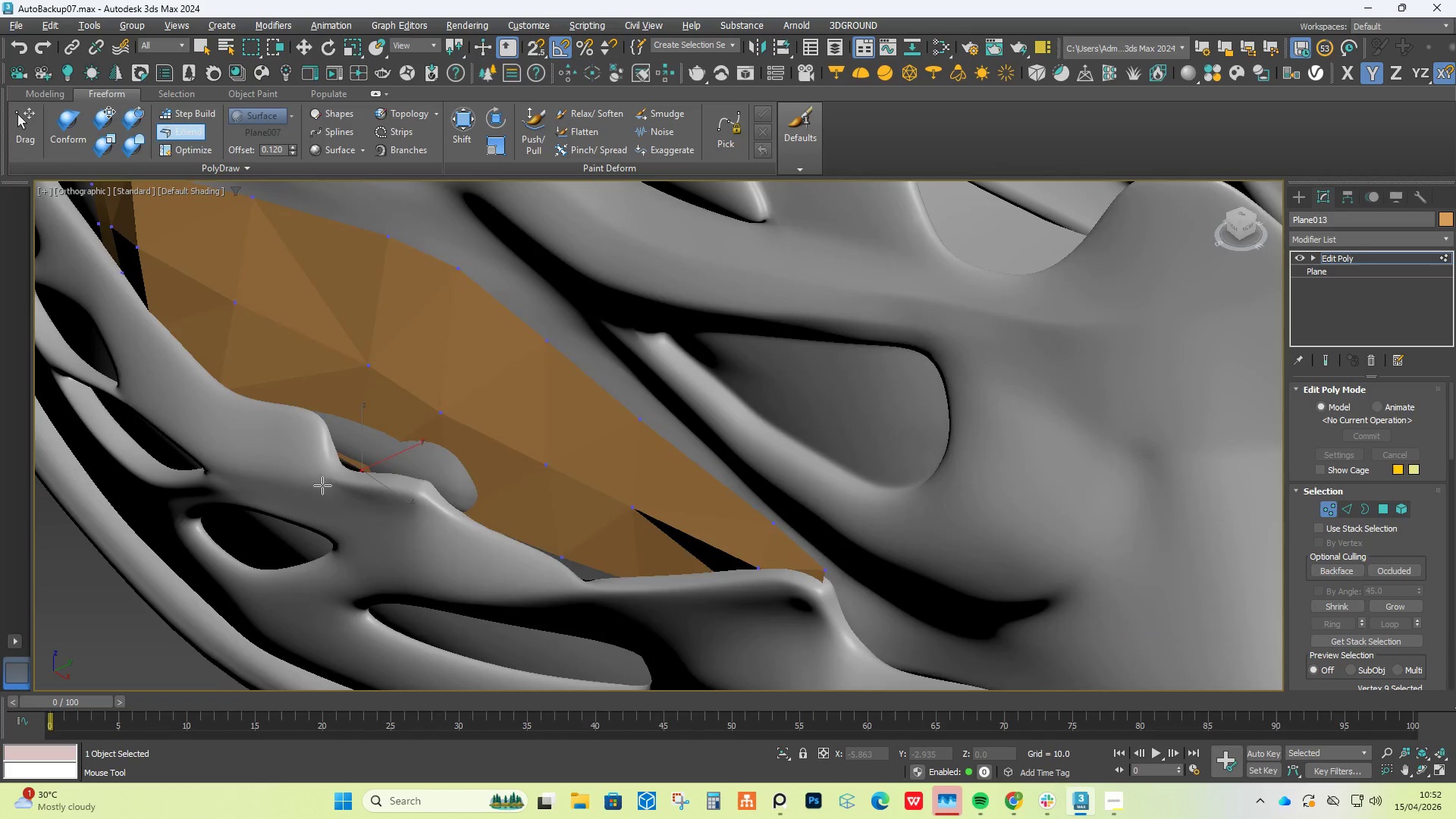 
key(Alt+AltLeft)
 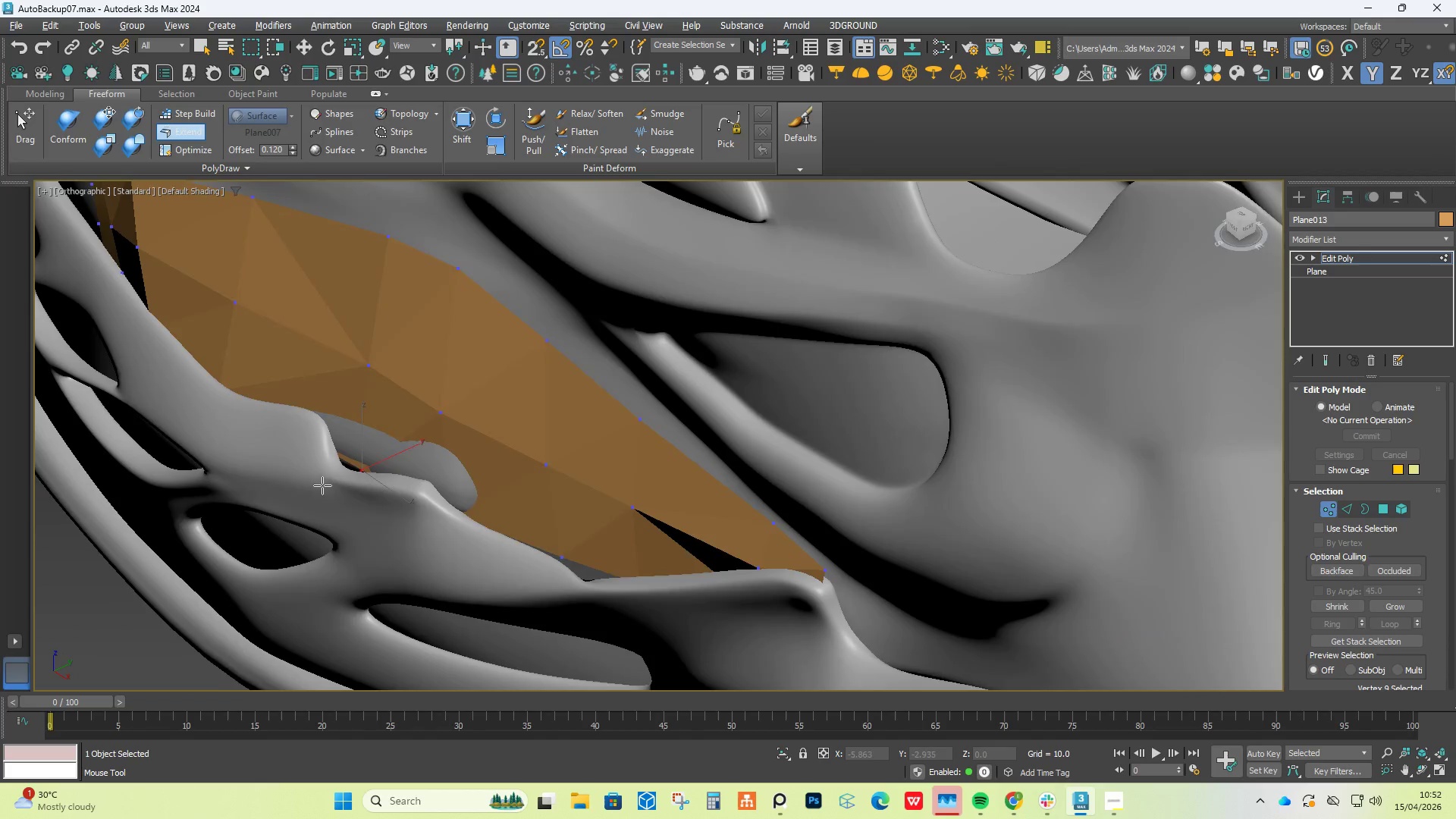 
key(Alt+AltLeft)
 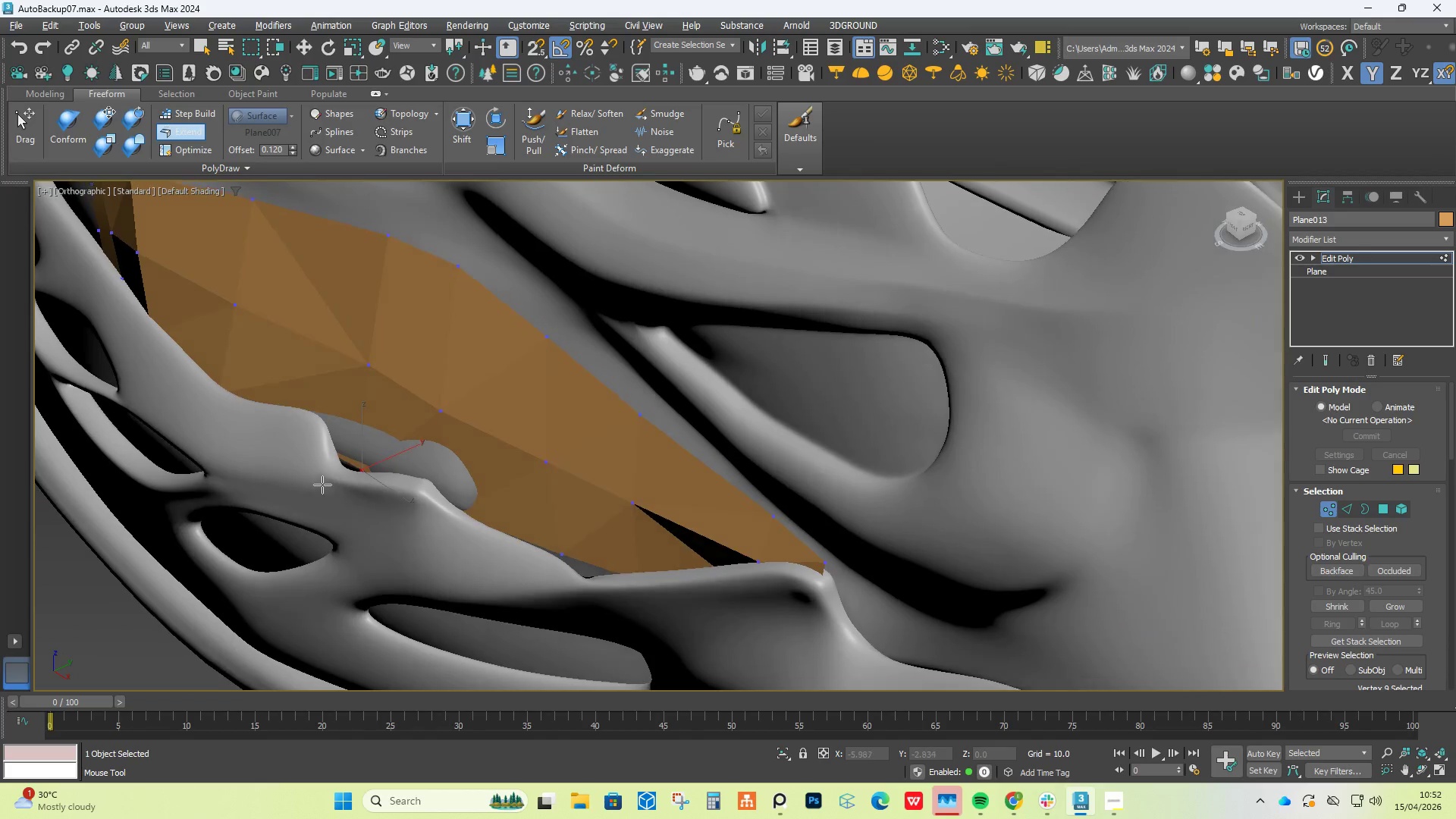 
key(Alt+AltLeft)
 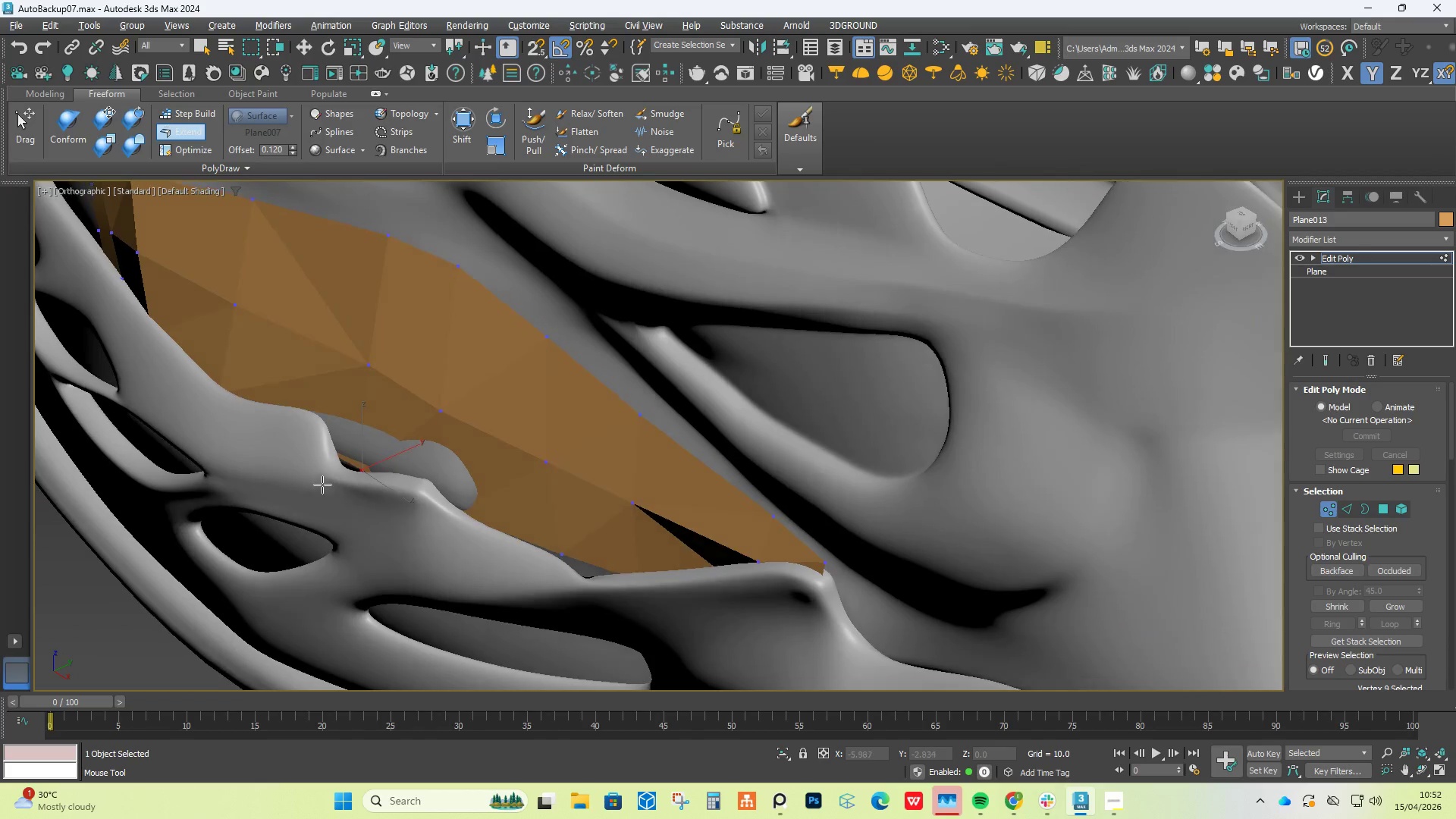 
key(Alt+AltLeft)
 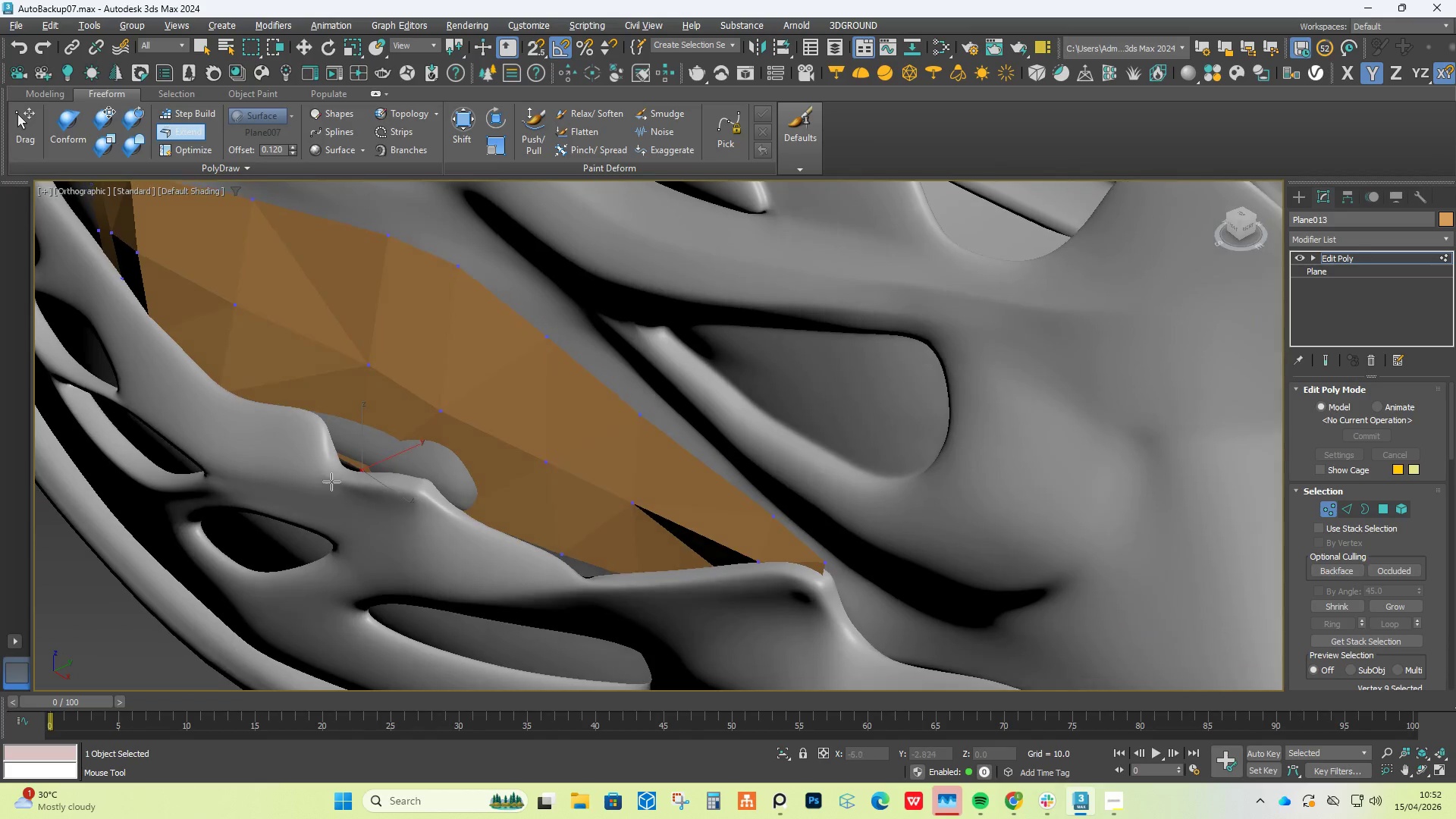 
key(Alt+AltLeft)
 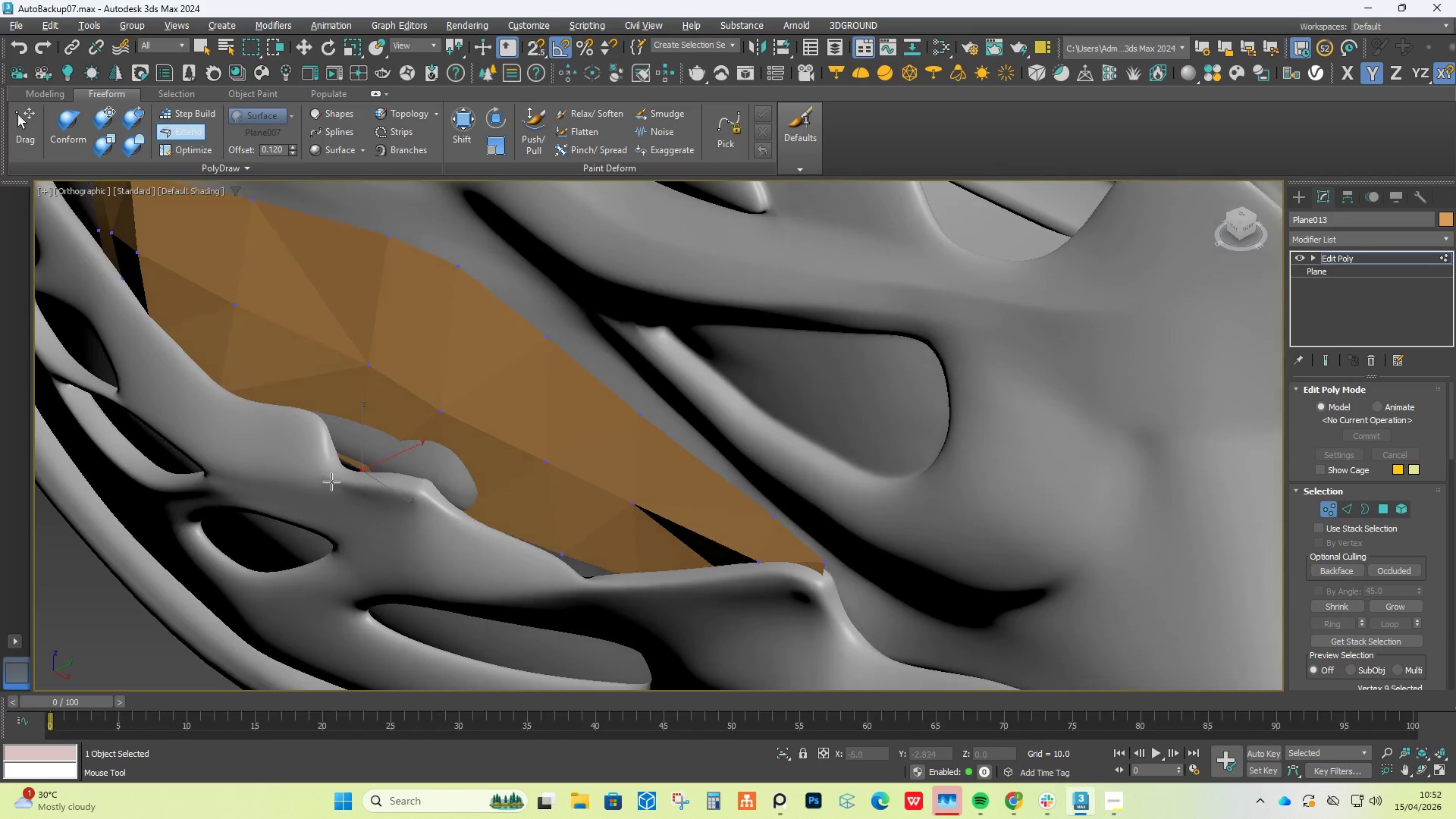 
key(Alt+AltLeft)
 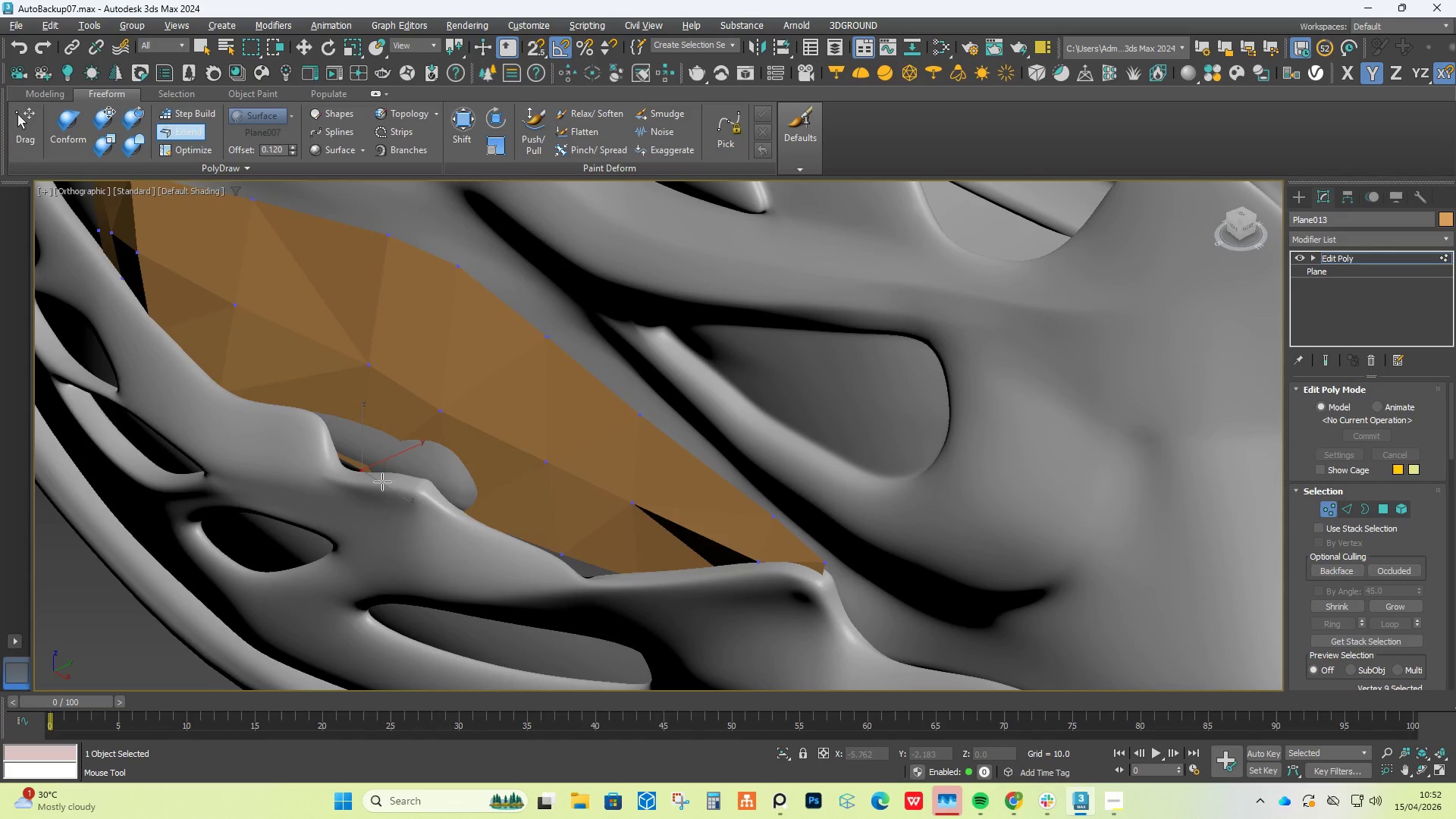 
key(Alt+AltLeft)
 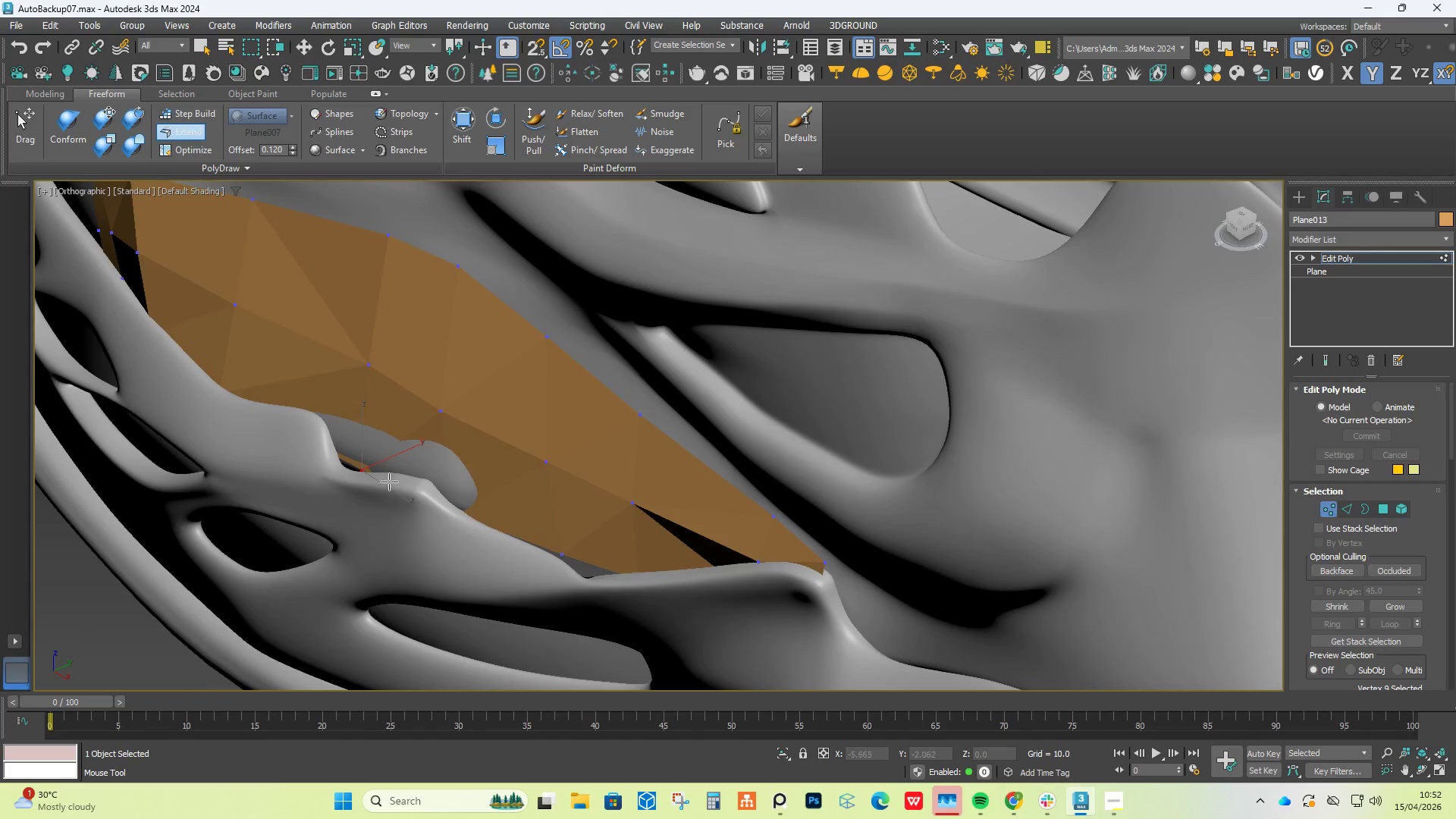 
hold_key(key=ShiftLeft, duration=1.59)
hold_key(key=AltLeft, duration=1.56)
left_click_drag(start_coordinate=[361, 467], to_coordinate=[359, 445])
 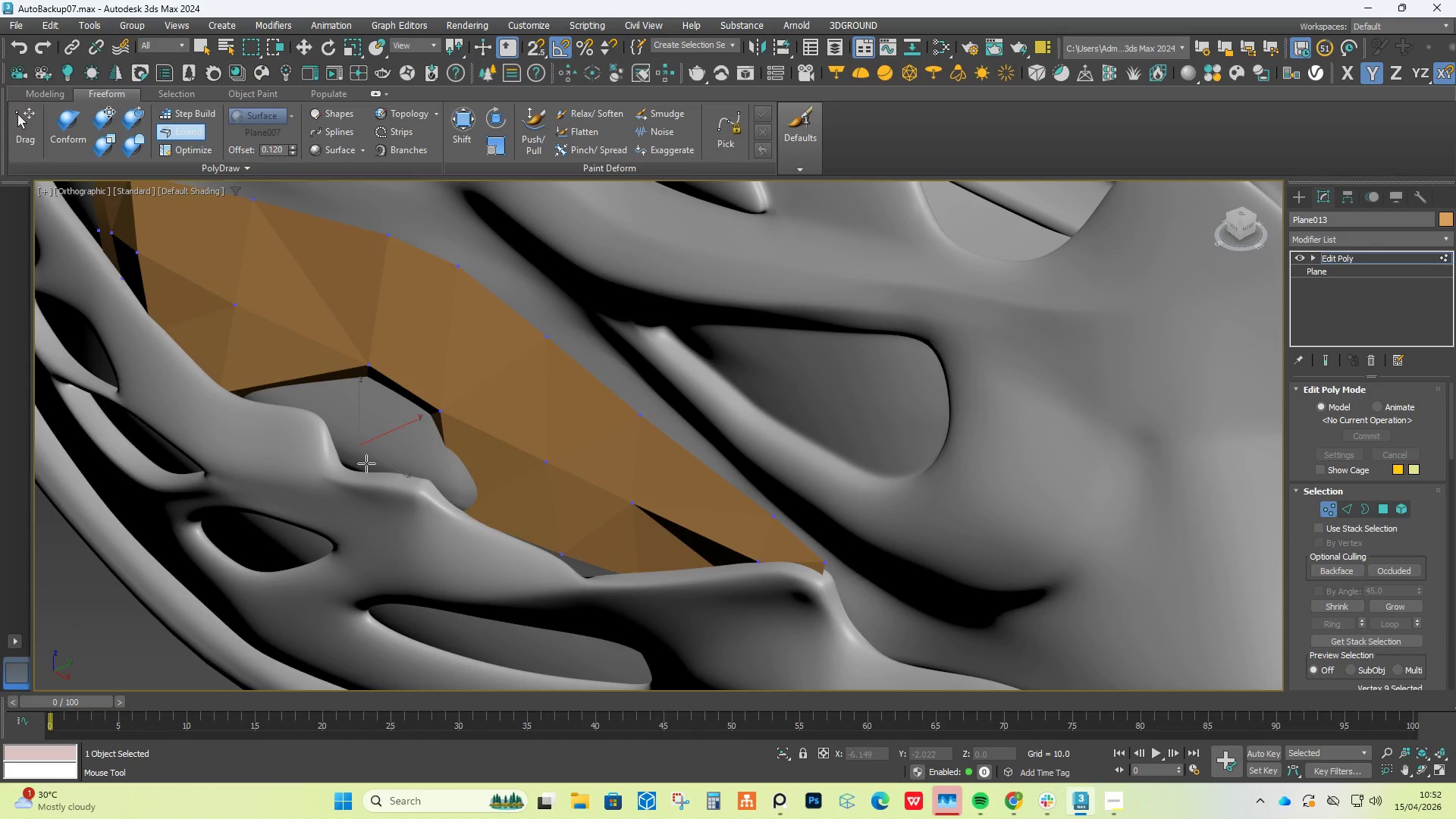 
key(Control+Z)
 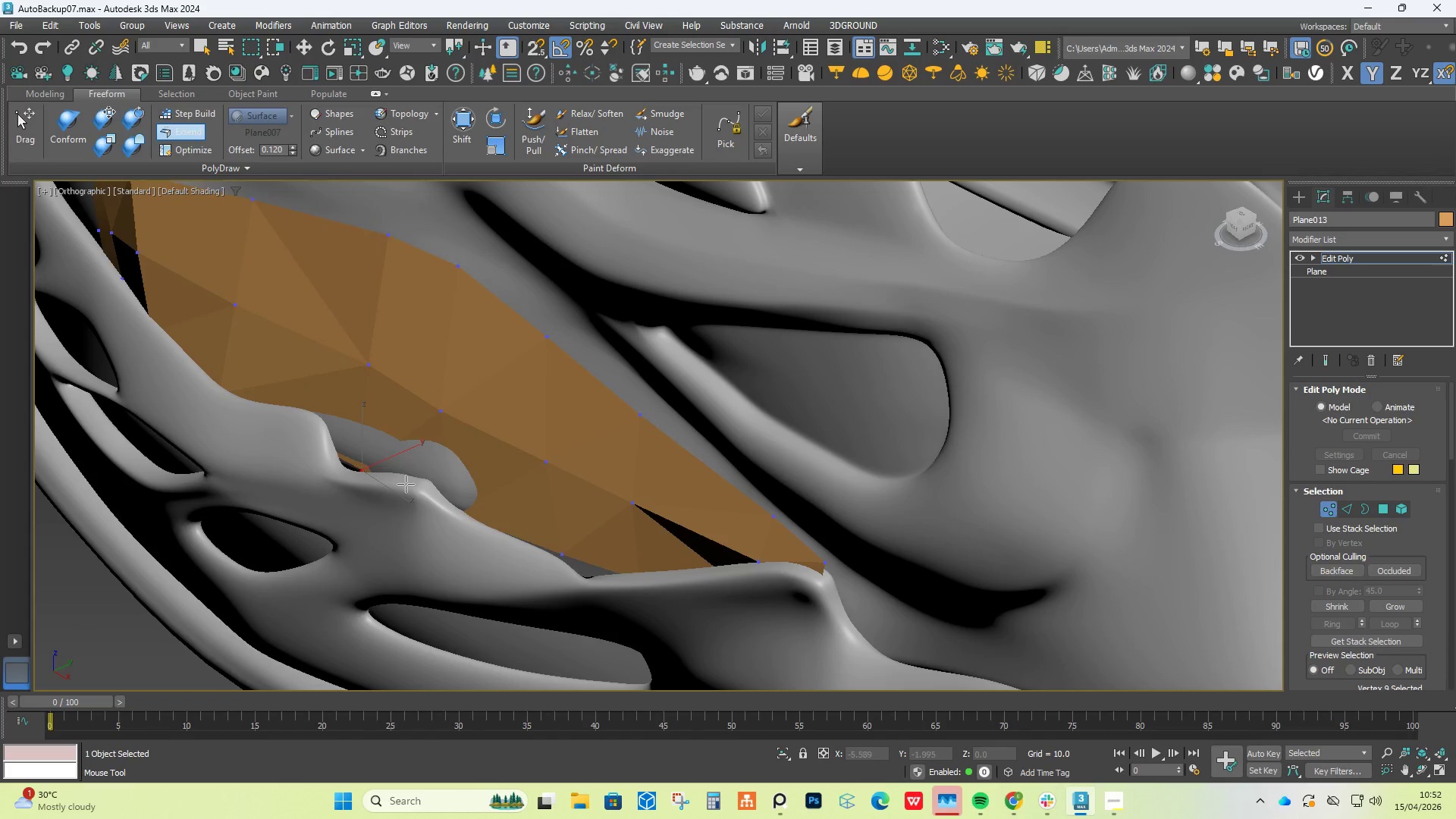 
hold_key(key=AltLeft, duration=0.64)
scroll: coordinate [491, 447], scroll_direction: down, amount: 1.0
 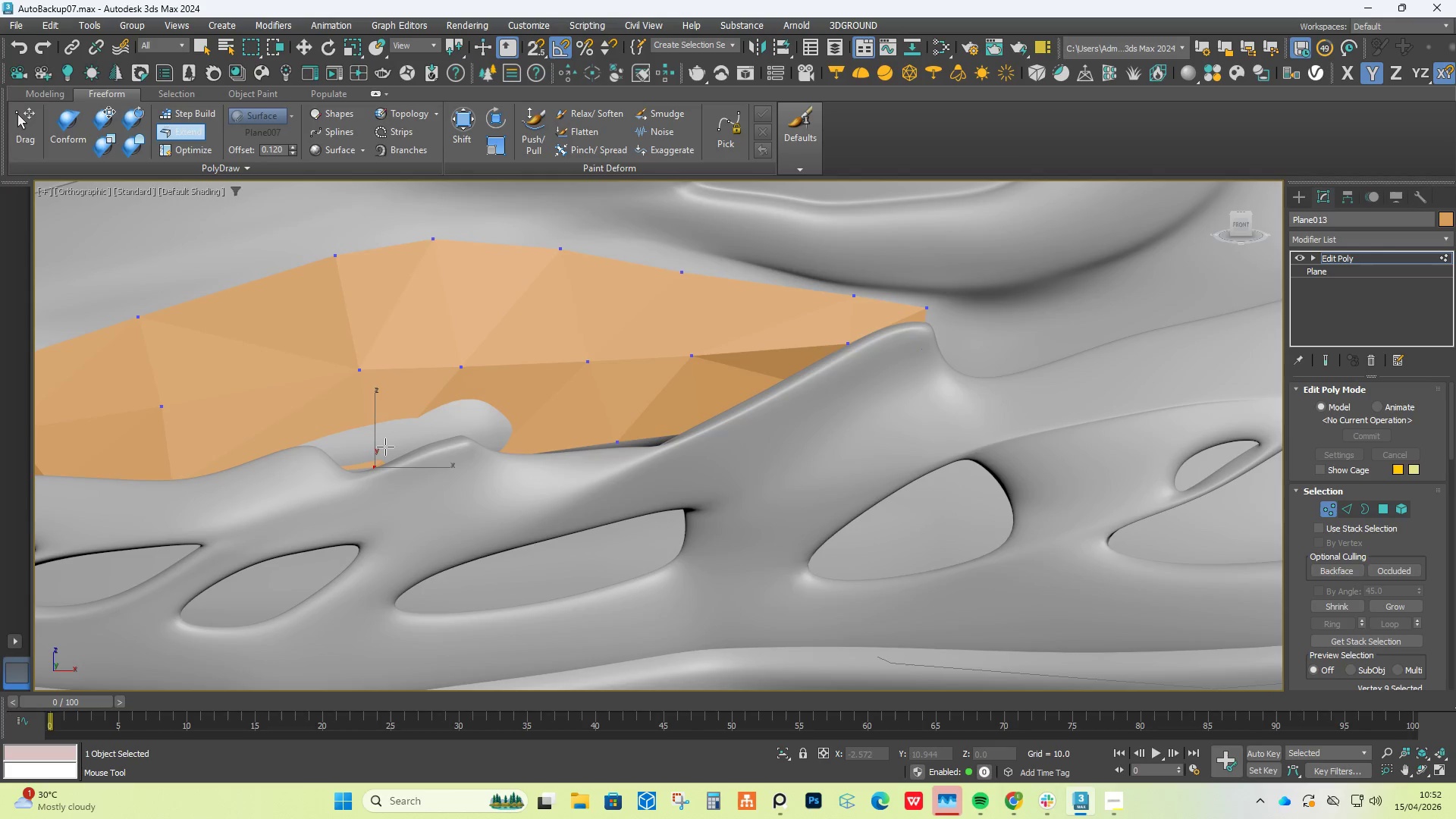 
key(W)
 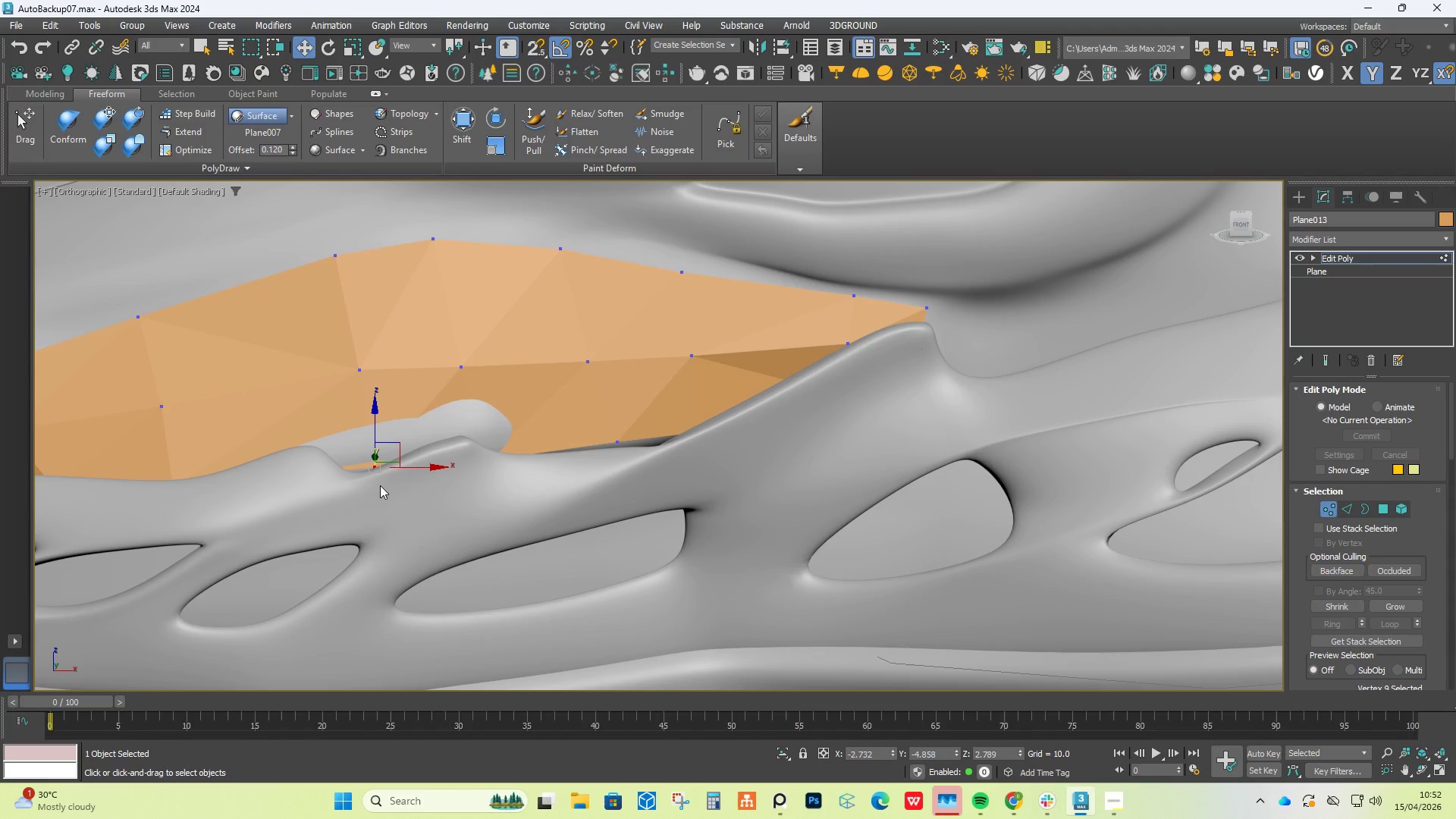 
hold_key(key=AltLeft, duration=0.45)
 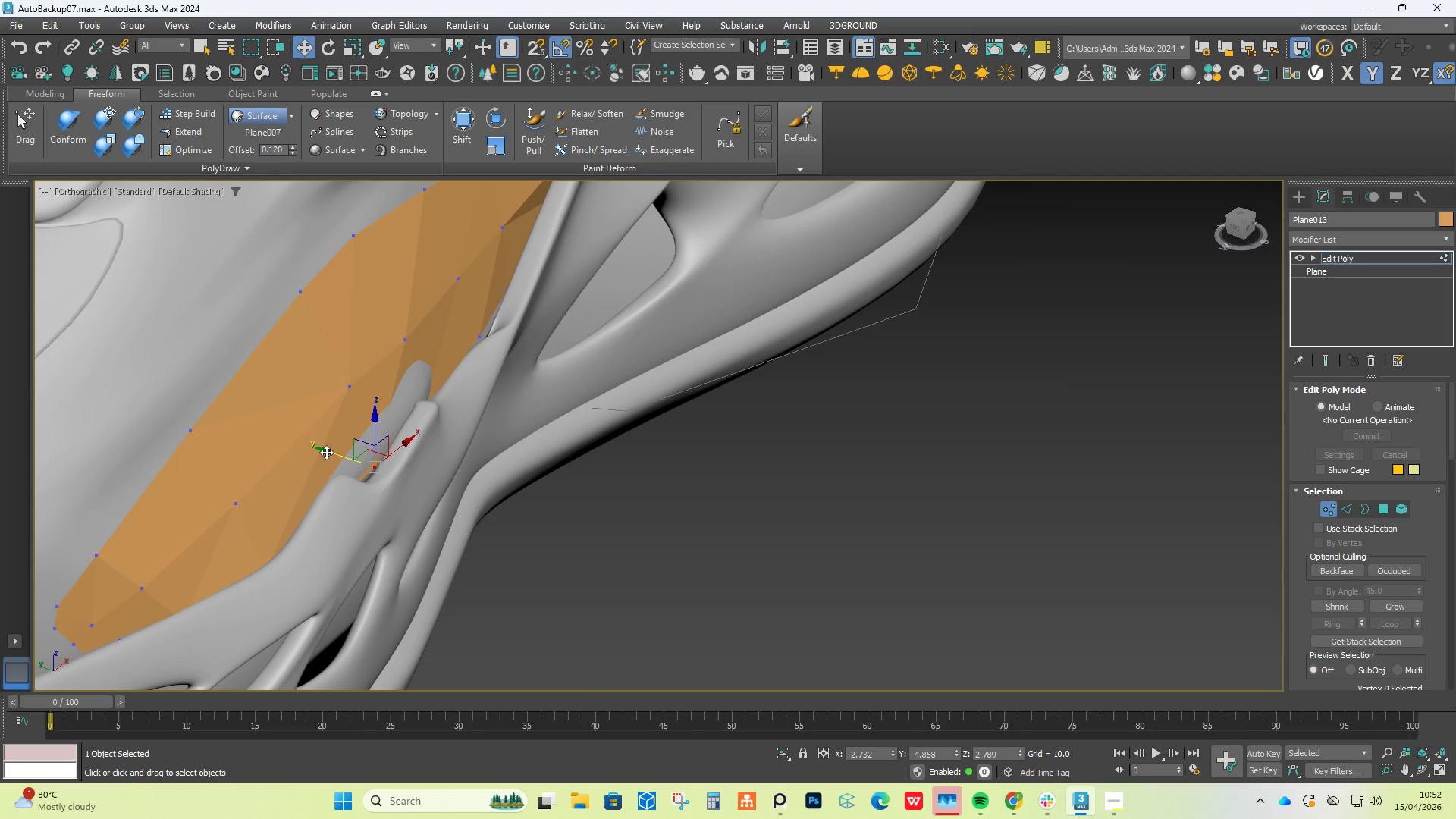 
left_click_drag(start_coordinate=[327, 452], to_coordinate=[332, 454])
 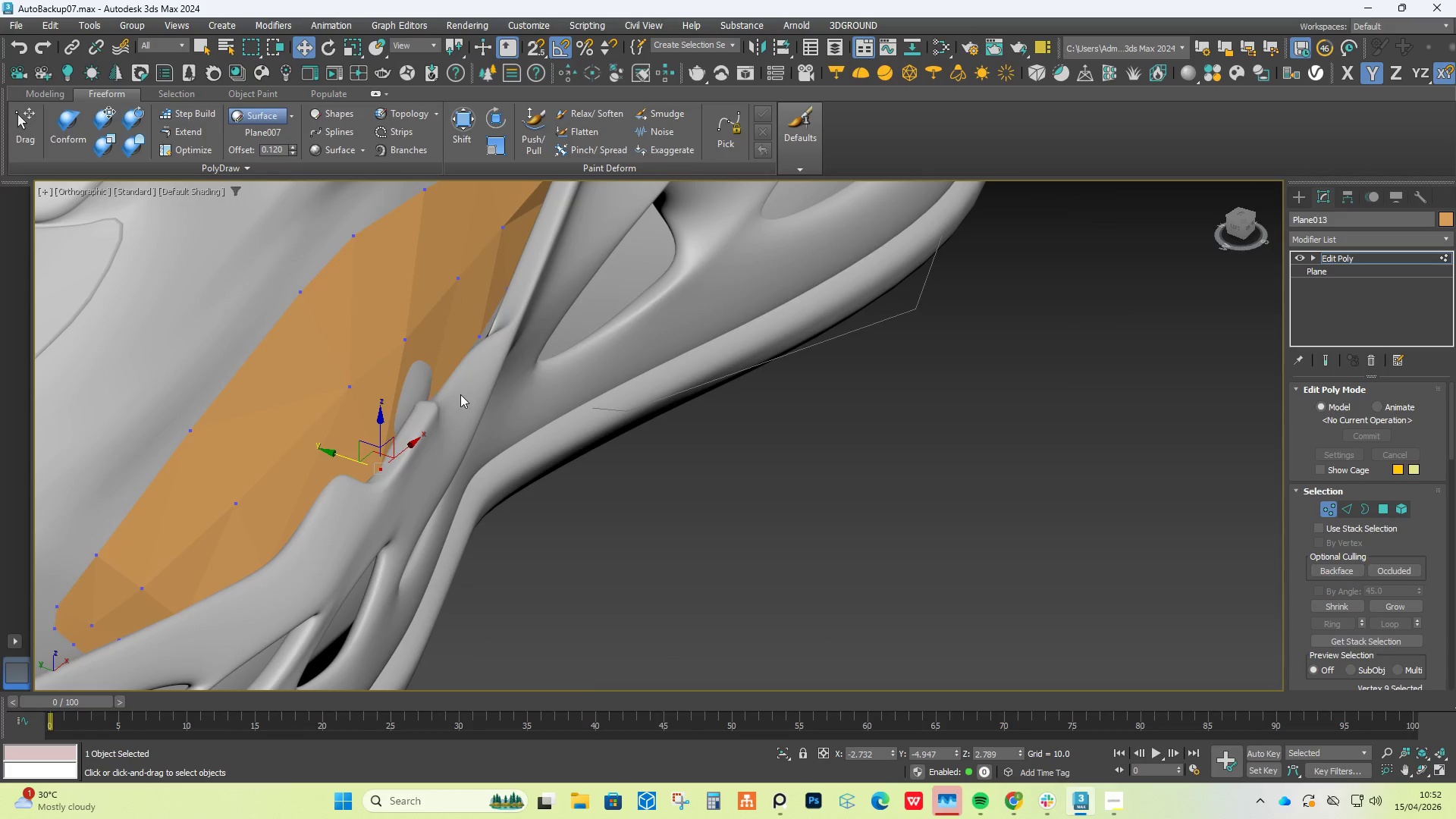 
left_click_drag(start_coordinate=[441, 406], to_coordinate=[400, 453])
 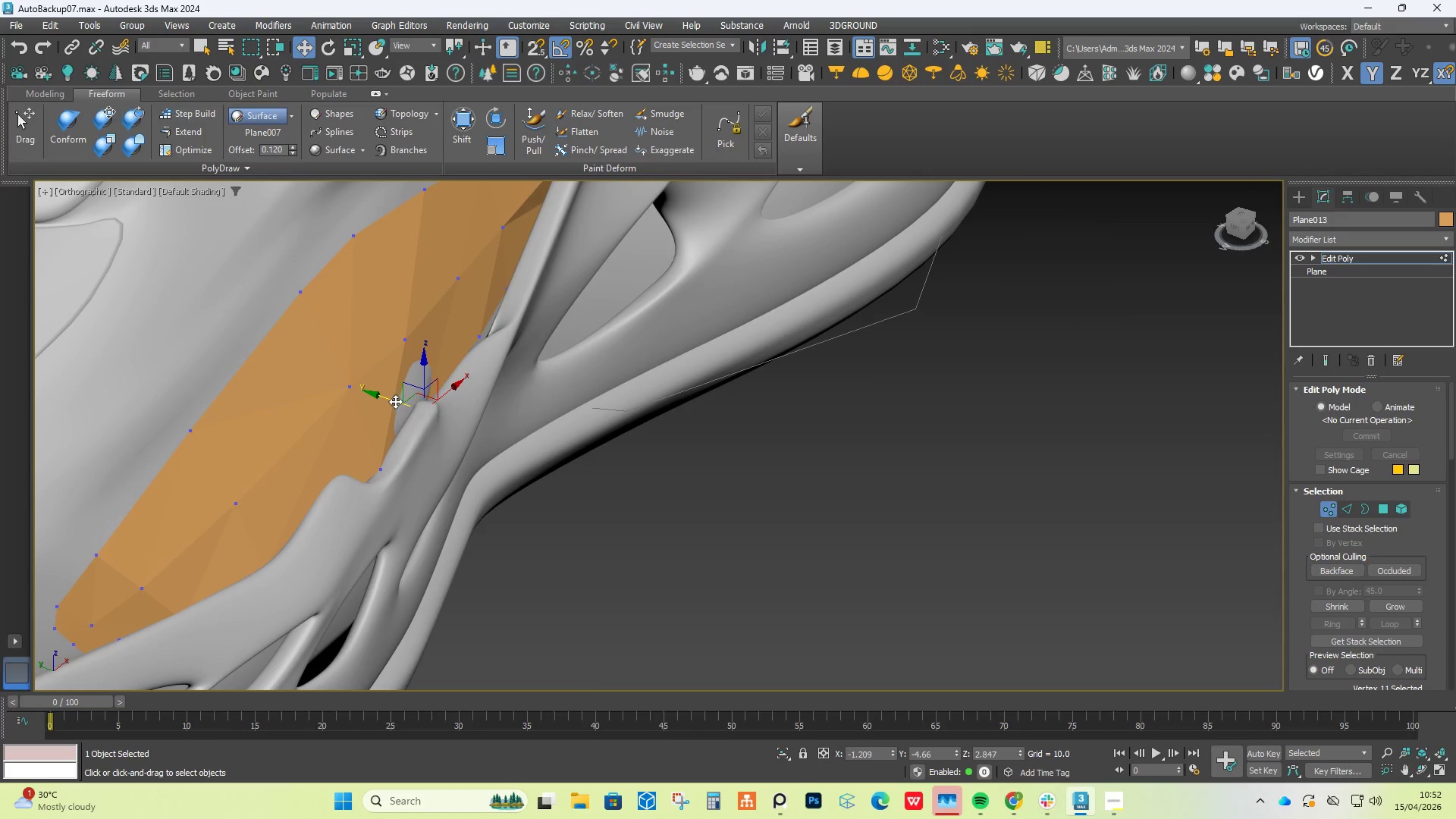 
left_click_drag(start_coordinate=[395, 401], to_coordinate=[406, 403])
 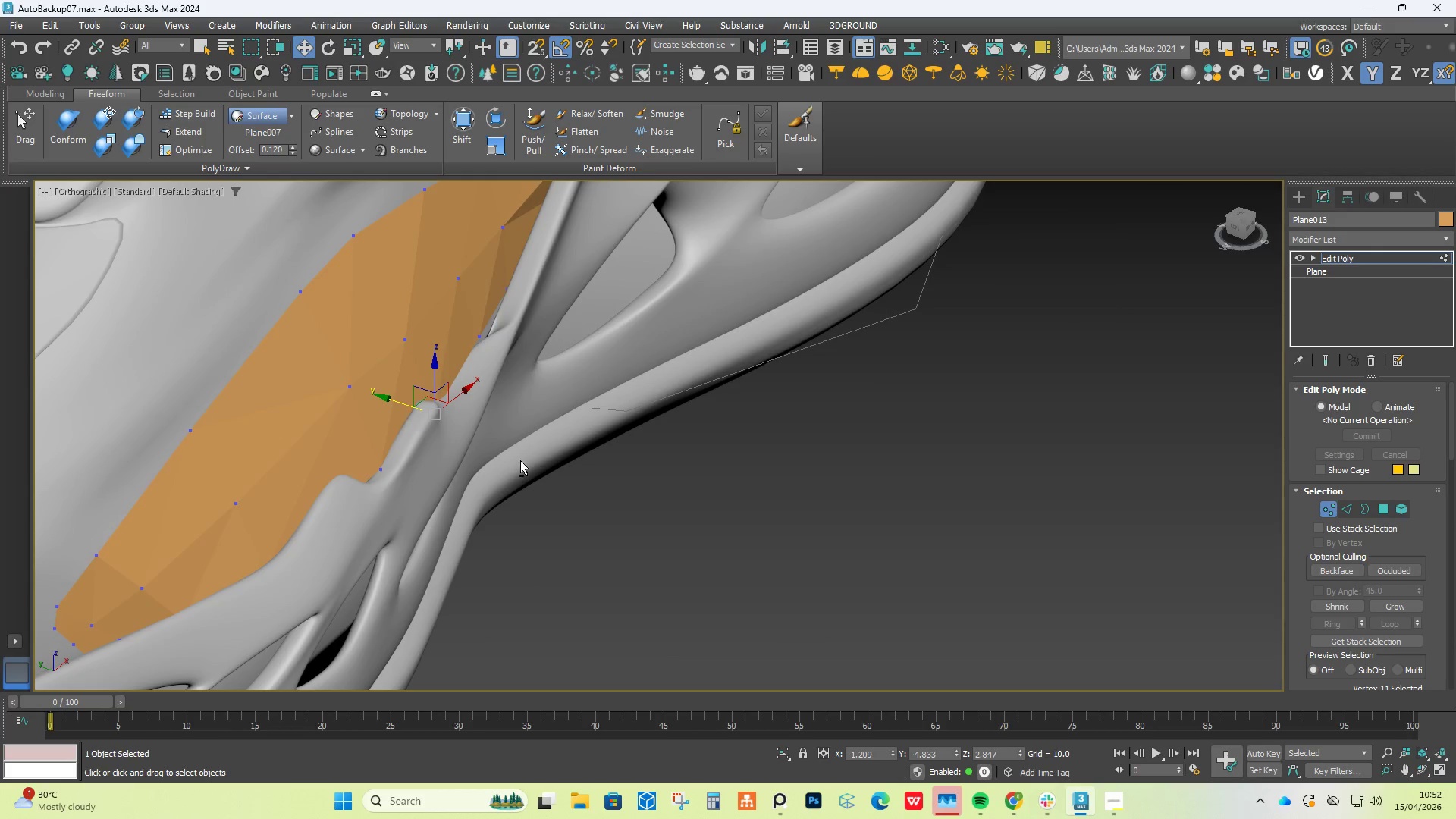 
hold_key(key=AltLeft, duration=0.69)
 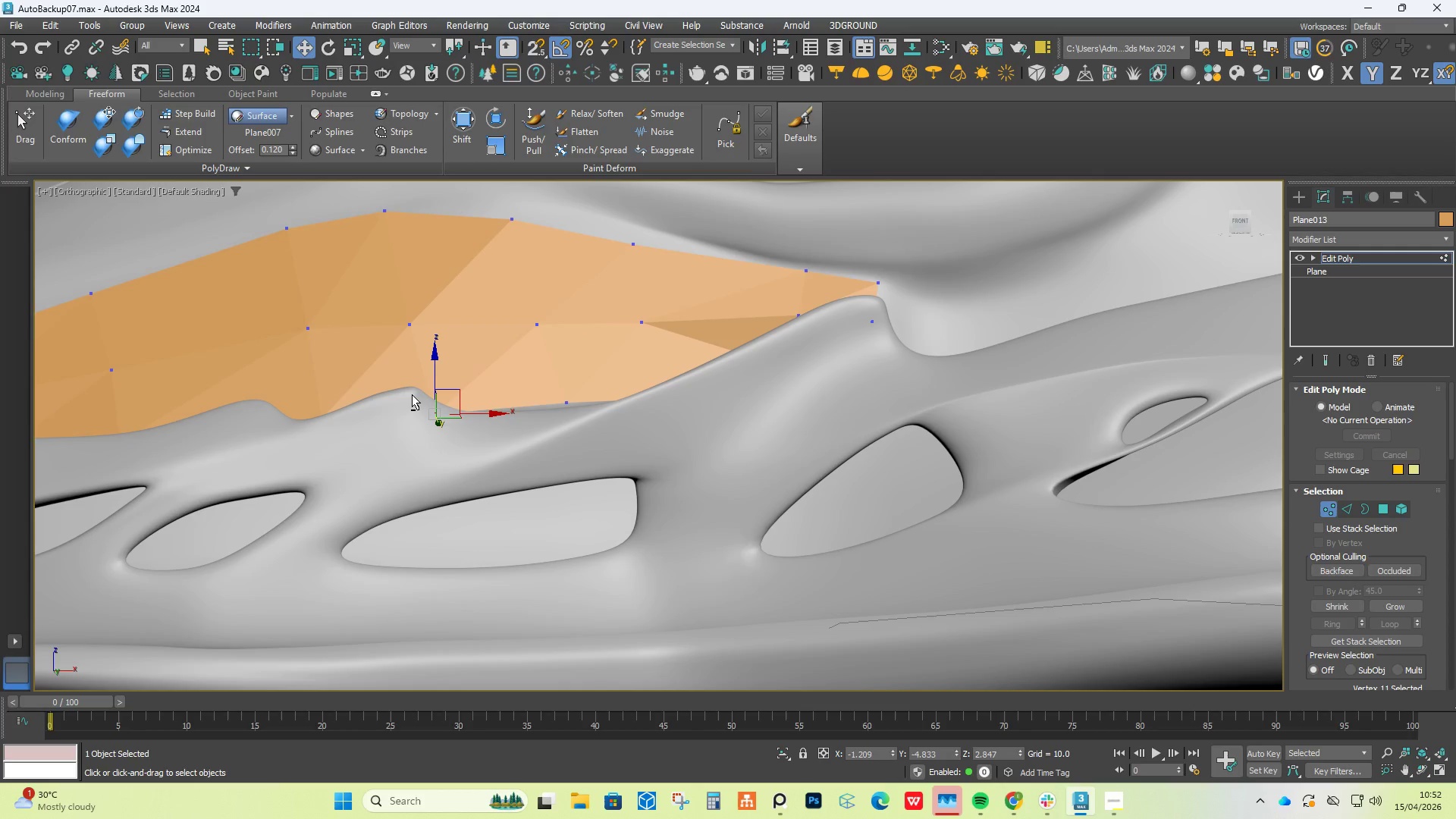 
wait(7.5)
 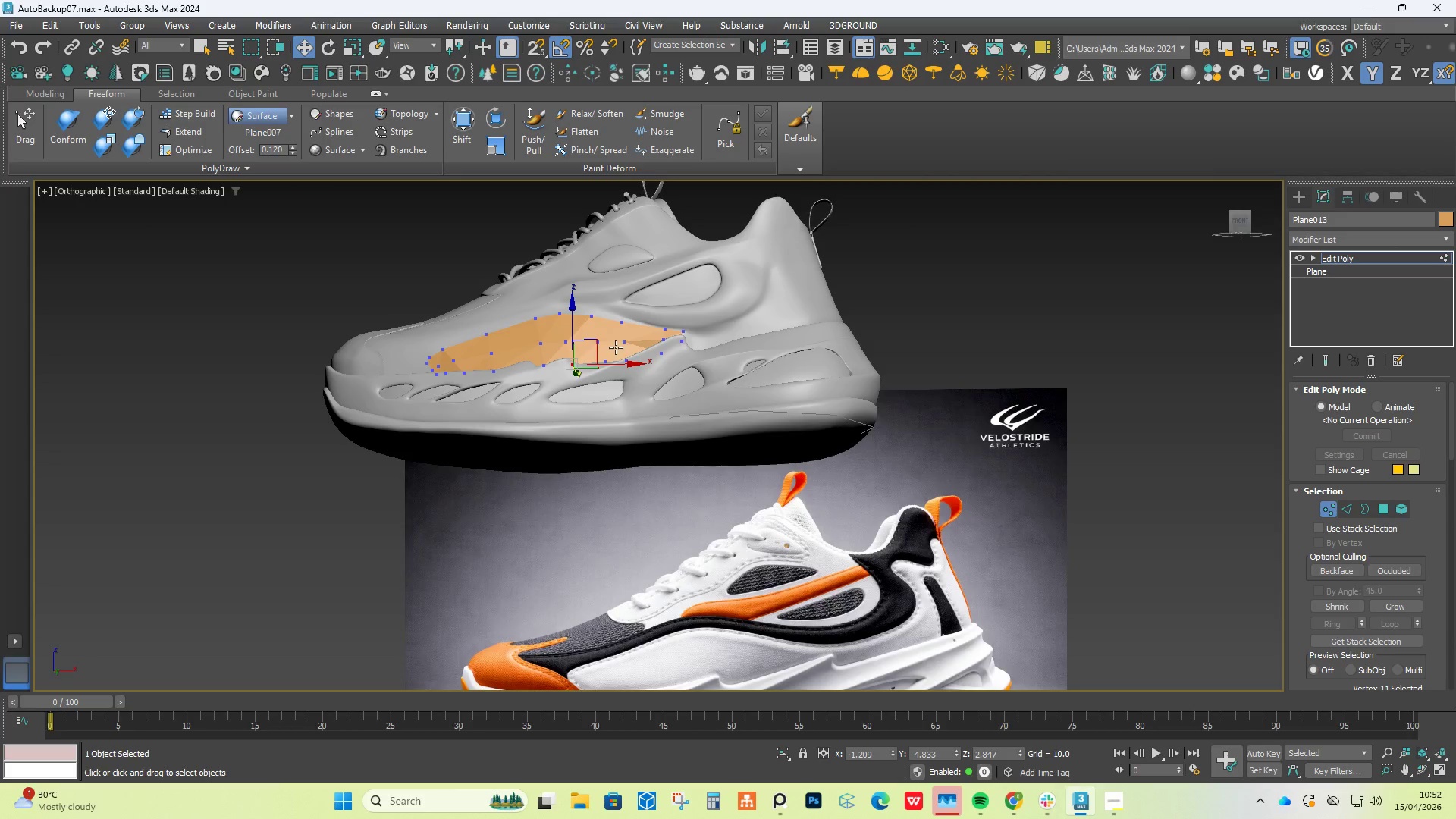 
hold_key(key=AltLeft, duration=0.48)
 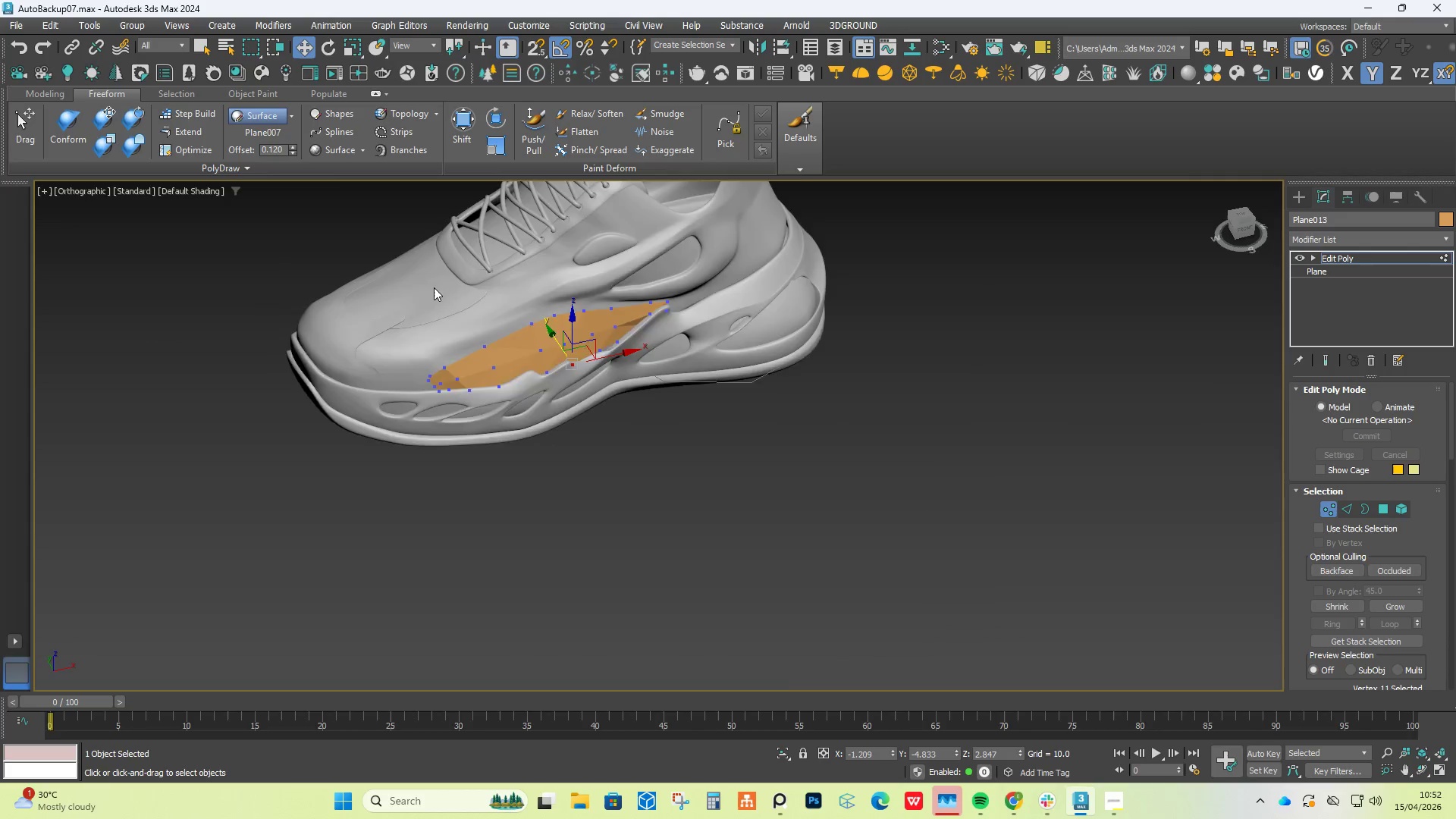 
scroll: coordinate [617, 348], scroll_direction: down, amount: 4.0
 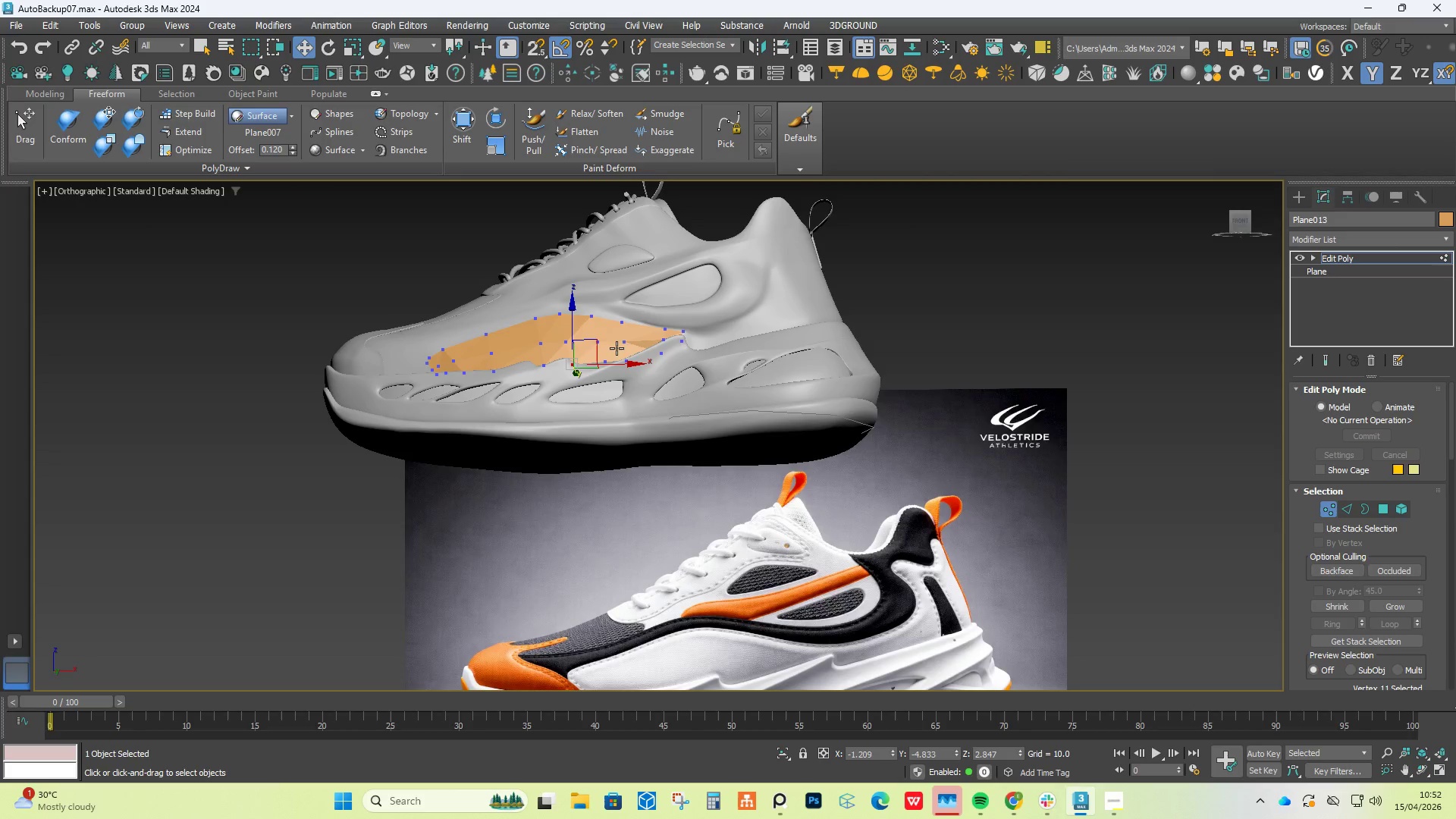 
scroll: coordinate [435, 286], scroll_direction: up, amount: 3.0
 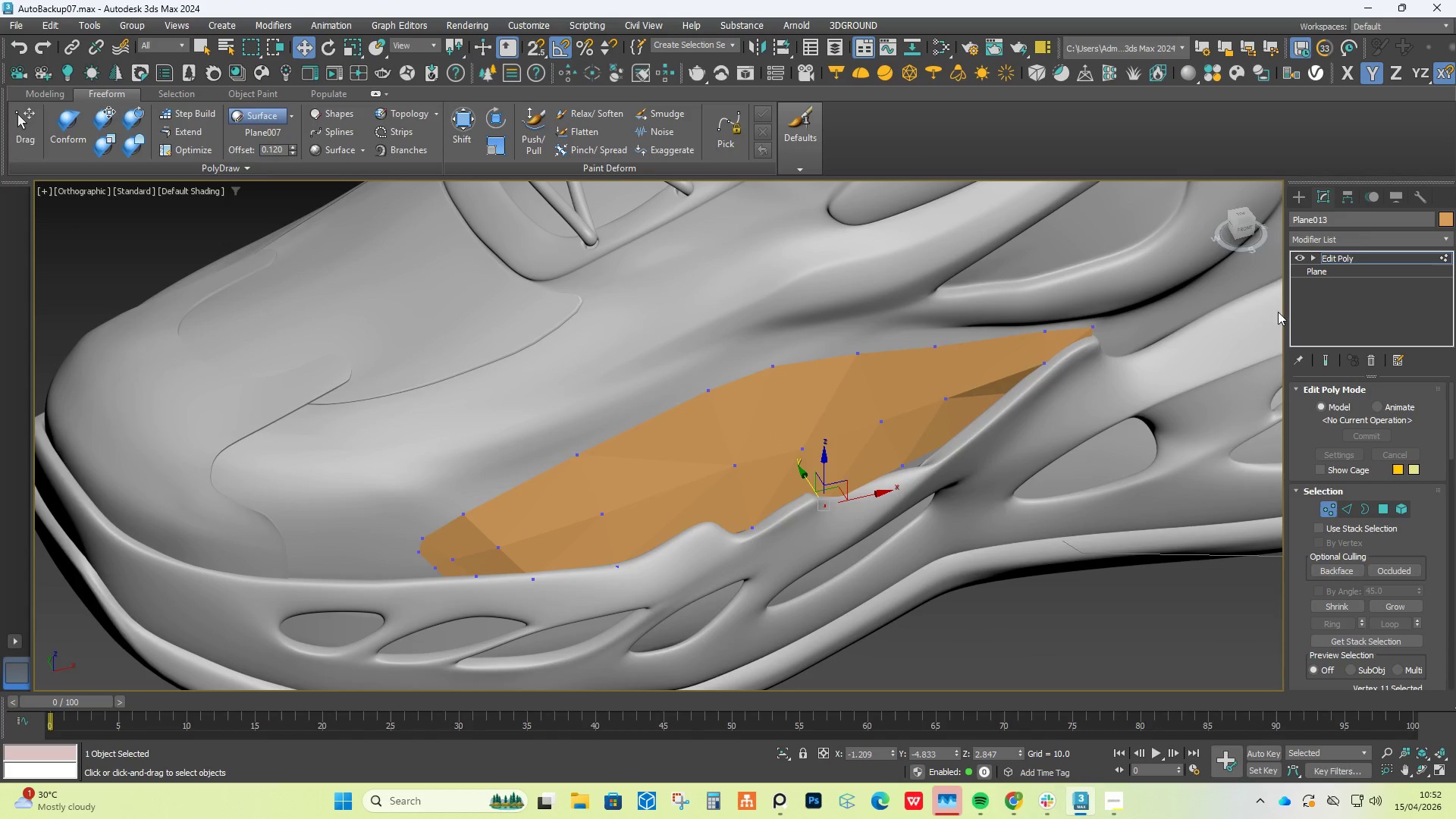 
left_click([1354, 235])
 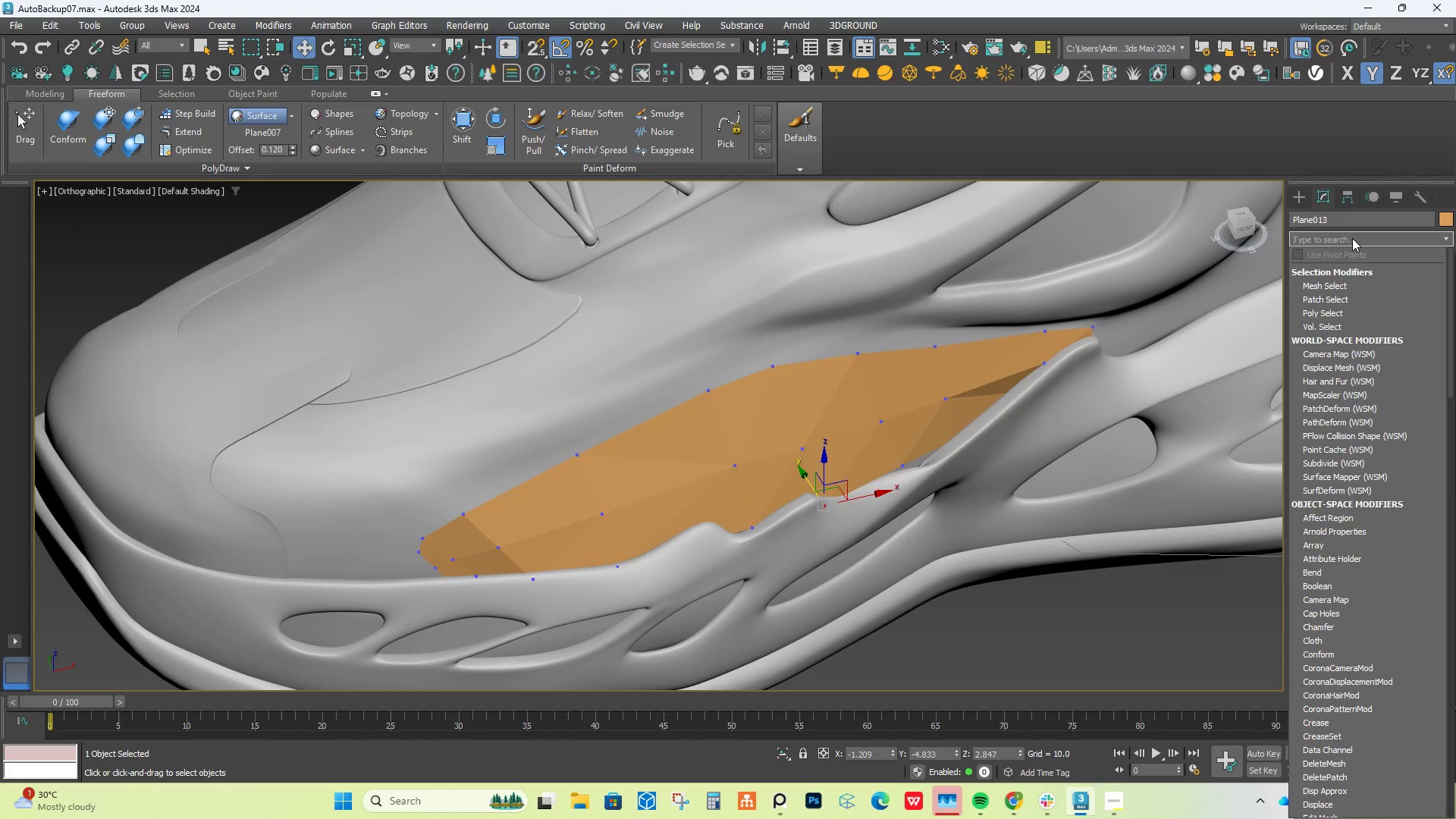 
type(tu)
 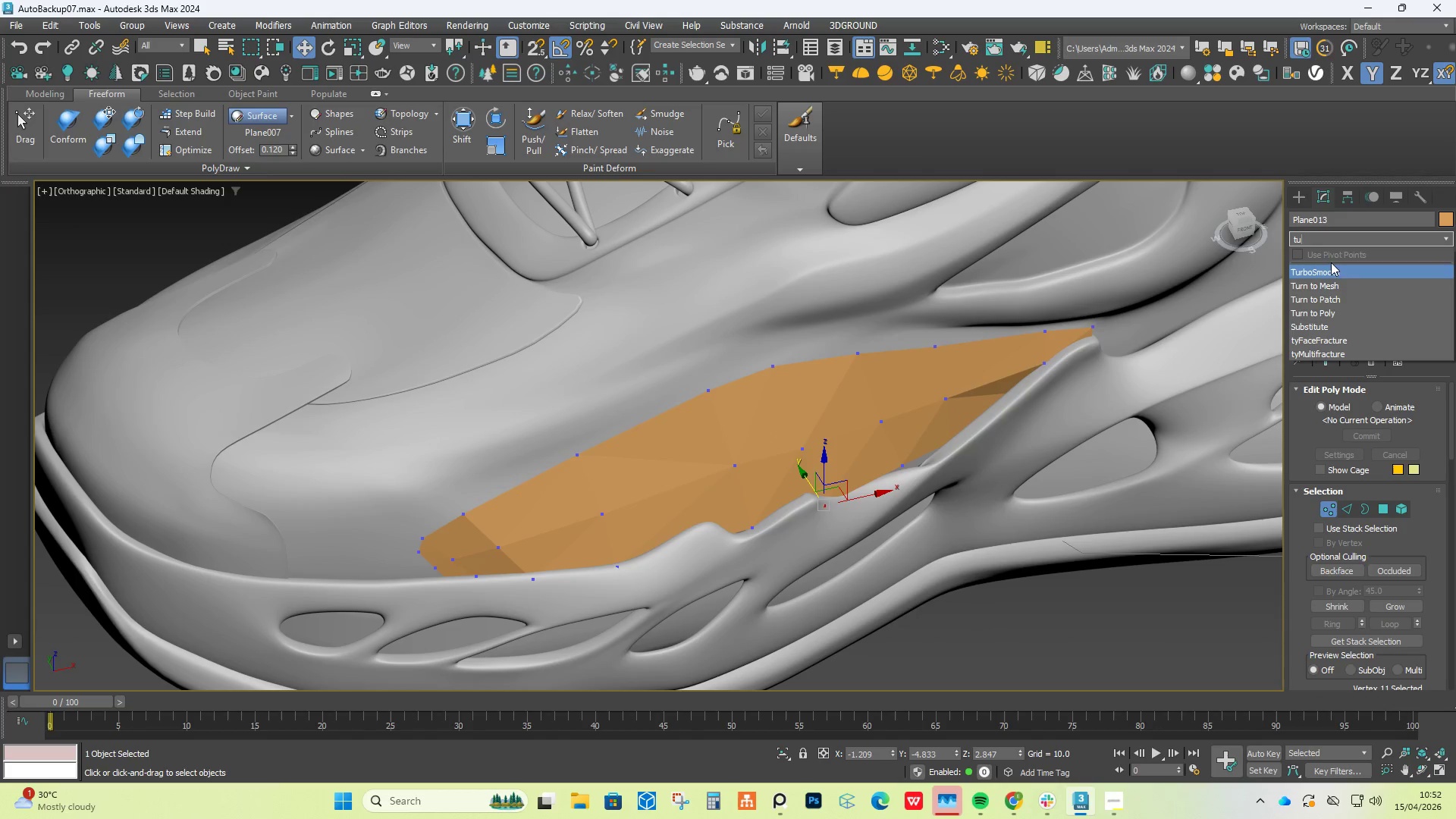 
left_click([1331, 271])
 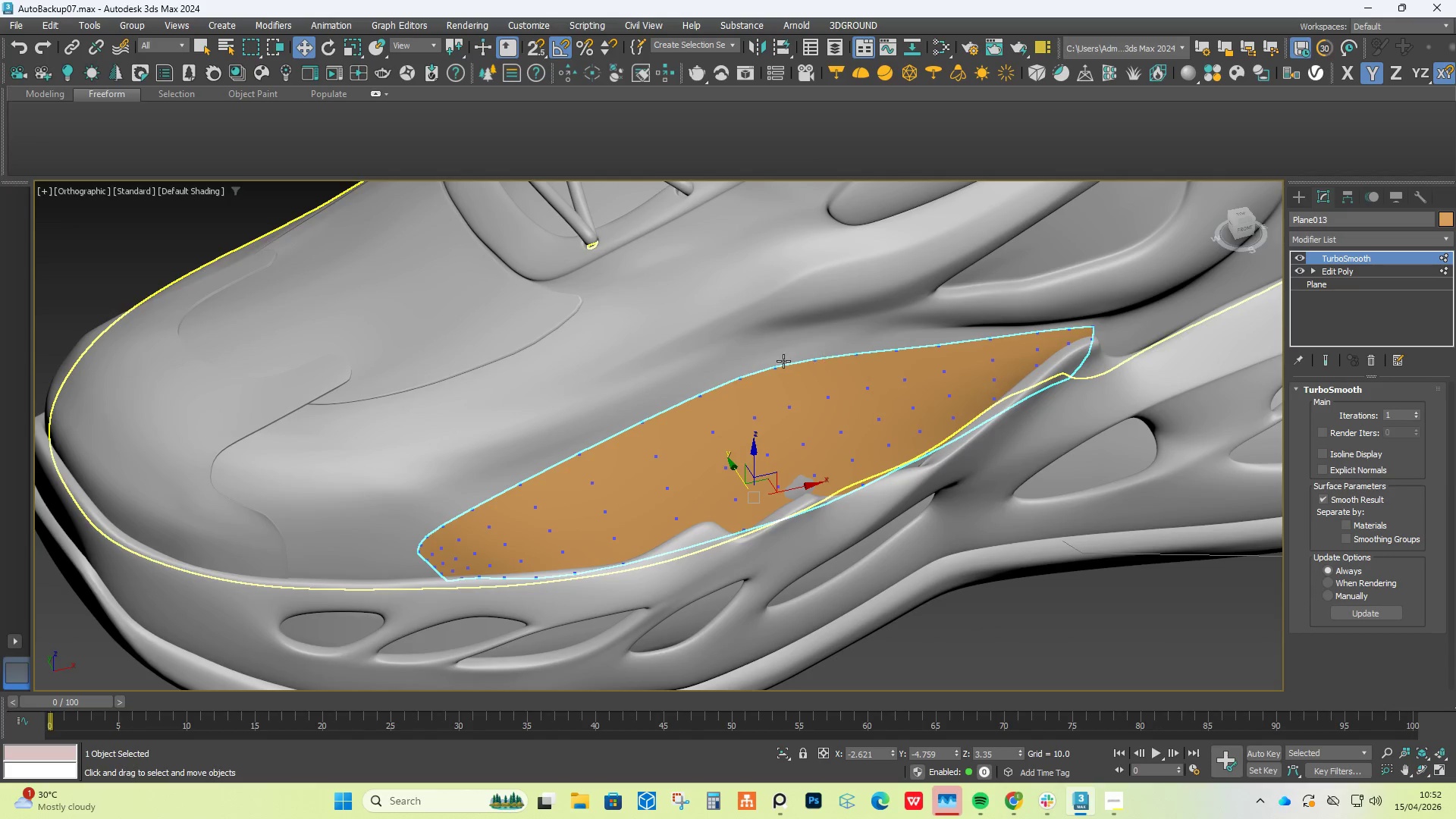 
hold_key(key=AltLeft, duration=1.53)
 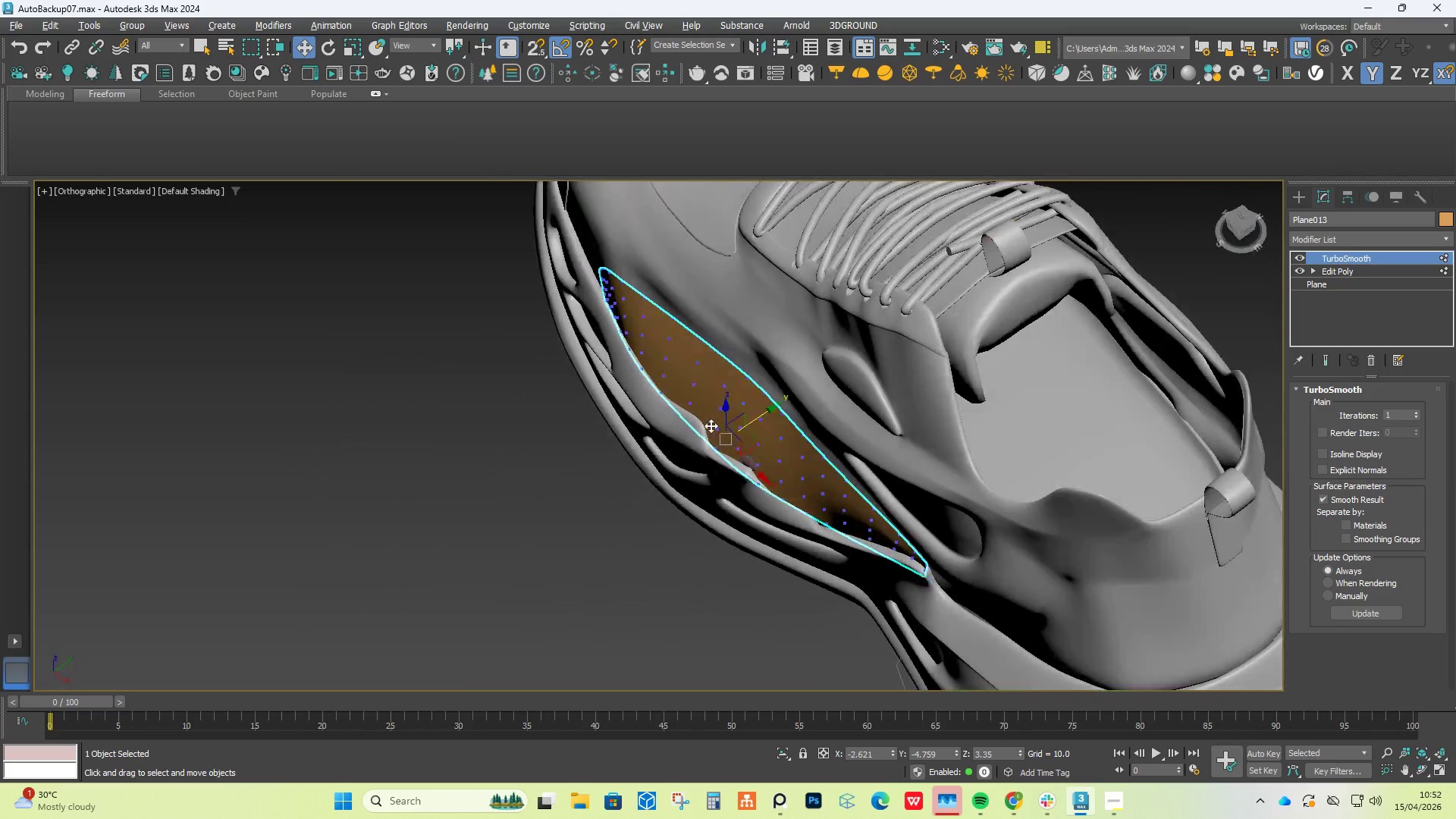 
scroll: coordinate [783, 361], scroll_direction: down, amount: 1.0
 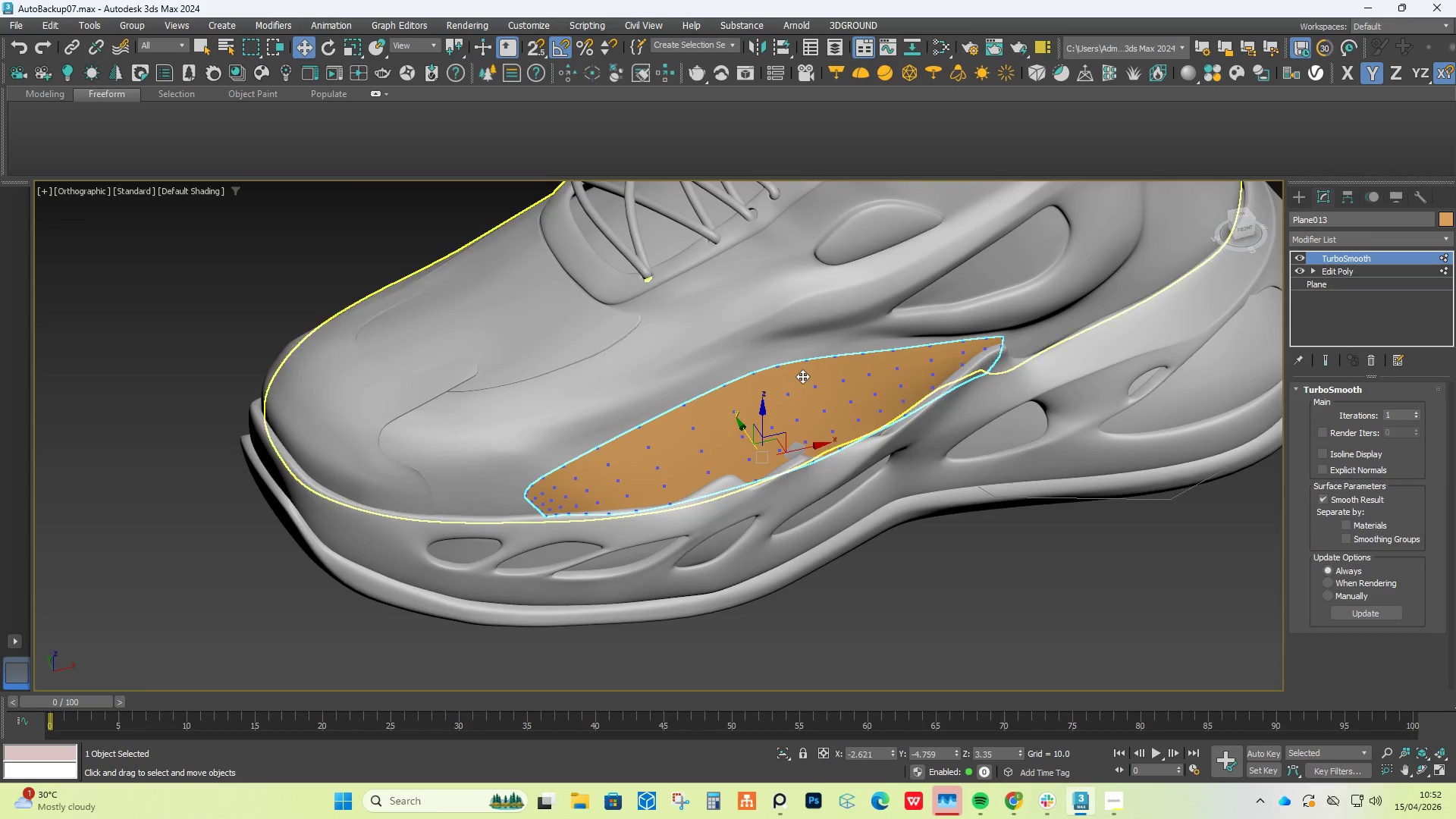 
hold_key(key=AltLeft, duration=1.52)
 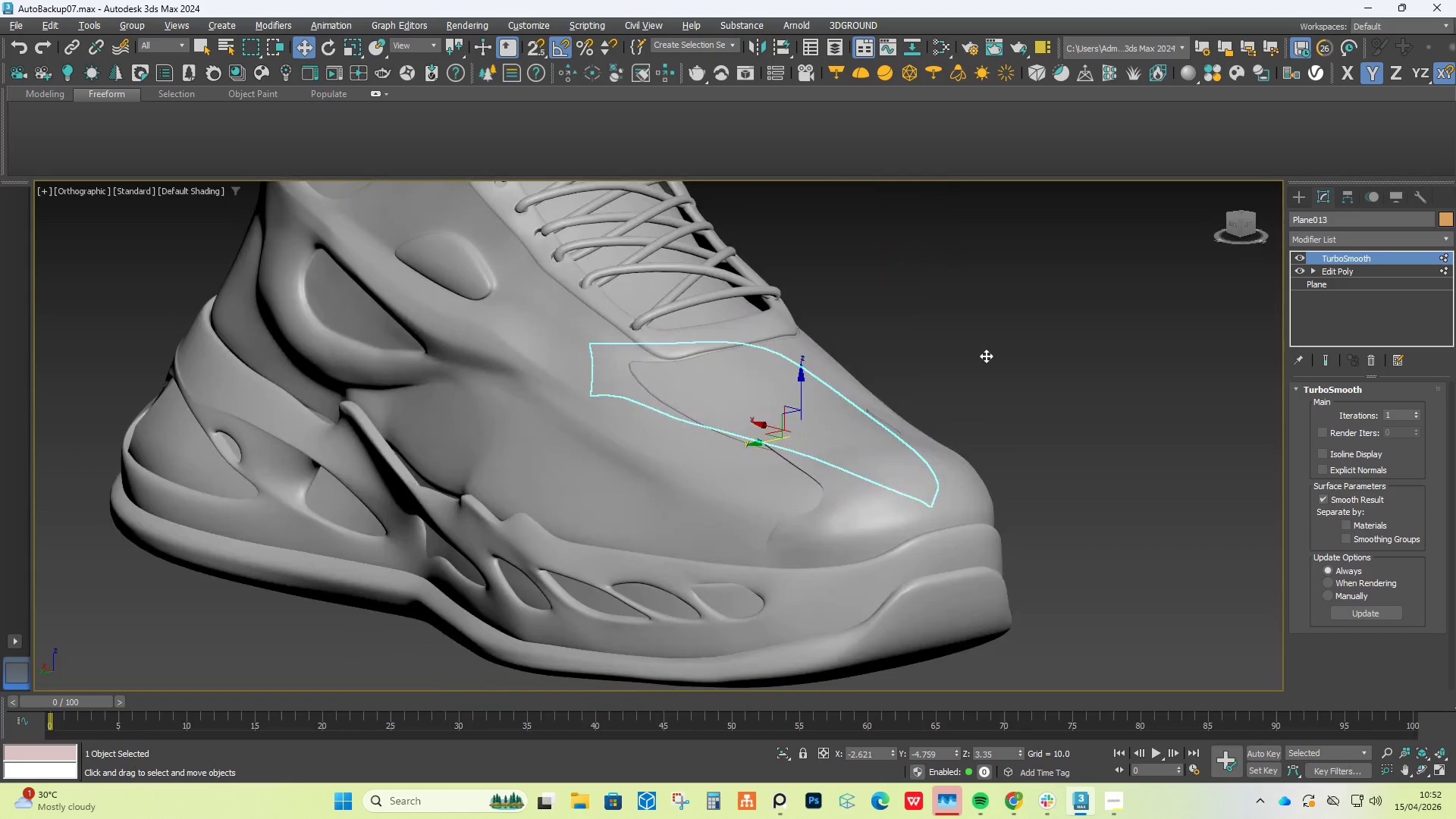 
hold_key(key=AltLeft, duration=1.51)
 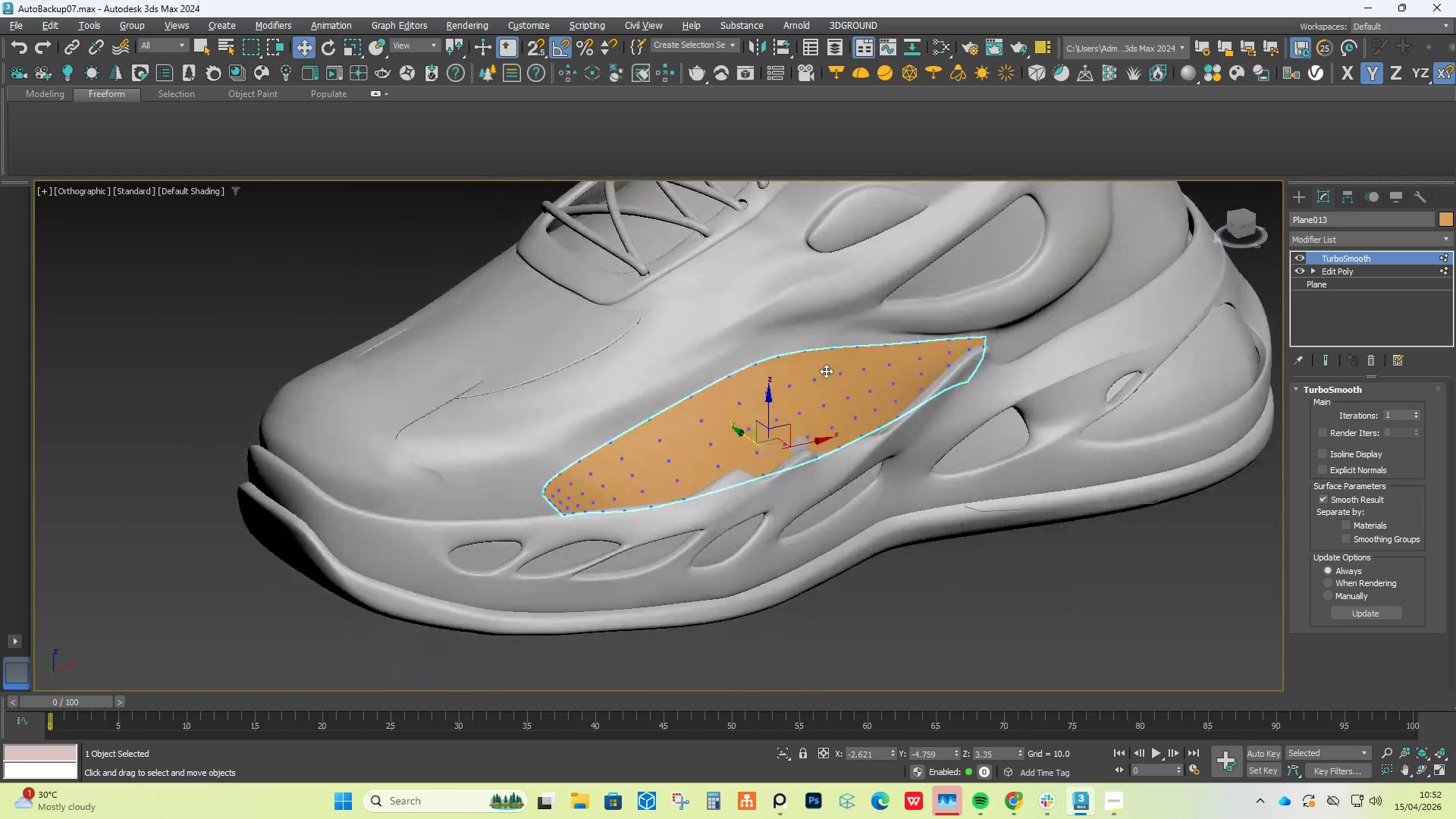 
hold_key(key=AltLeft, duration=1.19)
 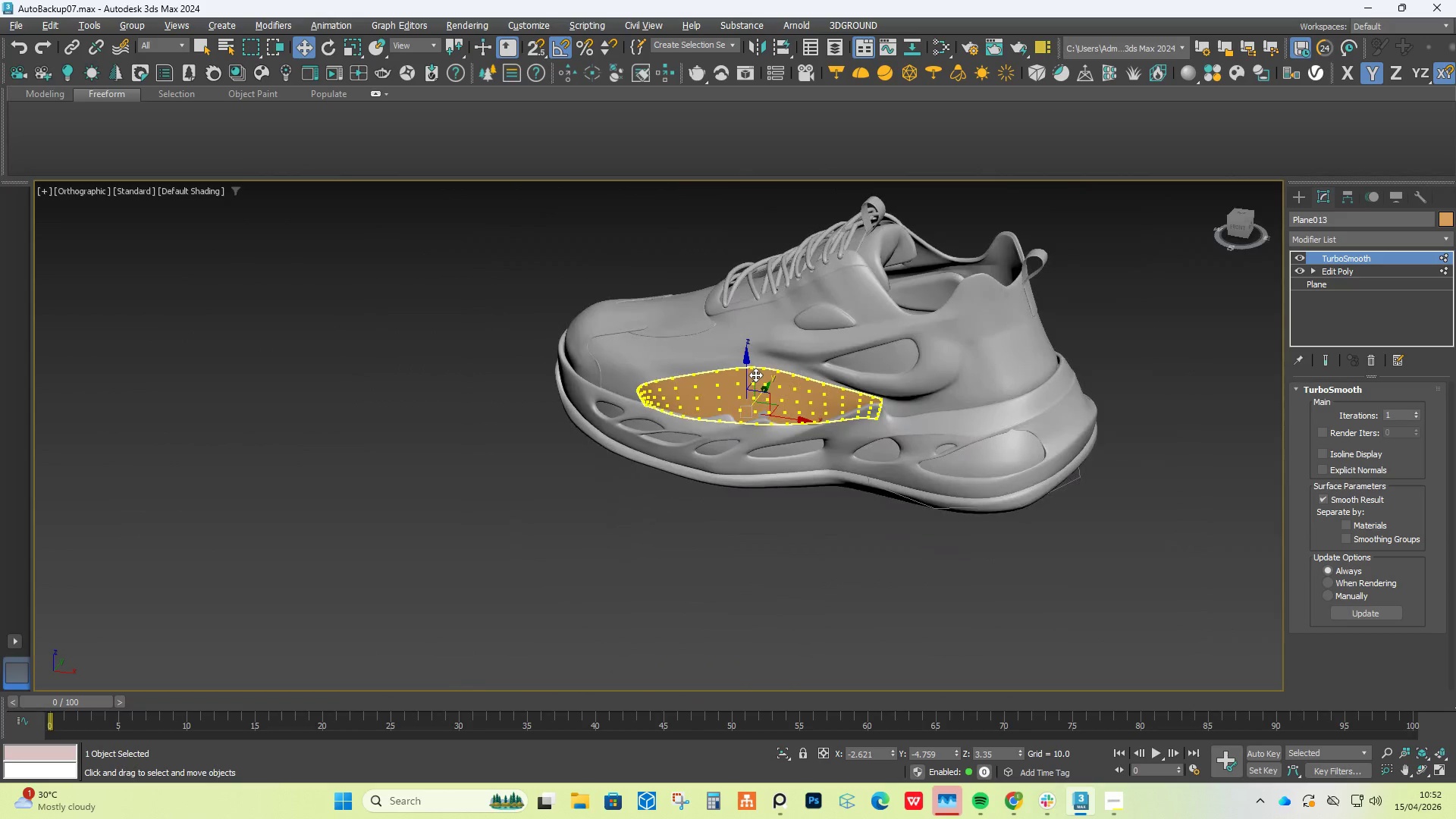 
hold_key(key=AltLeft, duration=1.47)
scroll: coordinate [755, 375], scroll_direction: down, amount: 2.0
 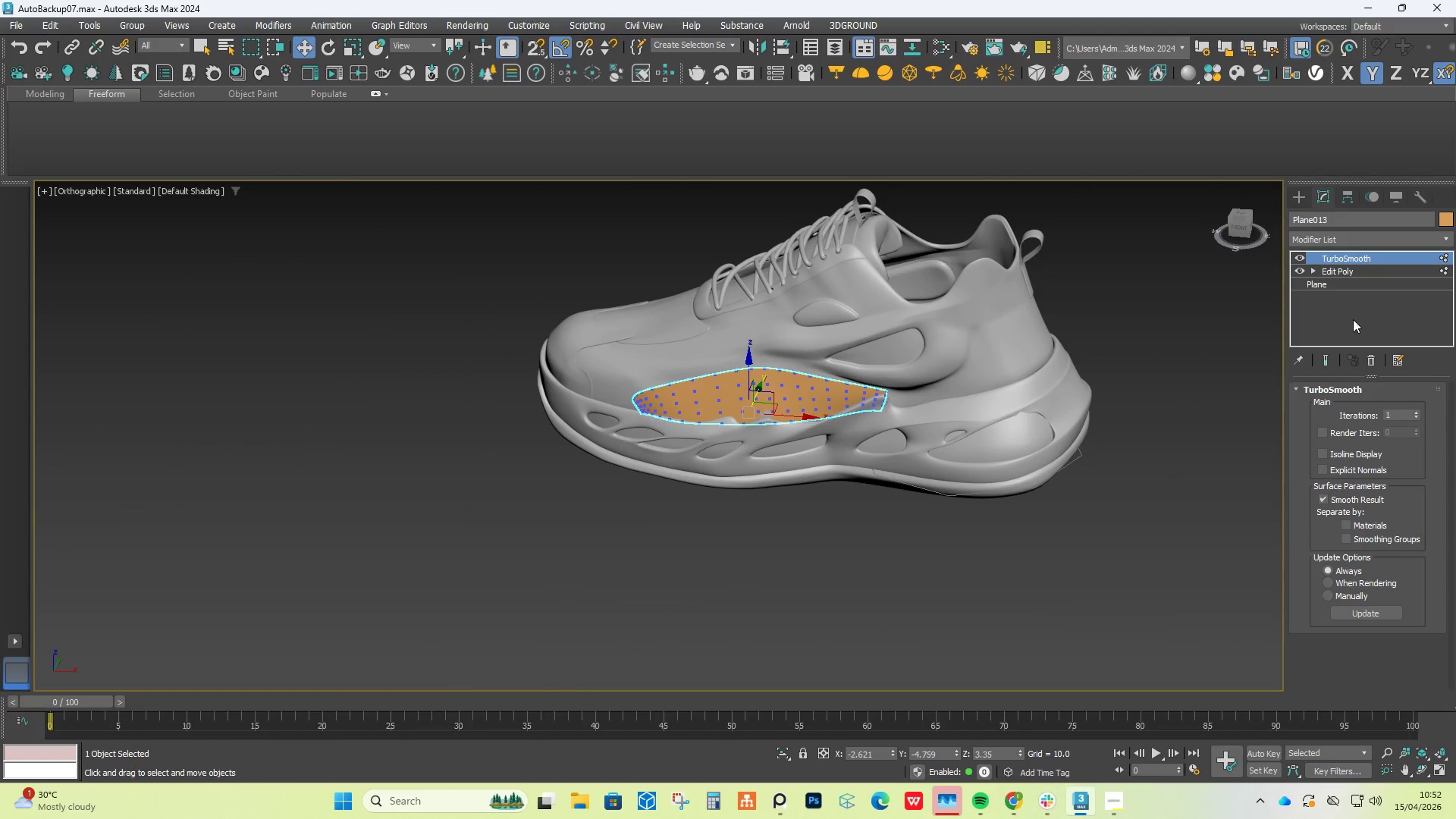 
left_click([1344, 273])
 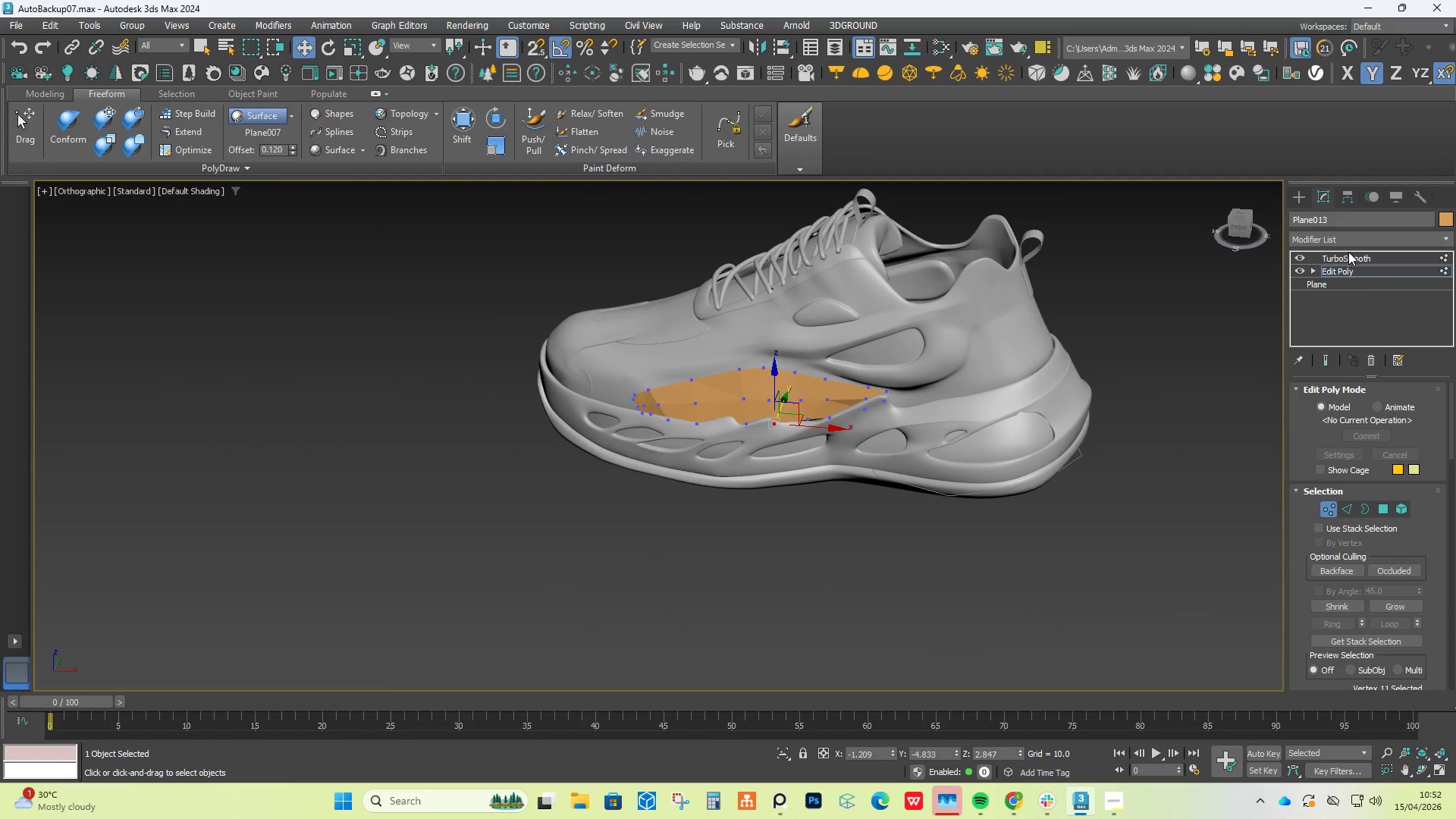 
left_click([1351, 245])
 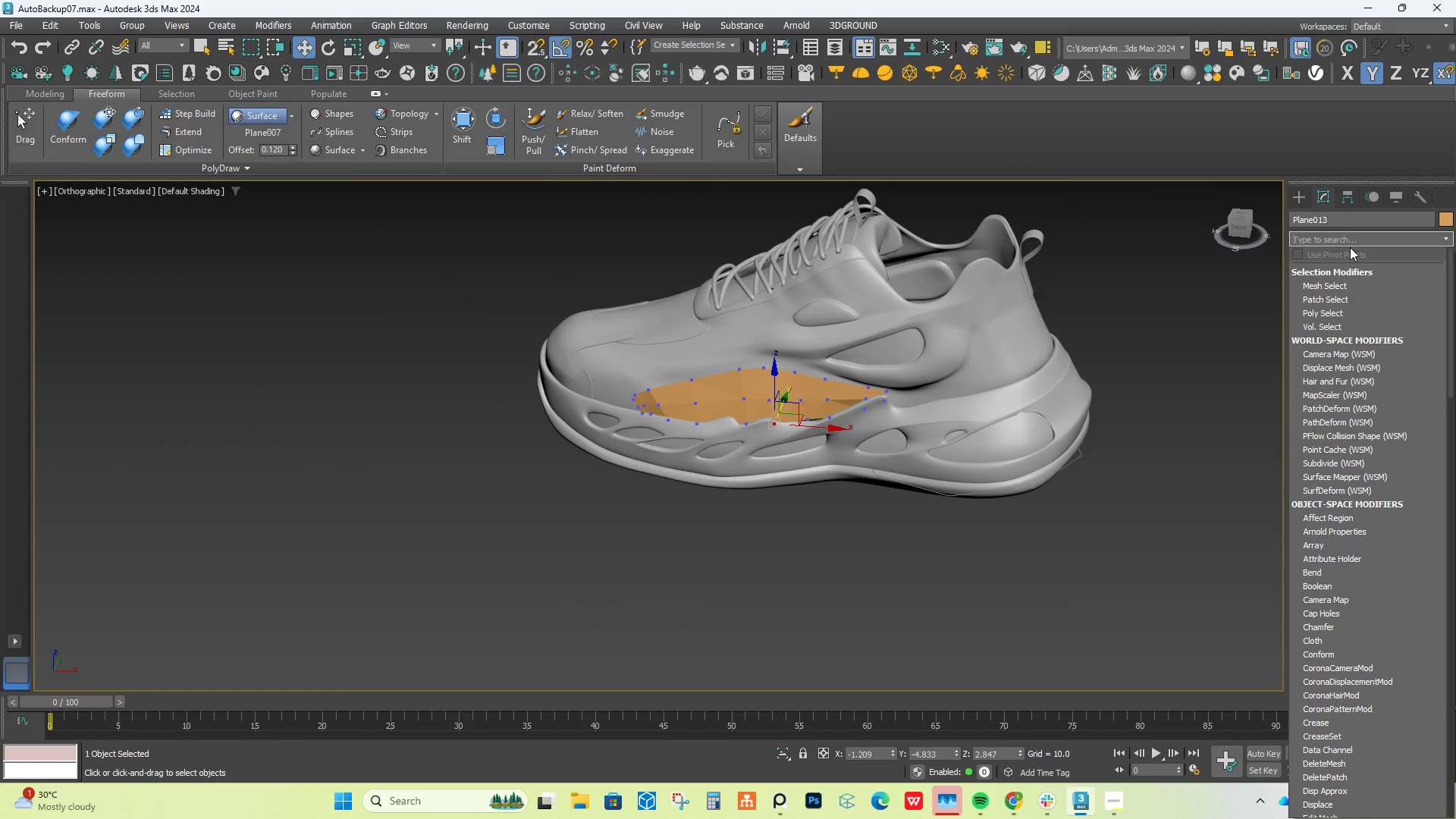 
type(sh)
 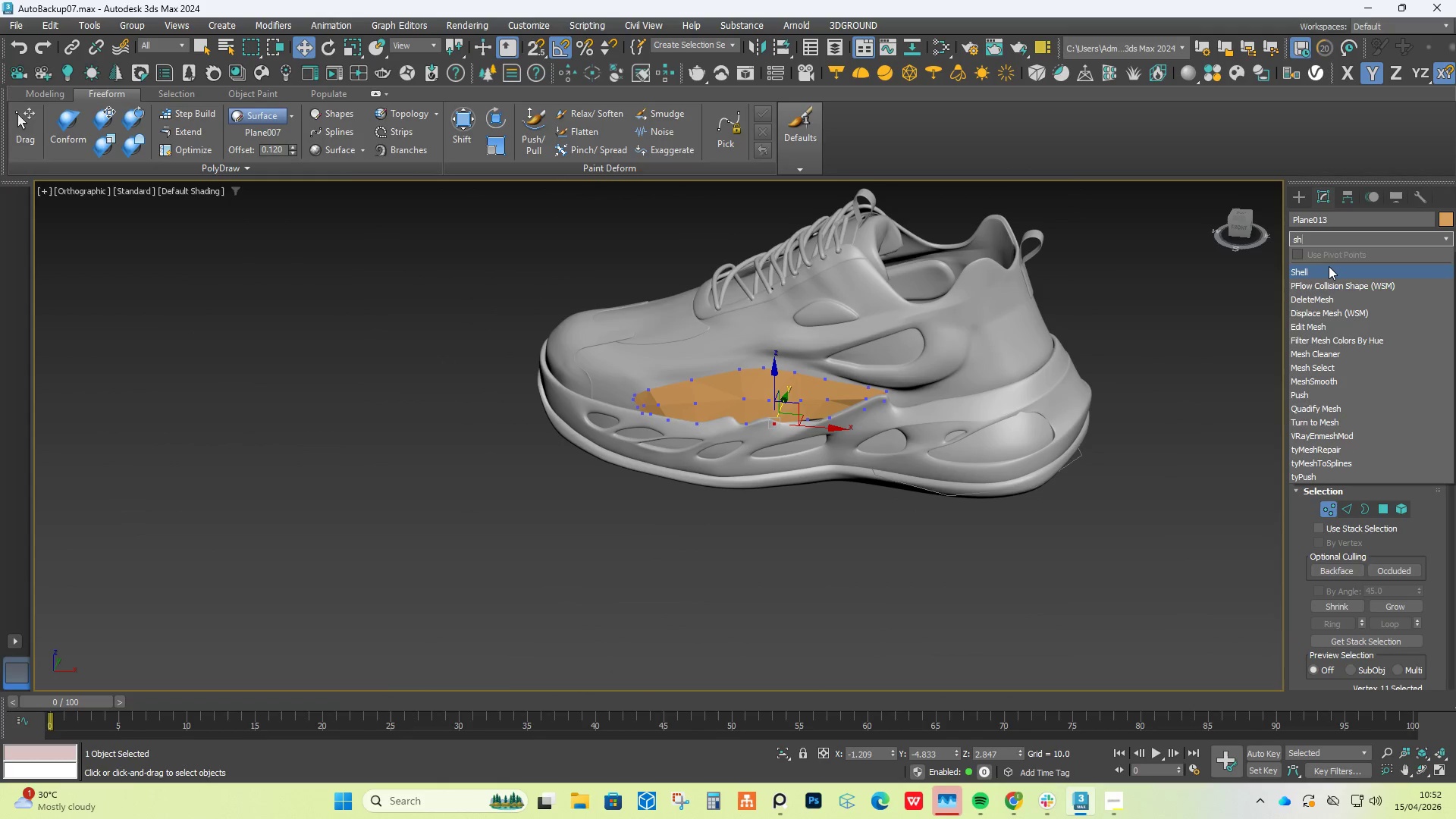 
left_click([1329, 266])
 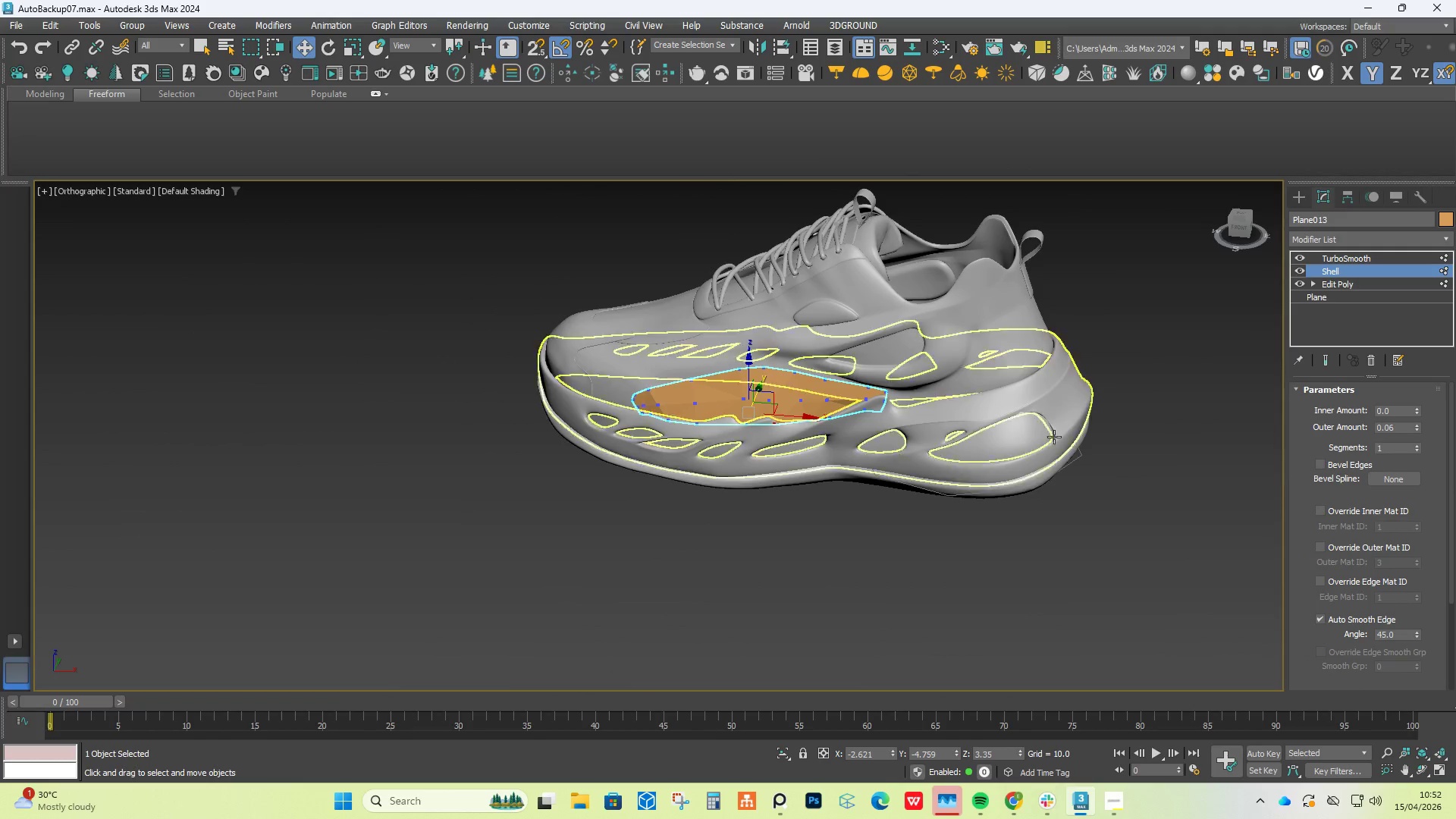 
hold_key(key=AltLeft, duration=0.31)
 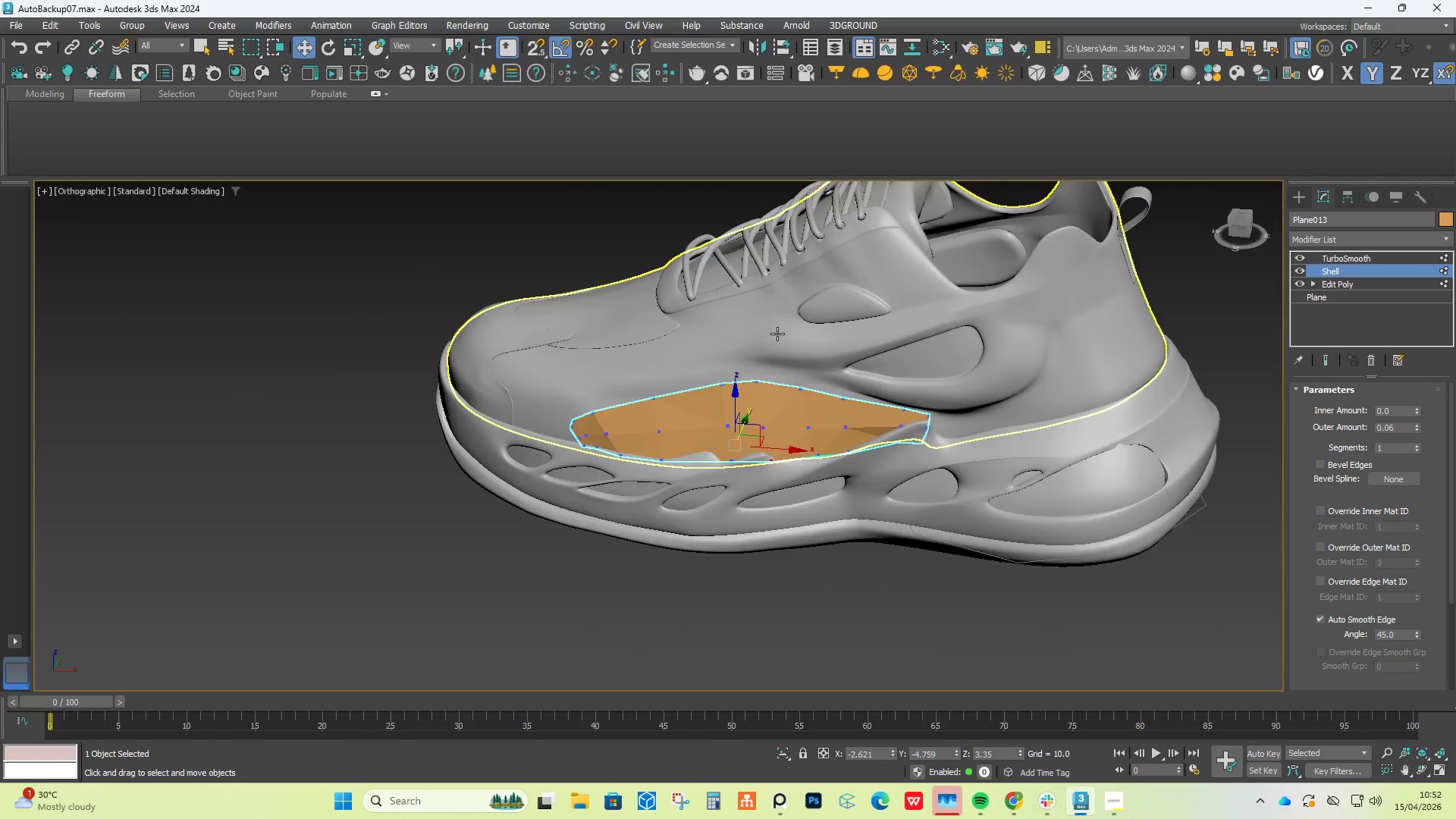 
hold_key(key=AltLeft, duration=1.5)
 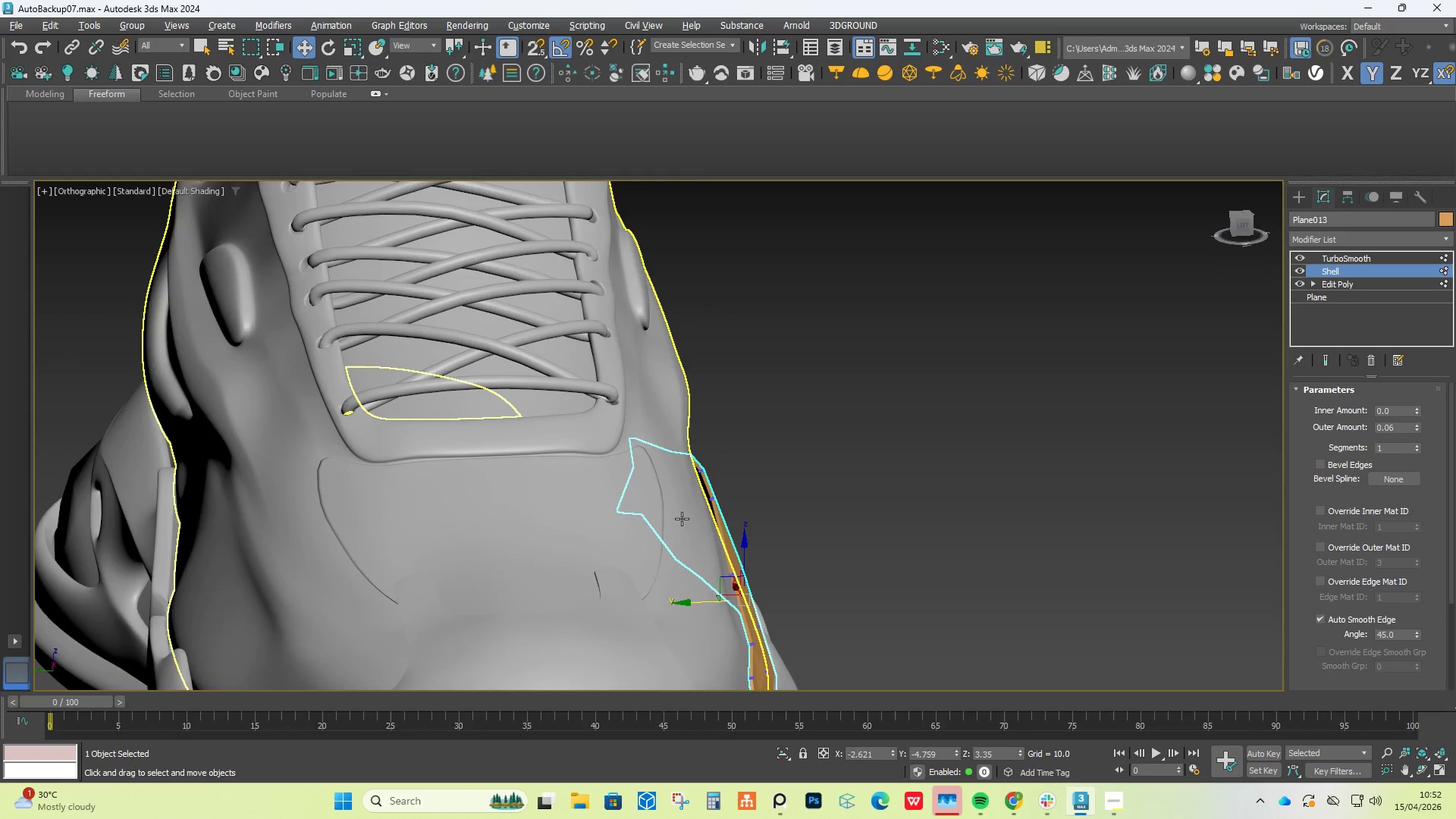 
scroll: coordinate [670, 533], scroll_direction: up, amount: 2.0
 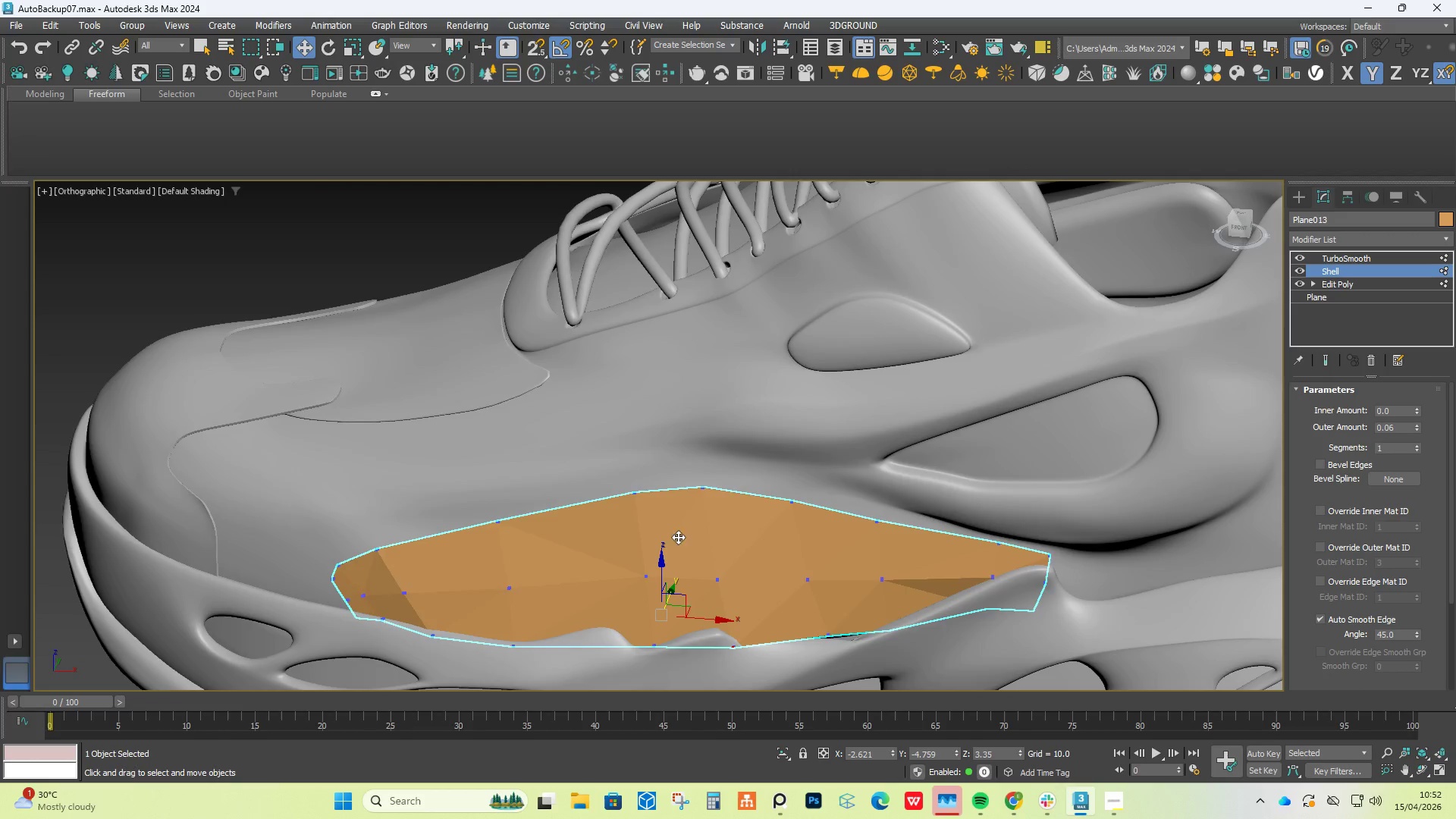 
hold_key(key=AltLeft, duration=0.36)
 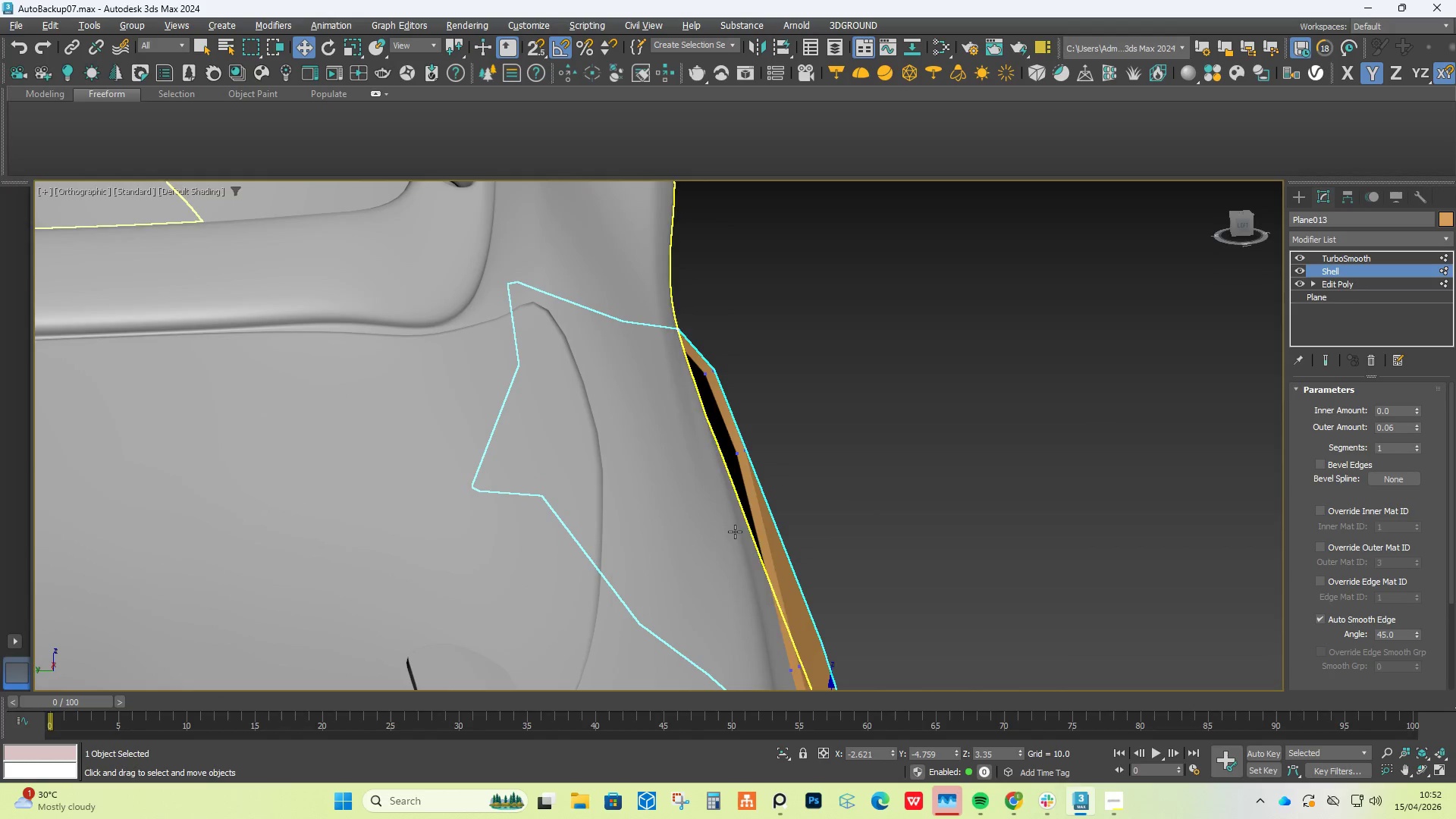 
hold_key(key=AltLeft, duration=6.16)
scroll: coordinate [720, 530], scroll_direction: up, amount: 3.0
 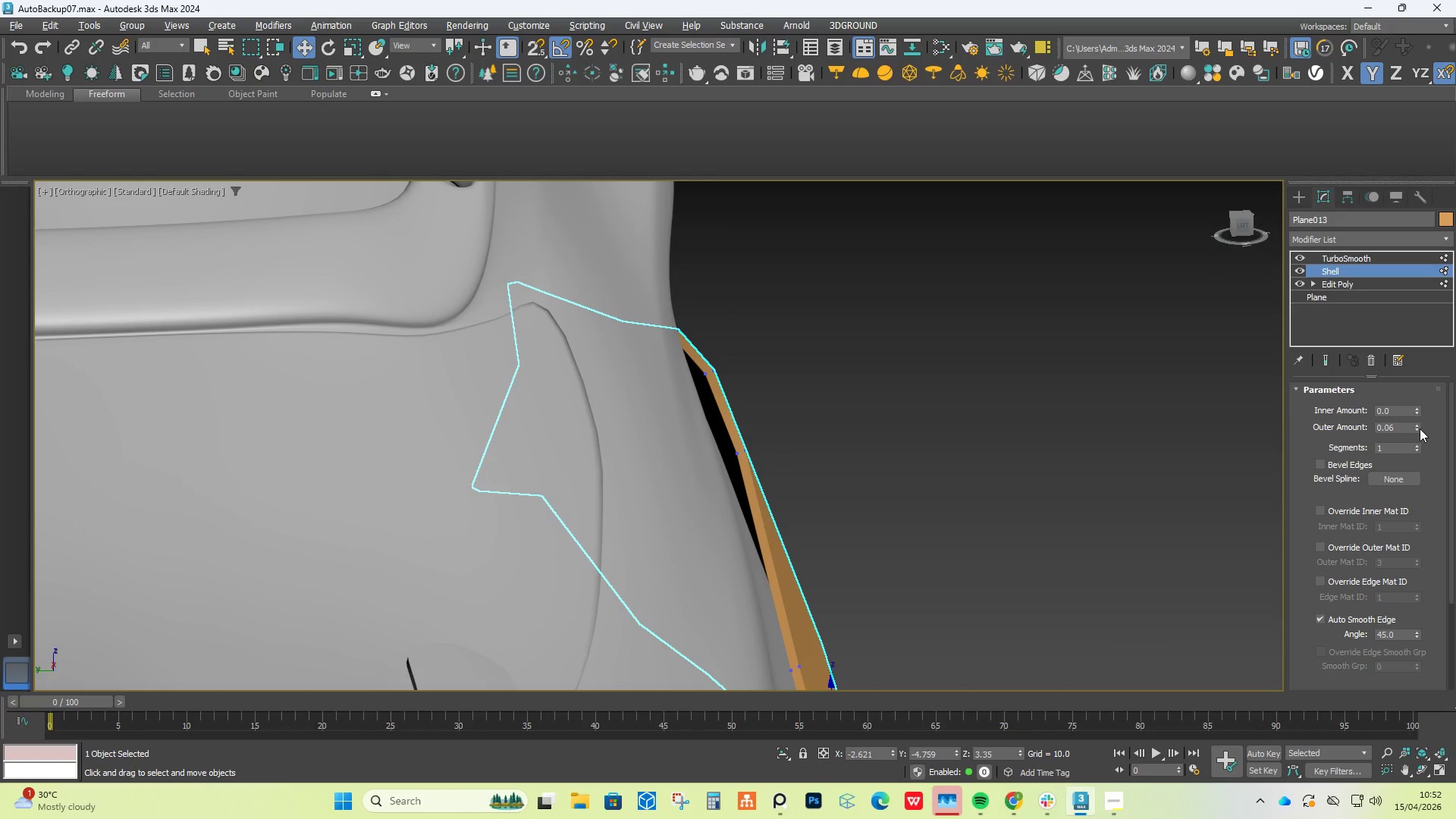 
left_click_drag(start_coordinate=[1418, 428], to_coordinate=[1423, 492])
 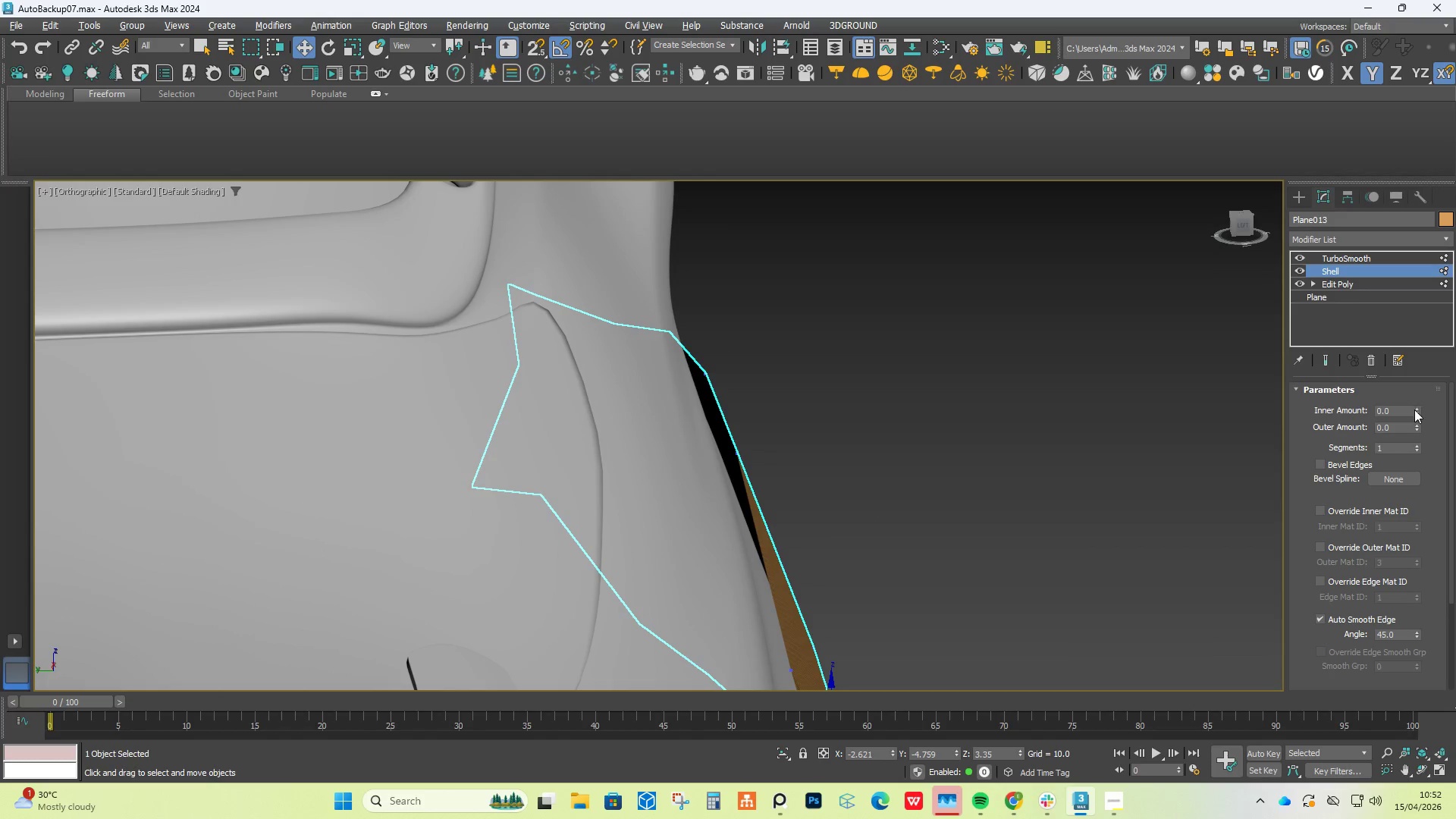 
left_click_drag(start_coordinate=[1417, 409], to_coordinate=[1417, 400])
 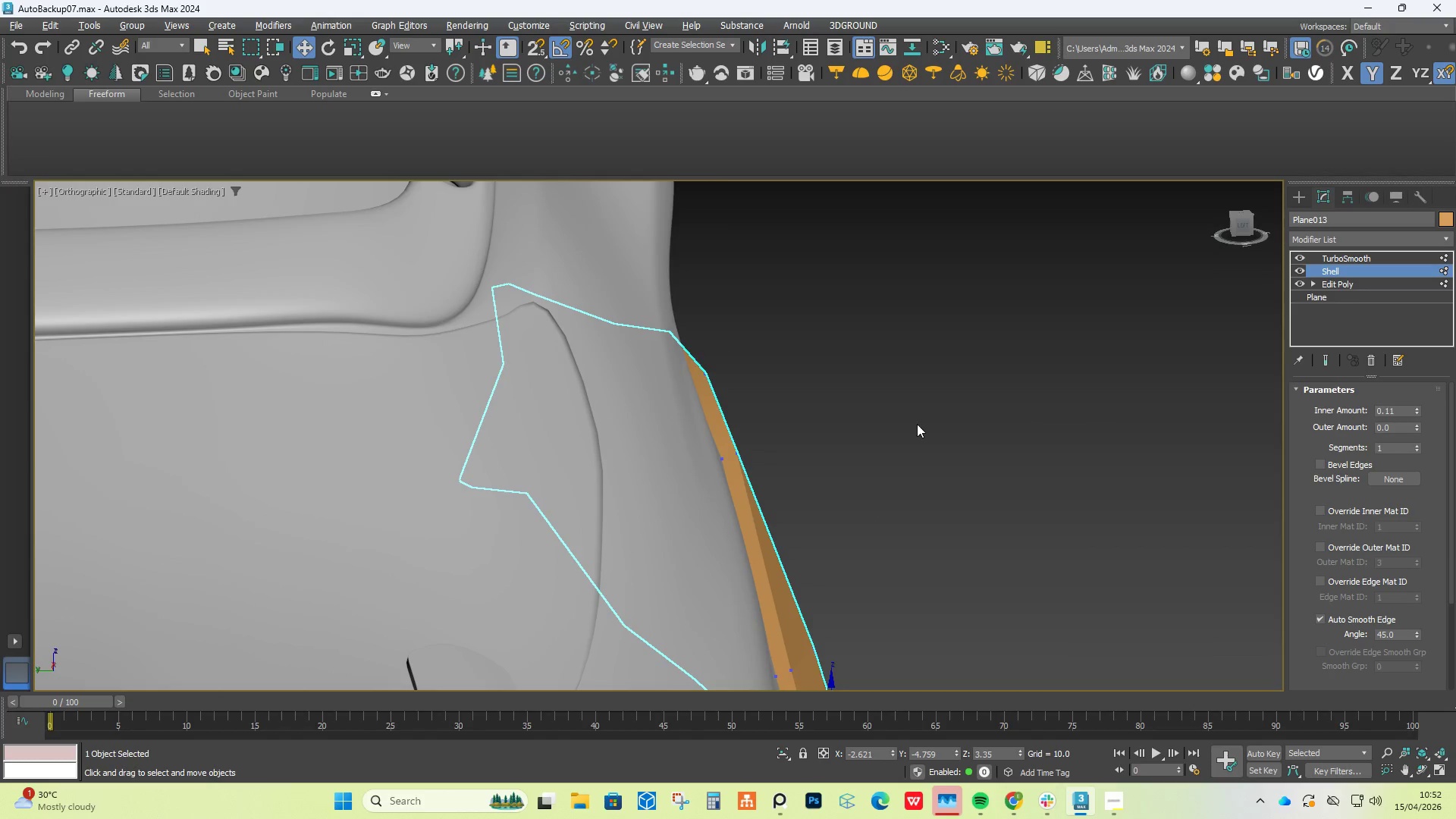 
hold_key(key=AltLeft, duration=1.5)
 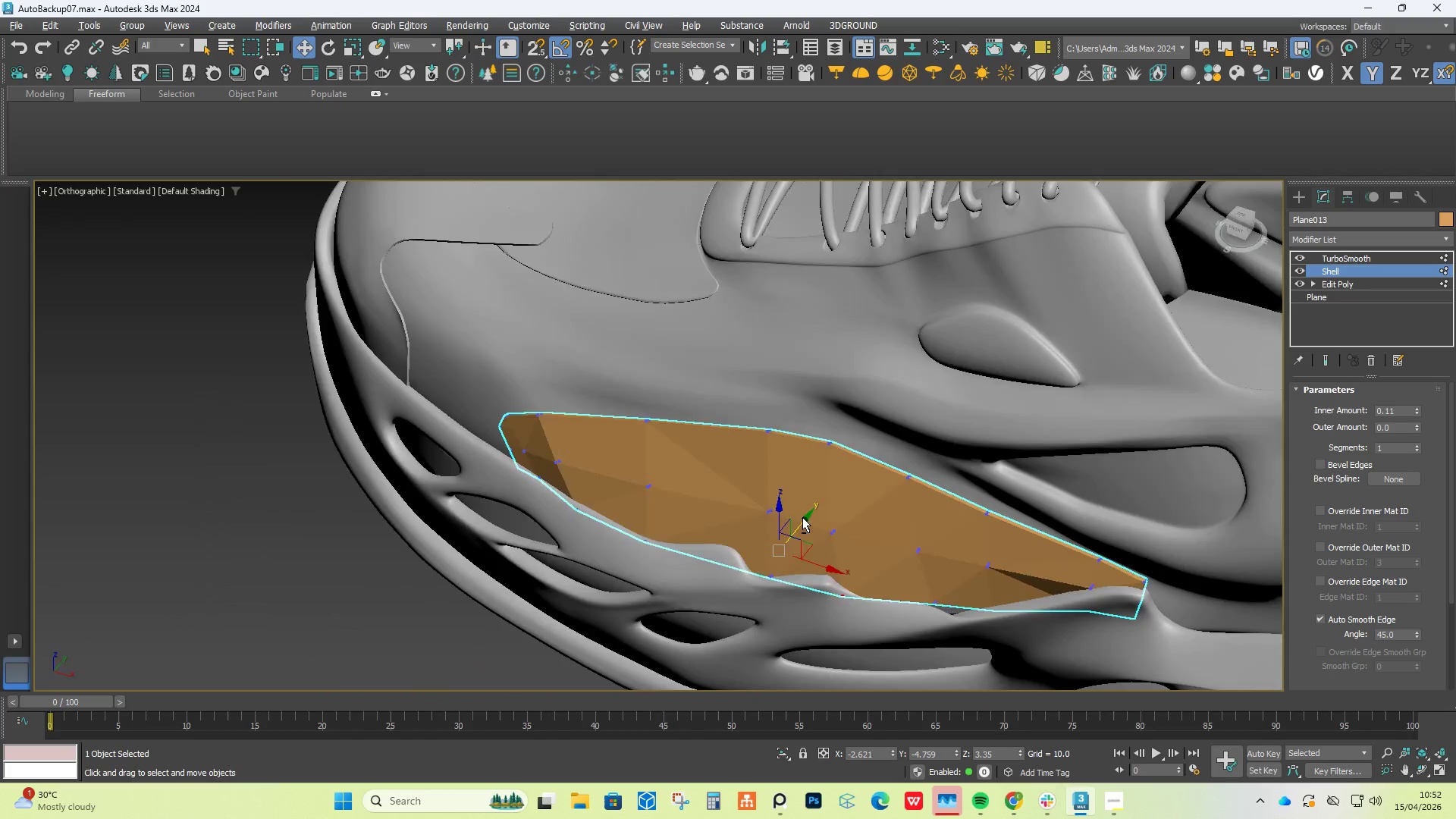 
scroll: coordinate [905, 423], scroll_direction: down, amount: 3.0
 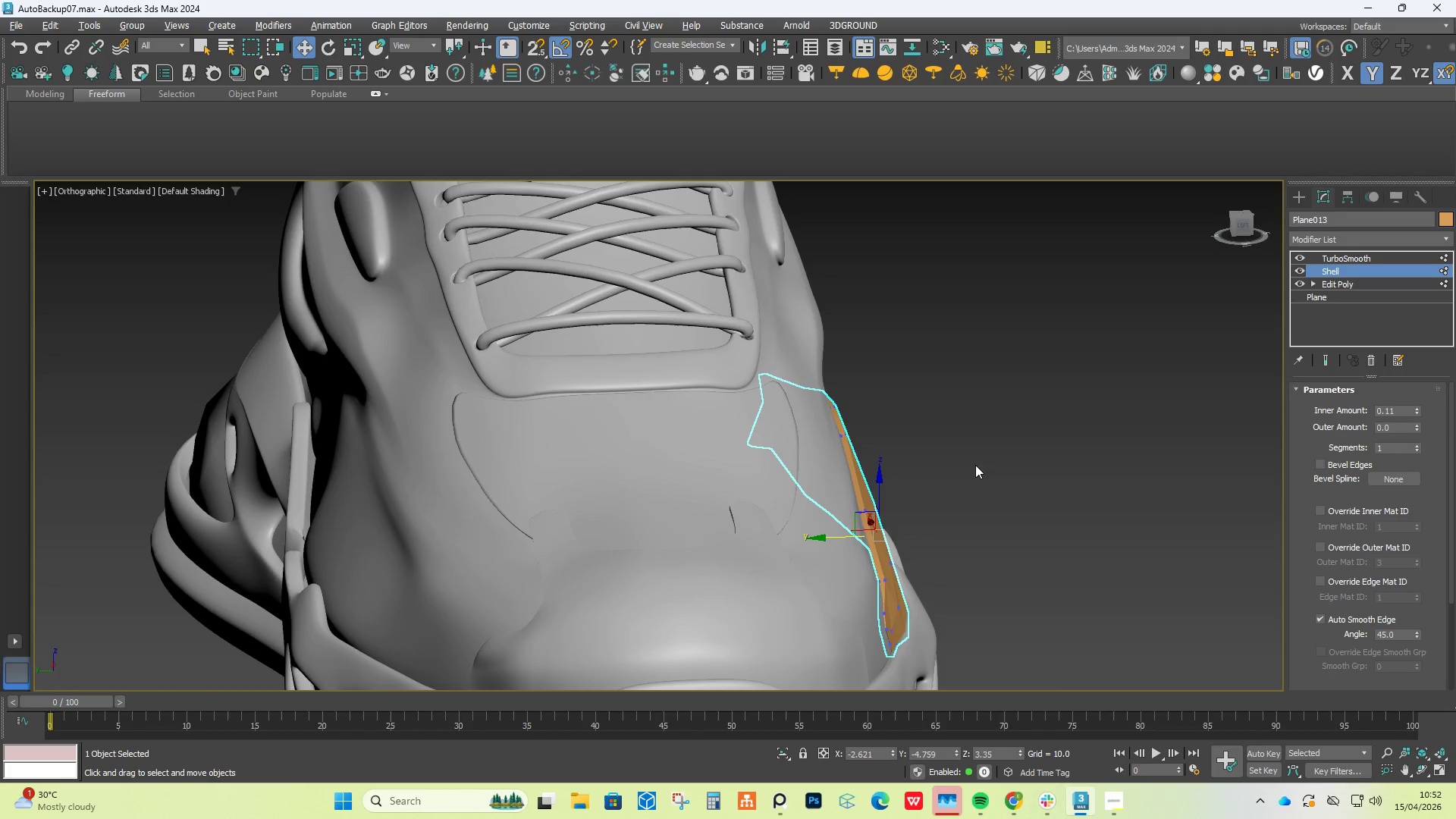 
hold_key(key=AltLeft, duration=1.0)
 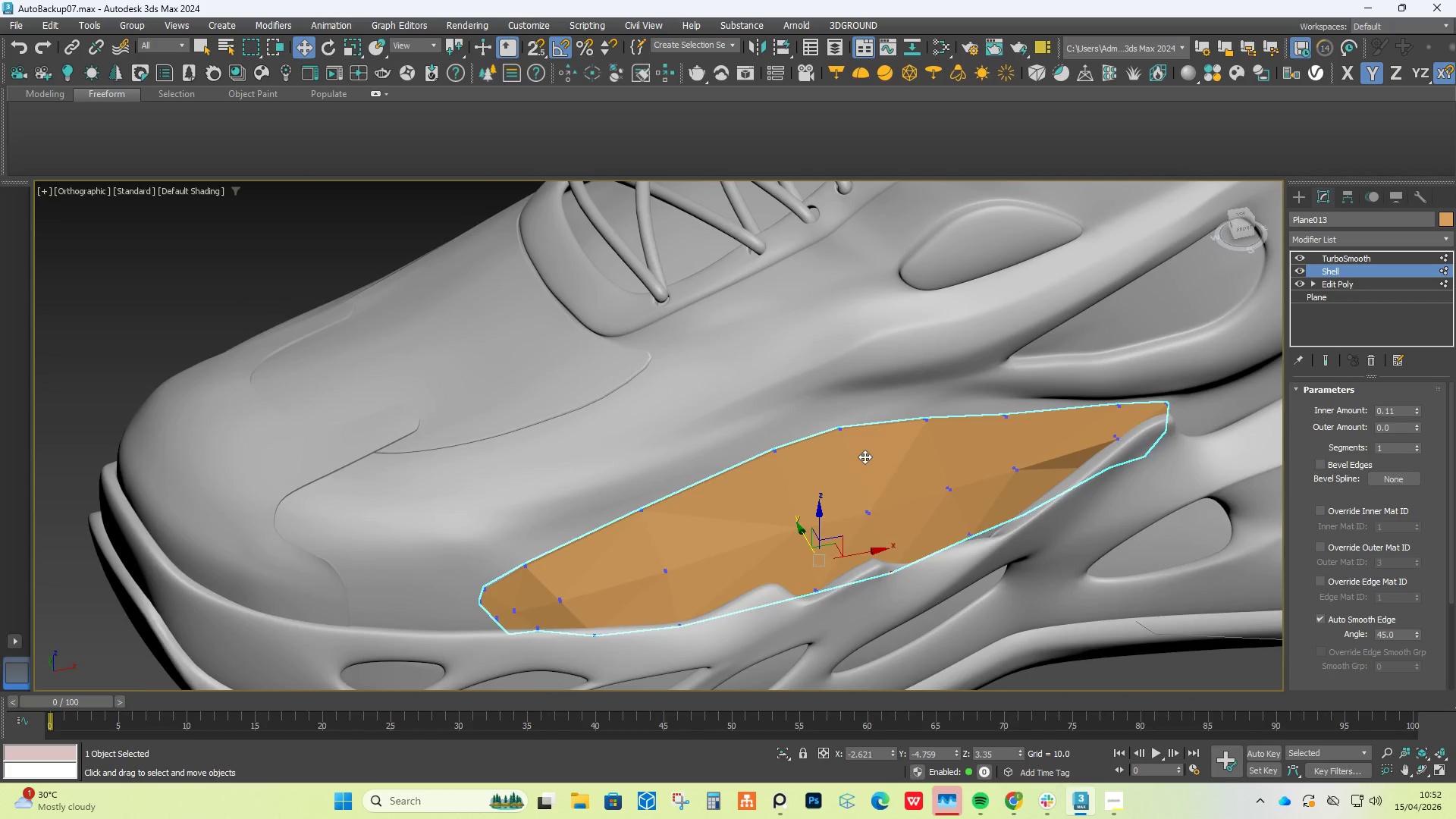 
hold_key(key=AltLeft, duration=1.2)
 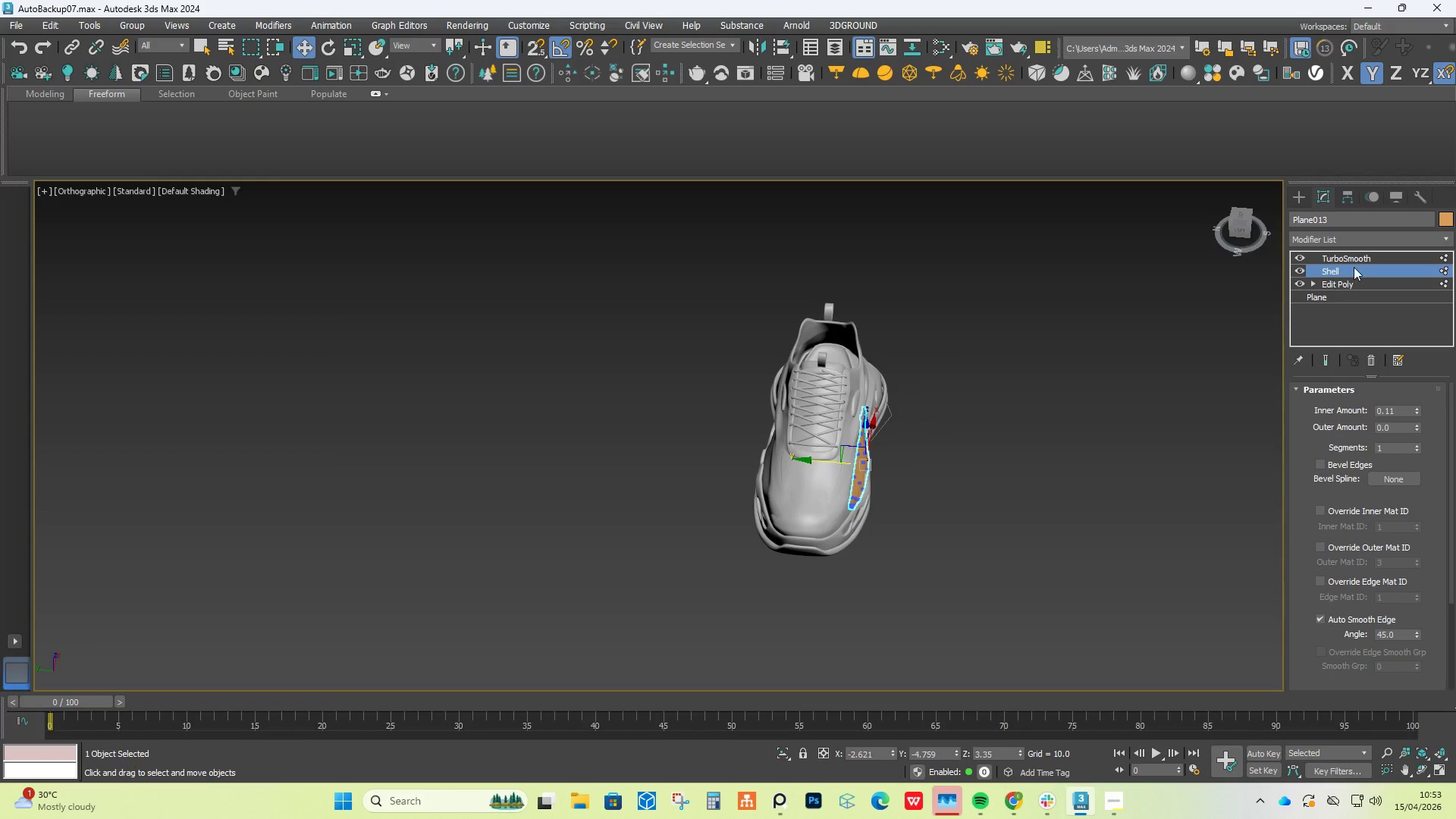 
scroll: coordinate [864, 447], scroll_direction: down, amount: 5.0
 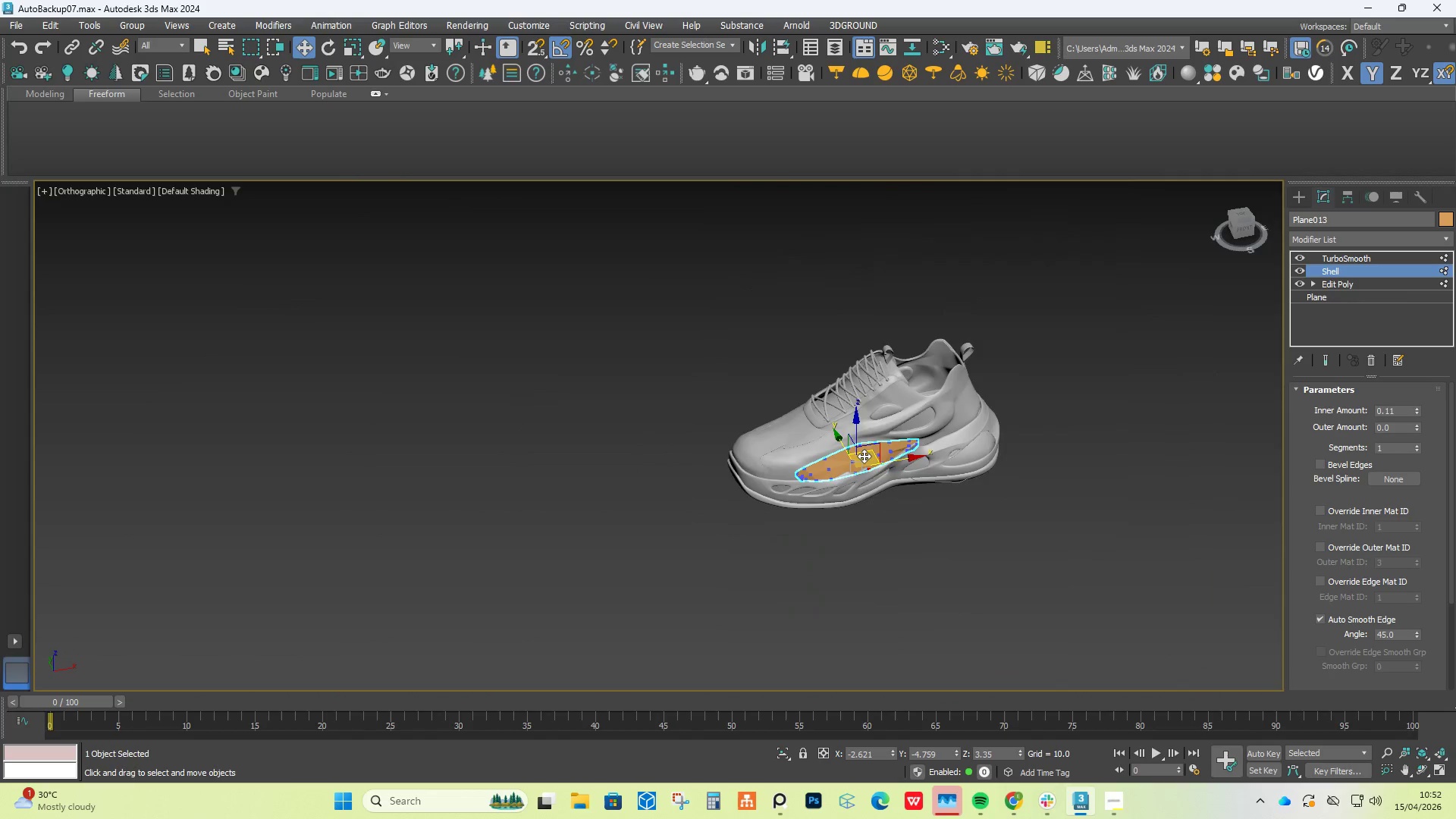 
hold_key(key=AltLeft, duration=14.7)
left_click([1357, 235])
 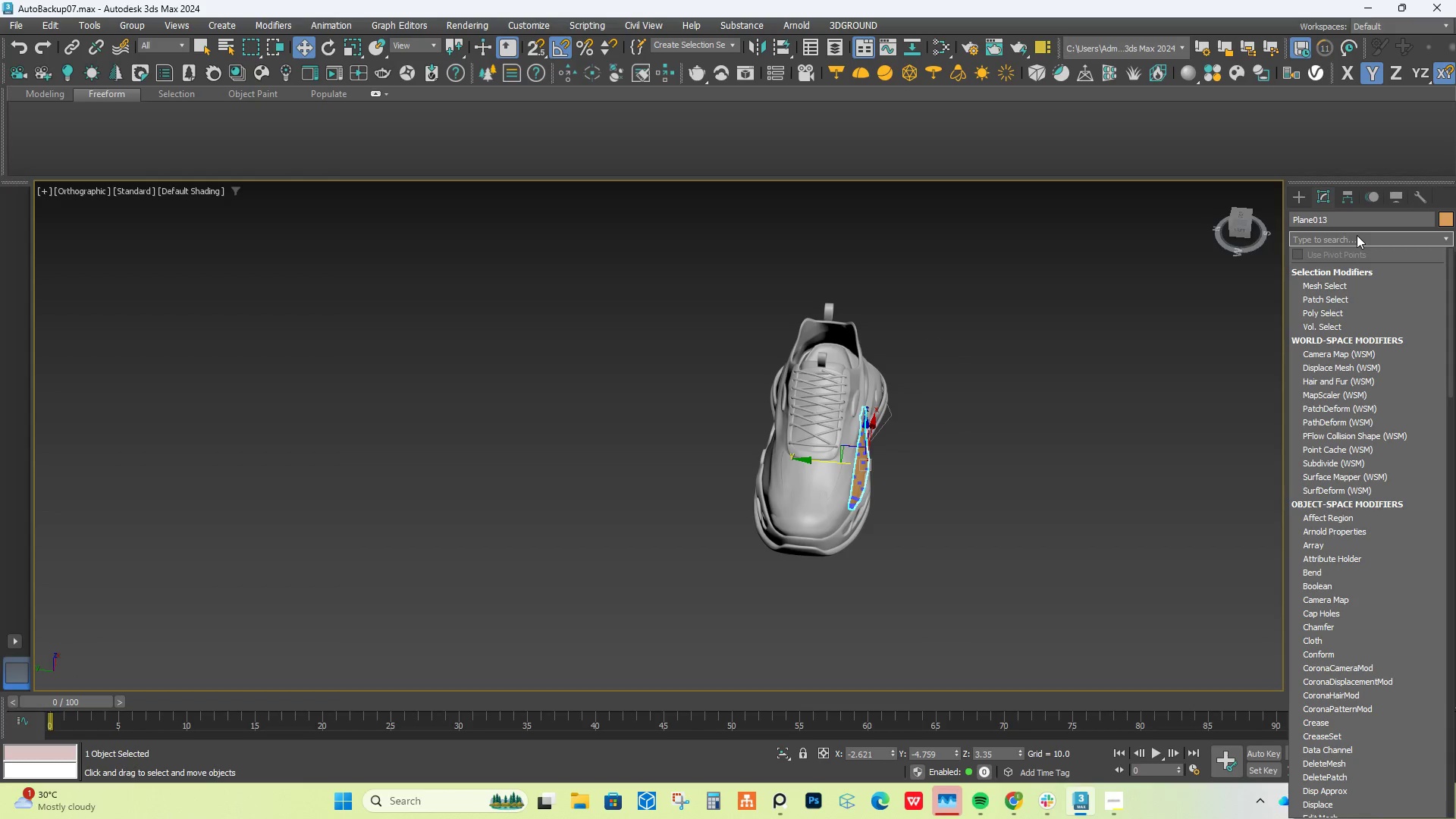 
type(sy)
 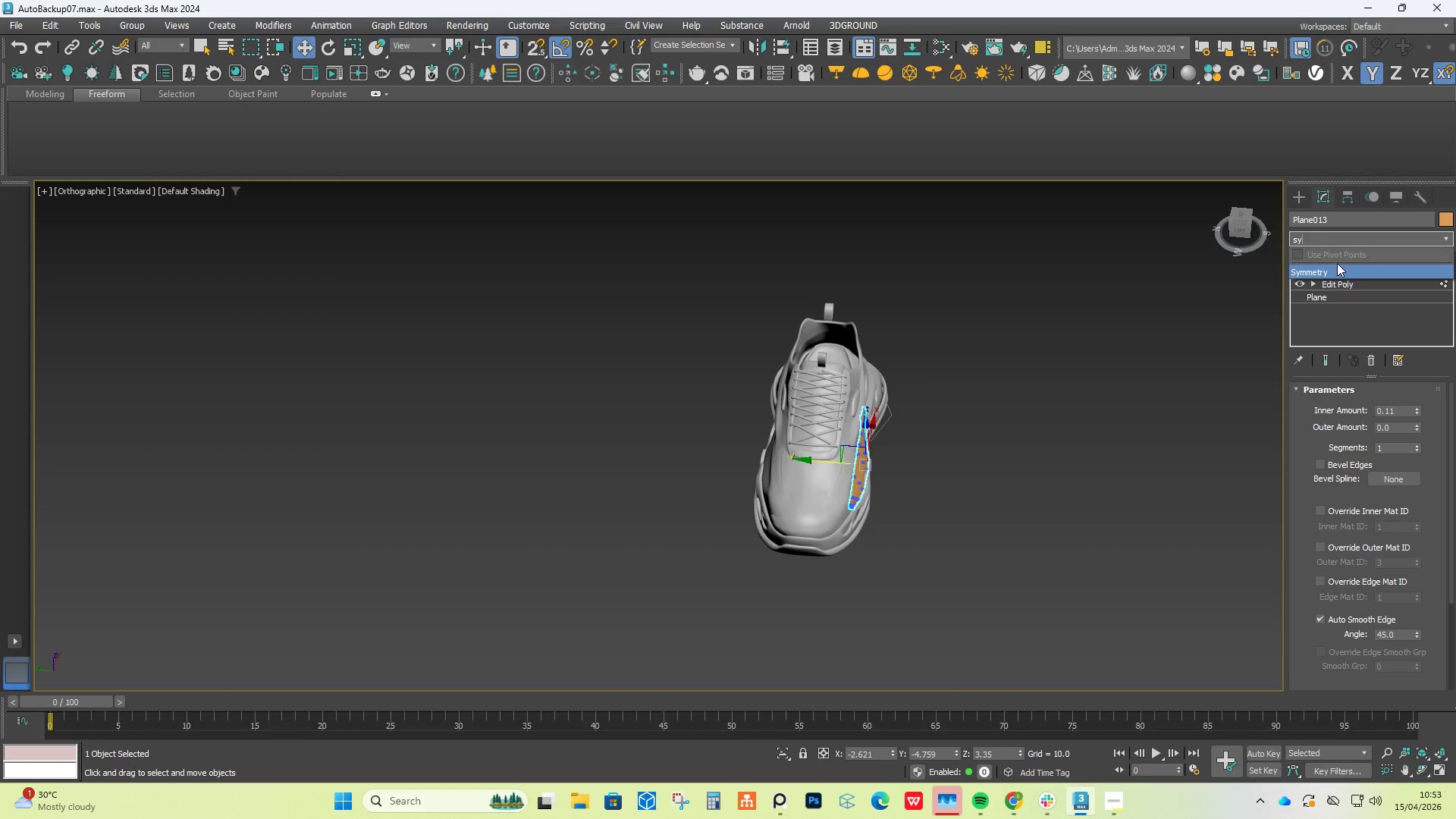 
left_click([1337, 271])
 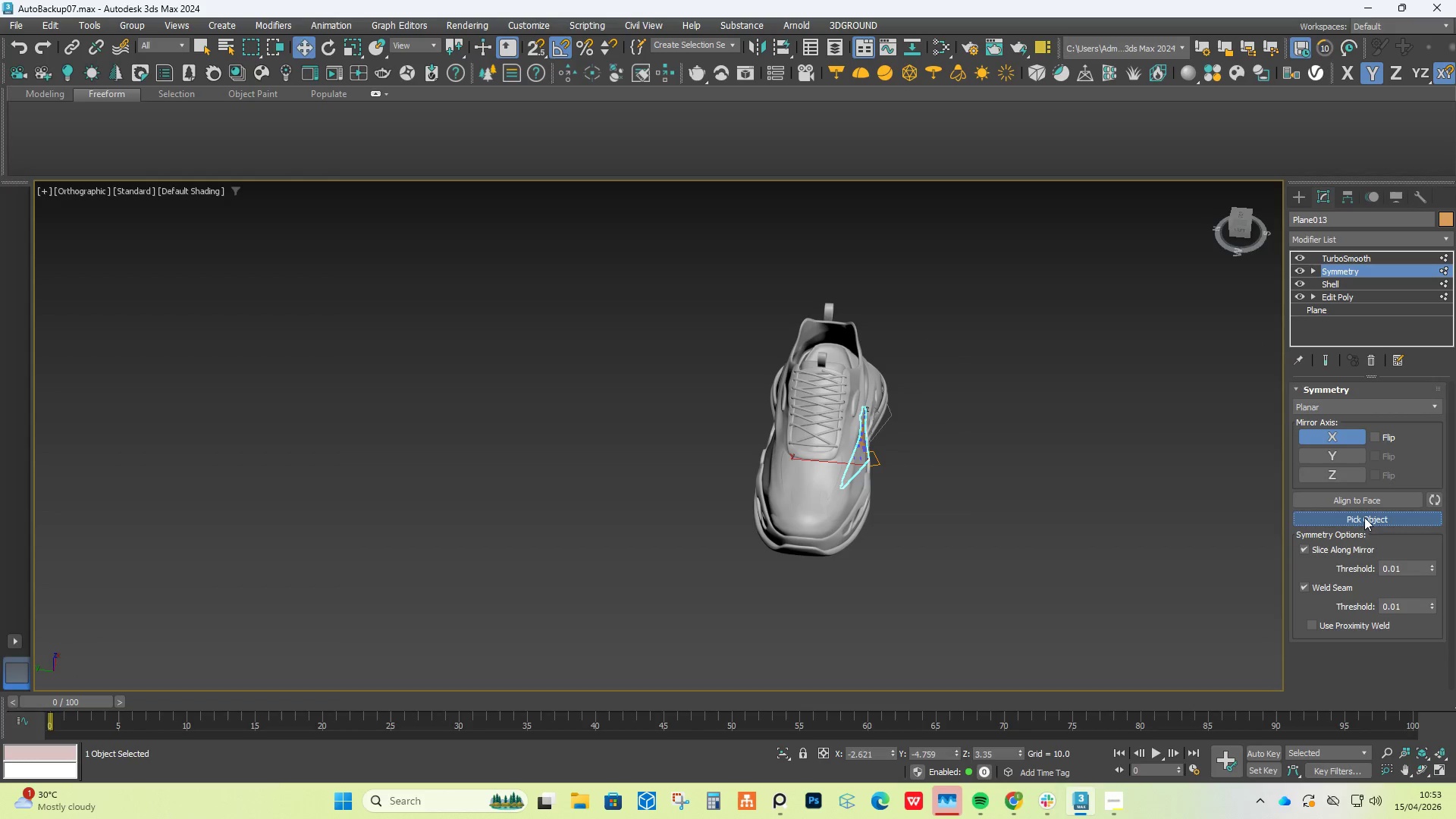 
left_click([802, 496])
 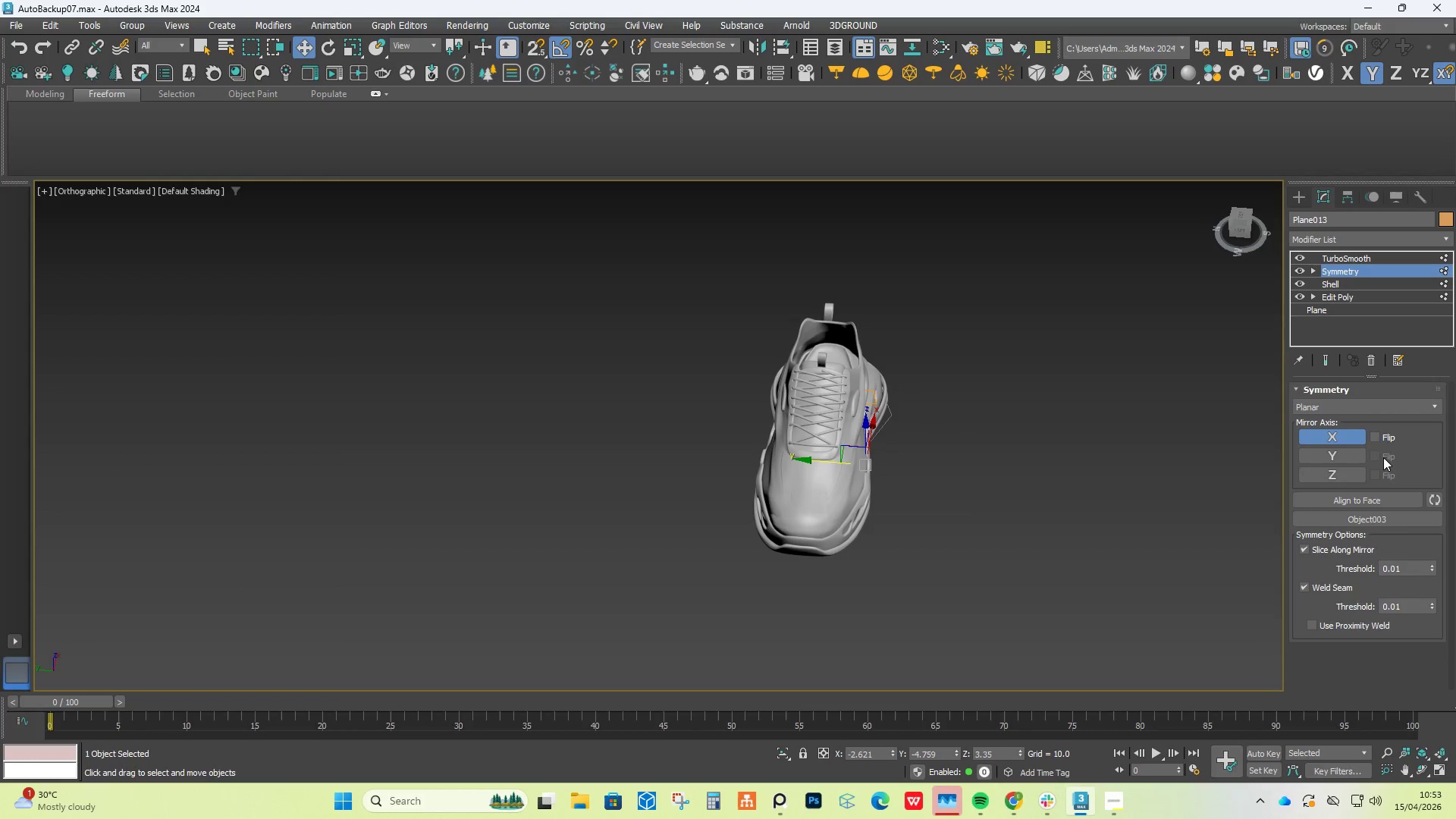 
left_click([1376, 437])
 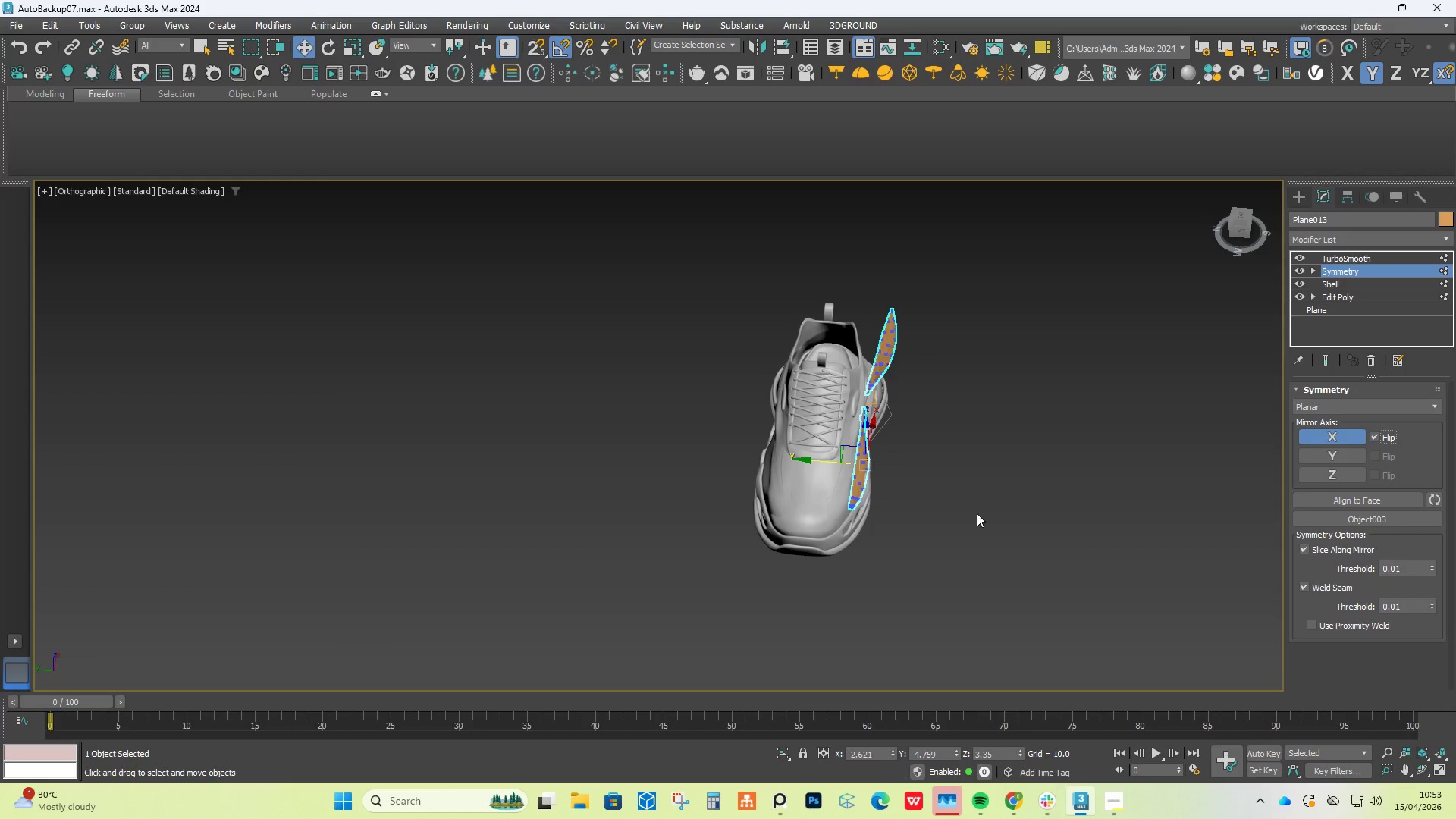 
hold_key(key=ControlLeft, duration=0.67)
 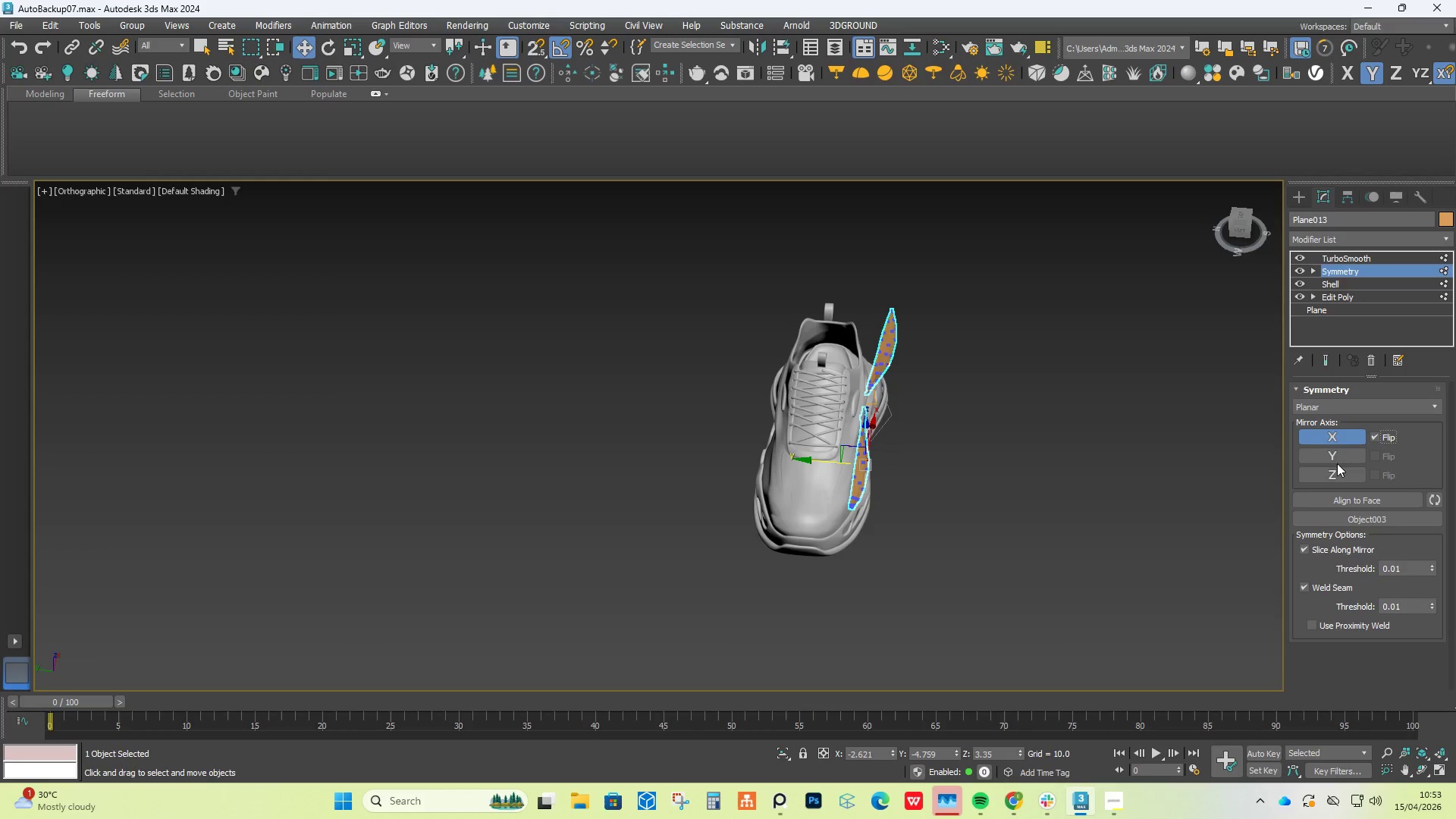 
left_click([1337, 463])
 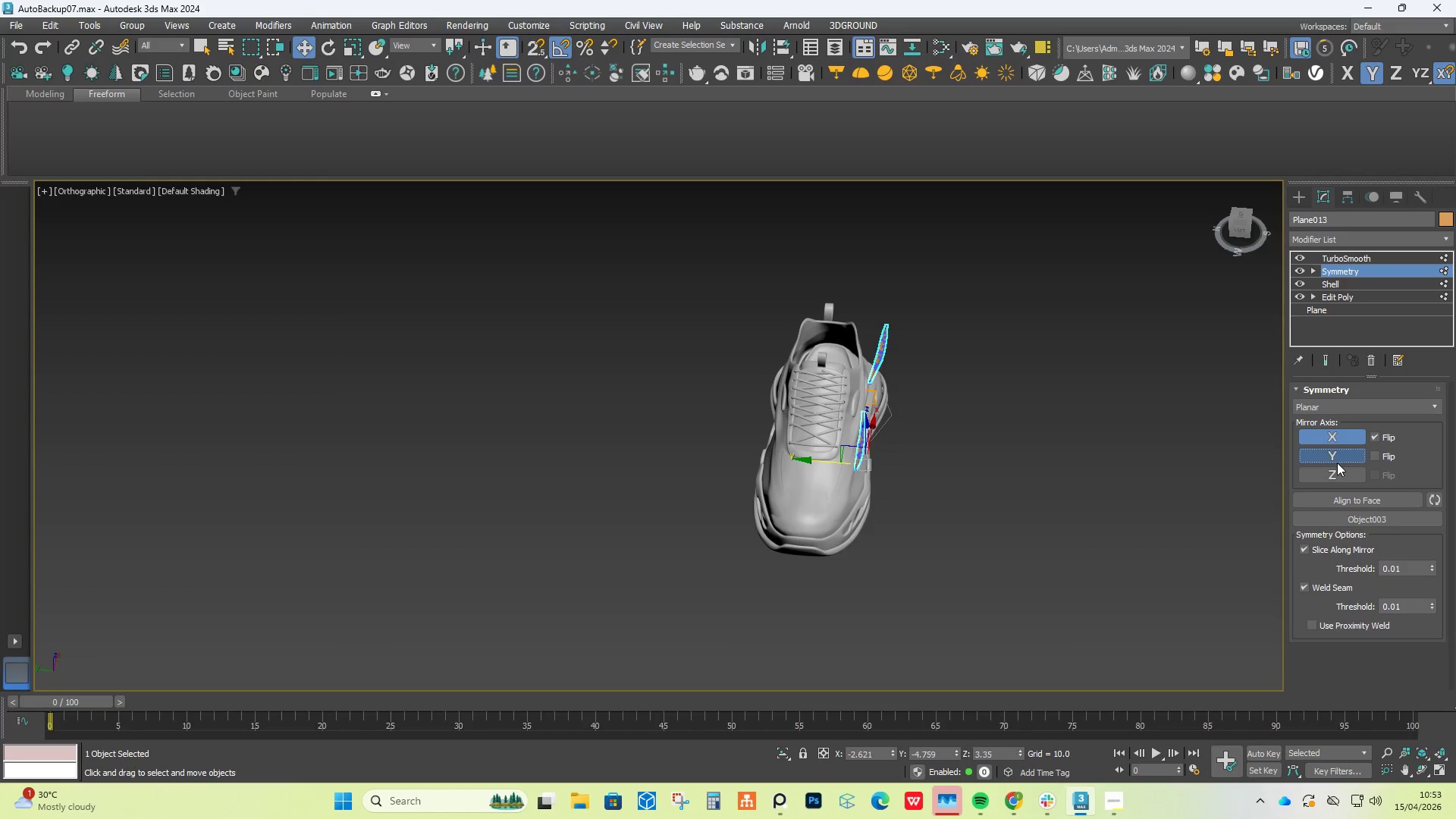 
key(Control+Z)
 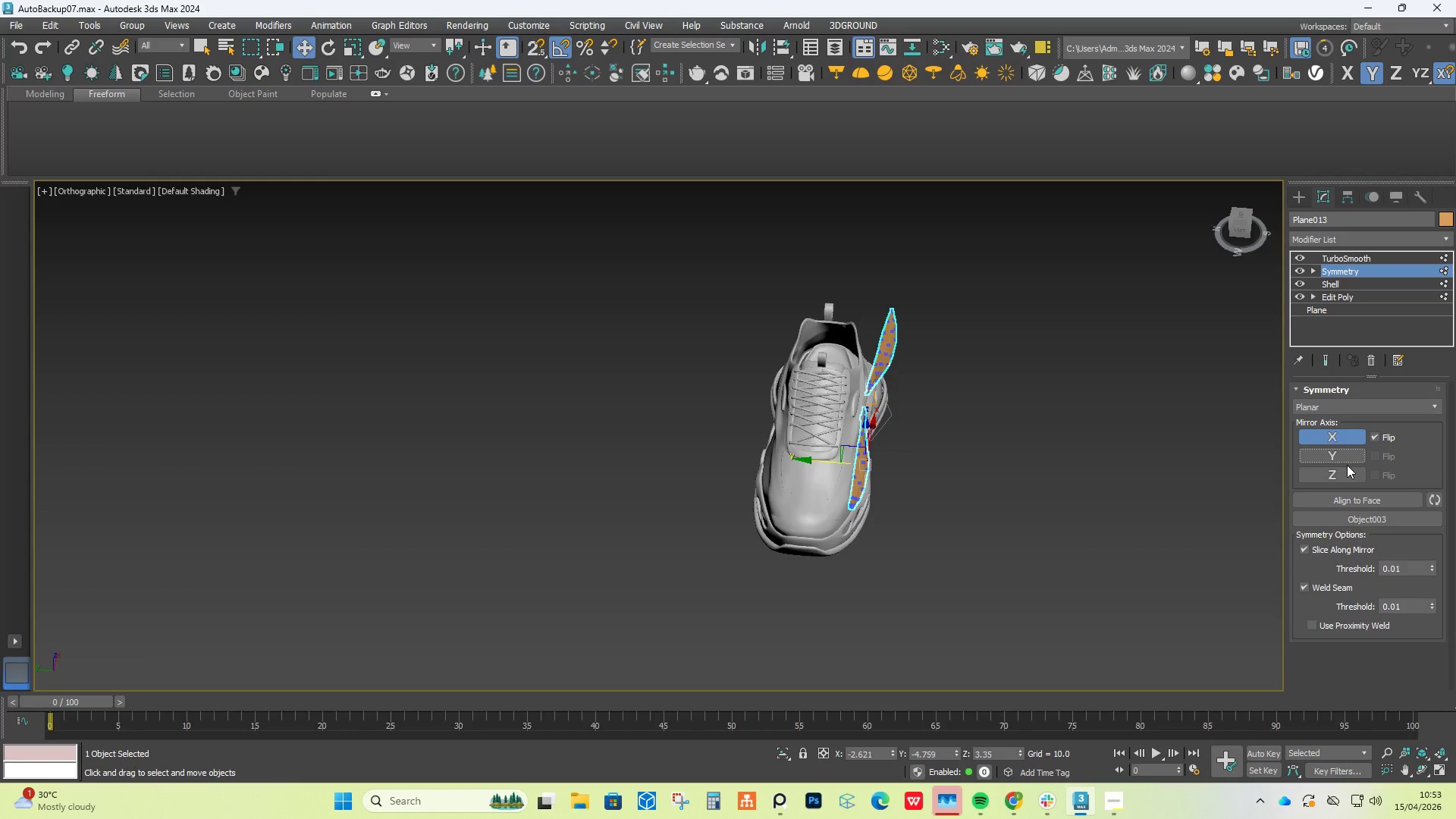 
key(Control+Z)
 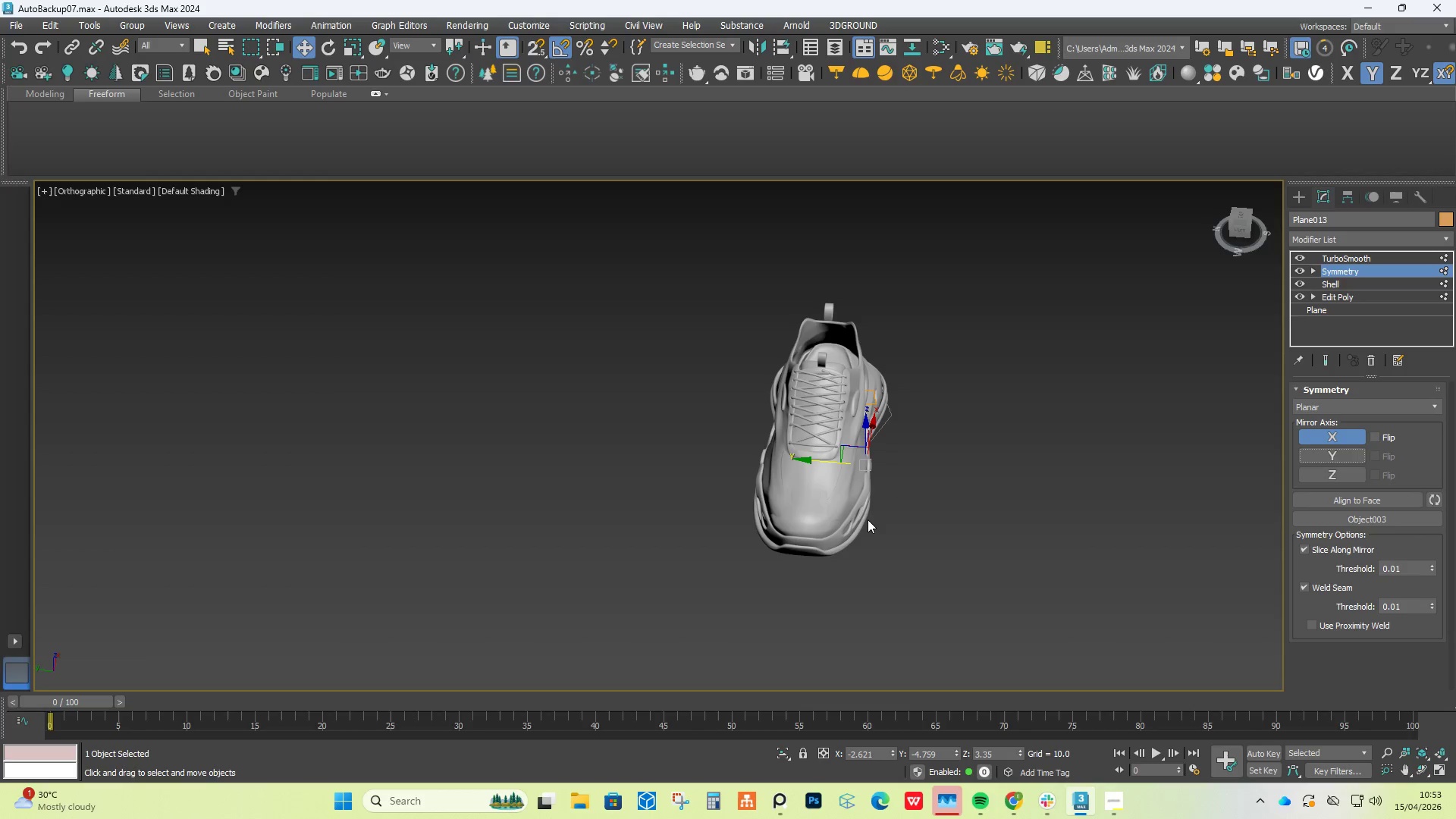 
hold_key(key=AltLeft, duration=8.69)
scroll: coordinate [959, 440], scroll_direction: up, amount: 3.0
 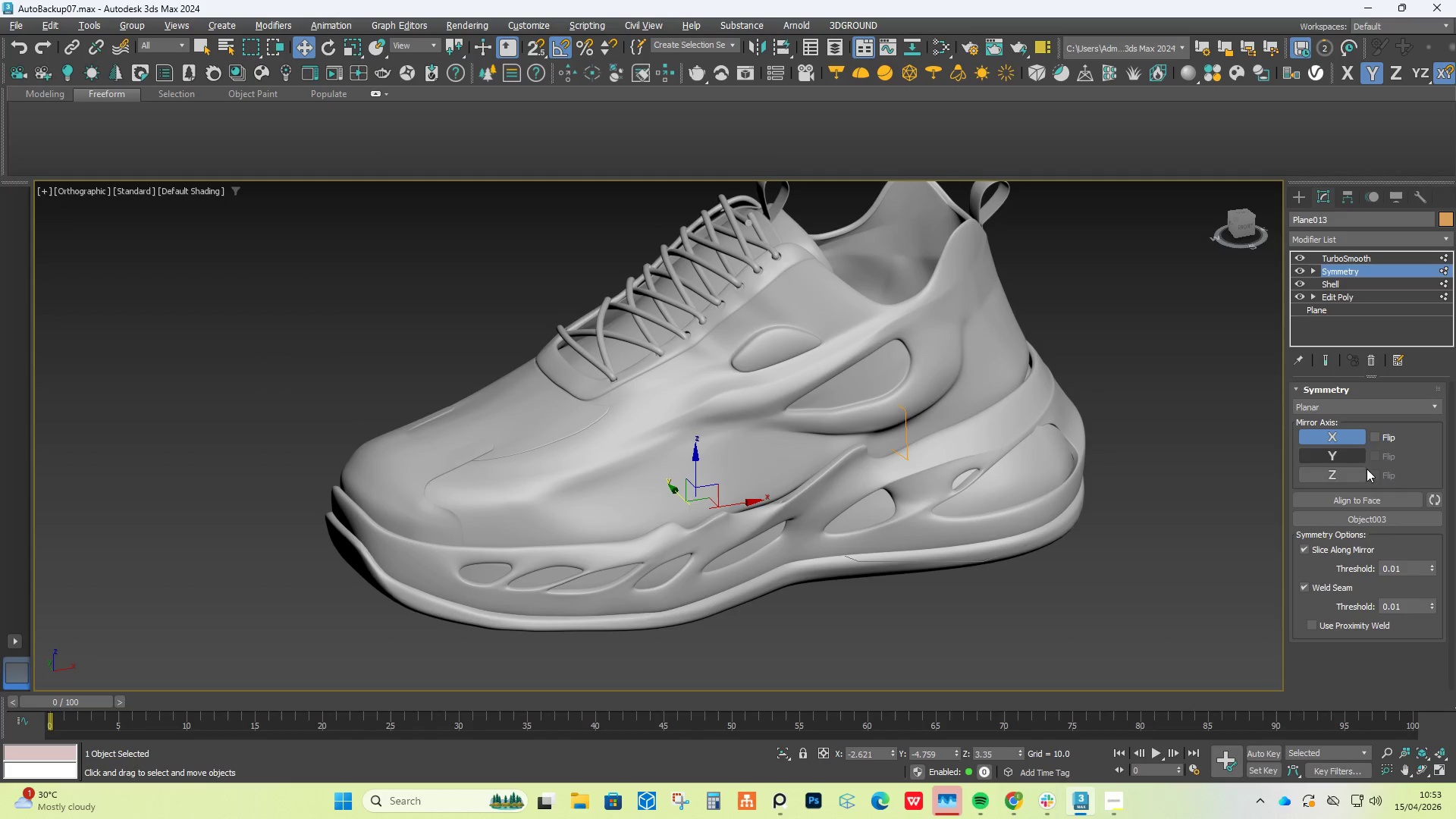 
right_click([1391, 519])
 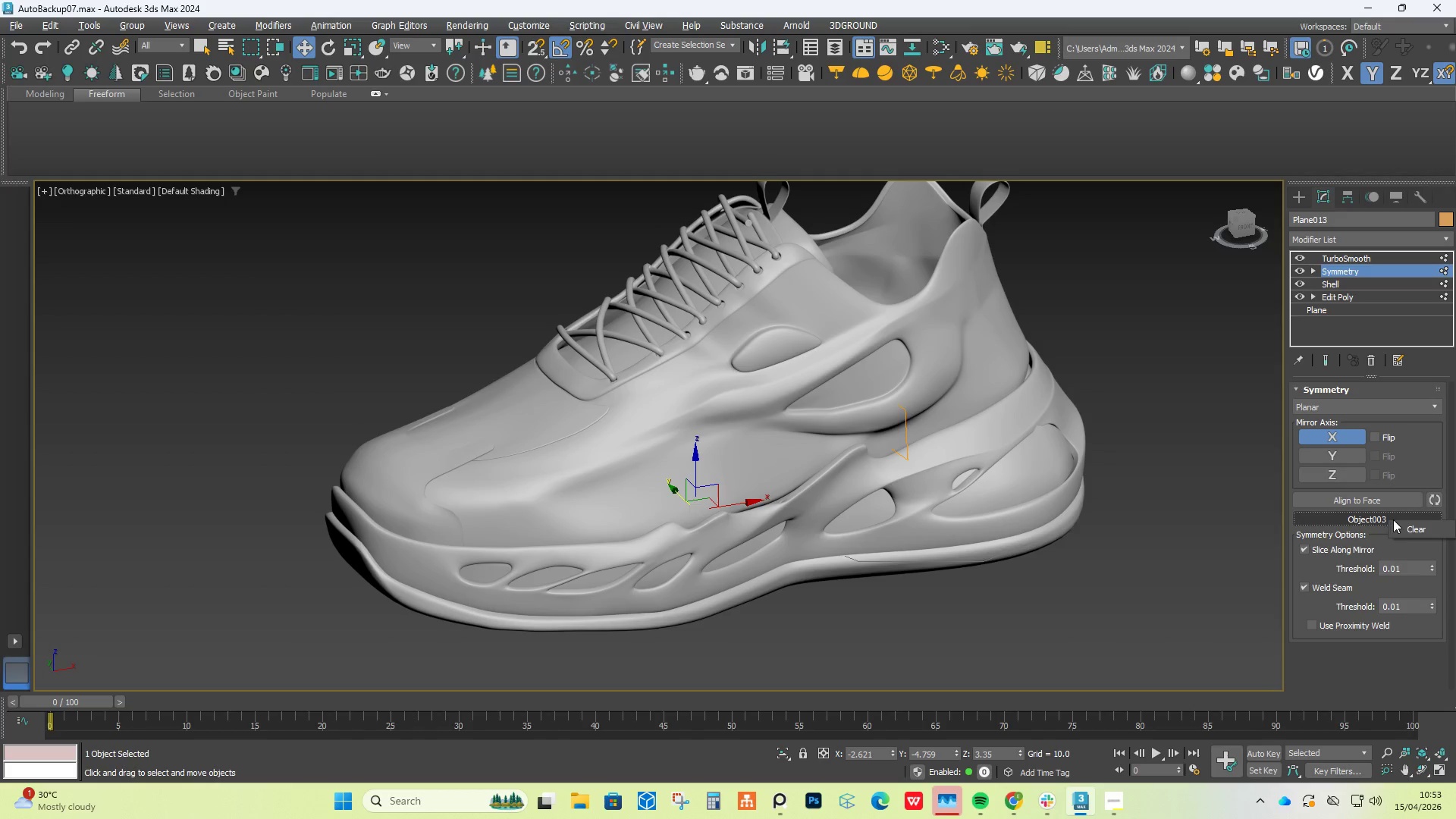 
left_click([1402, 524])
 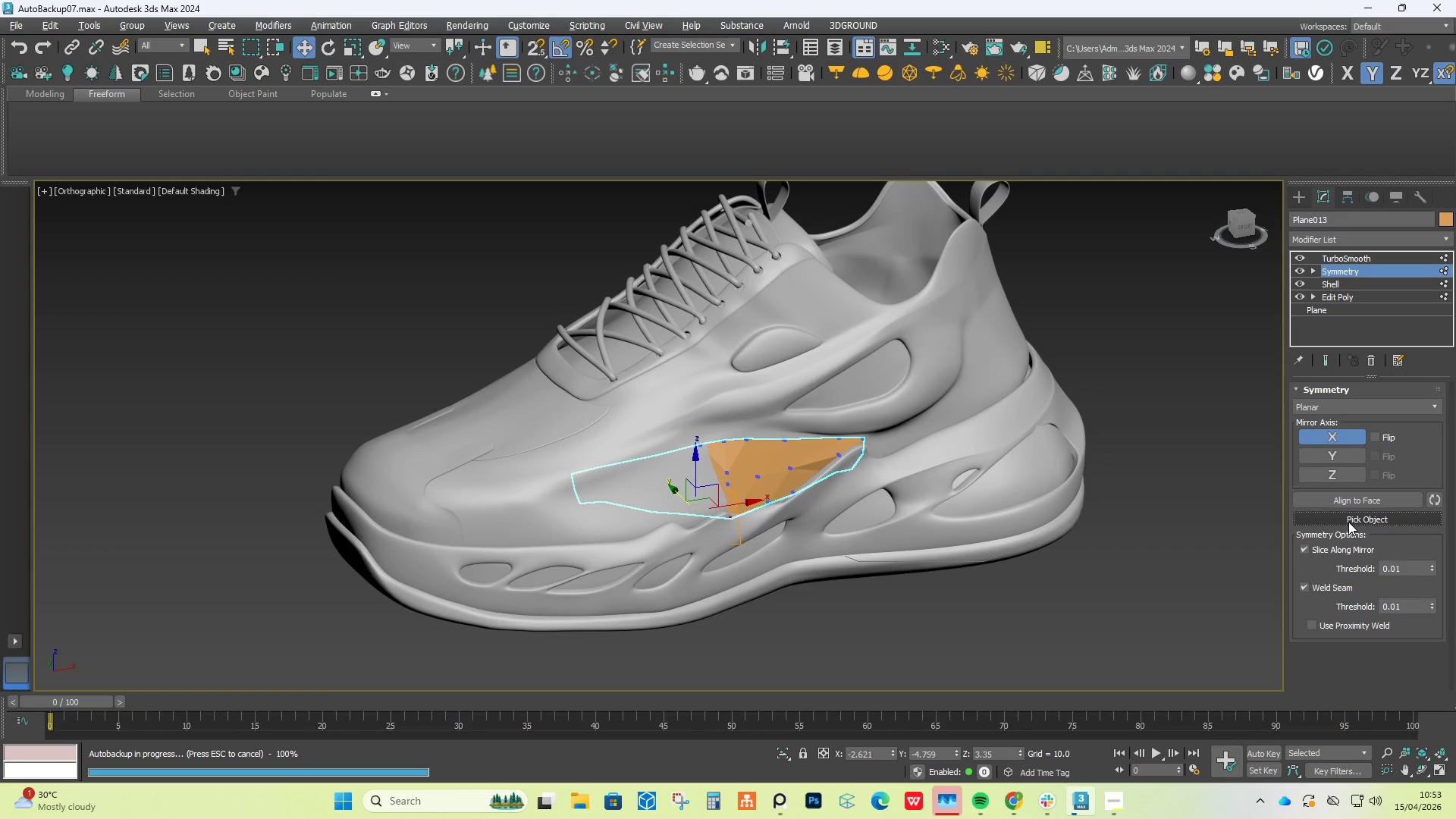 
left_click([1348, 522])
 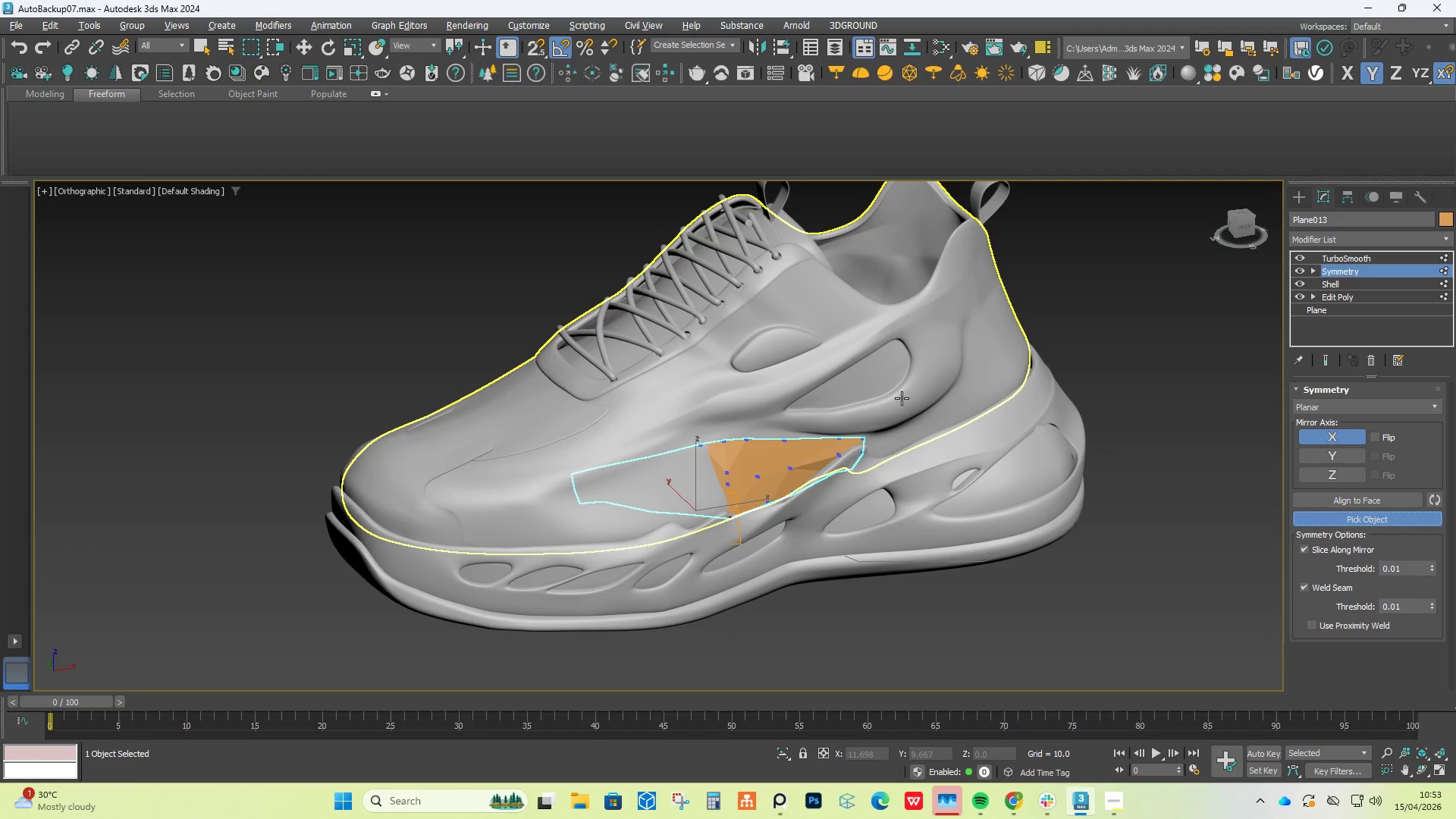 
left_click([902, 397])
 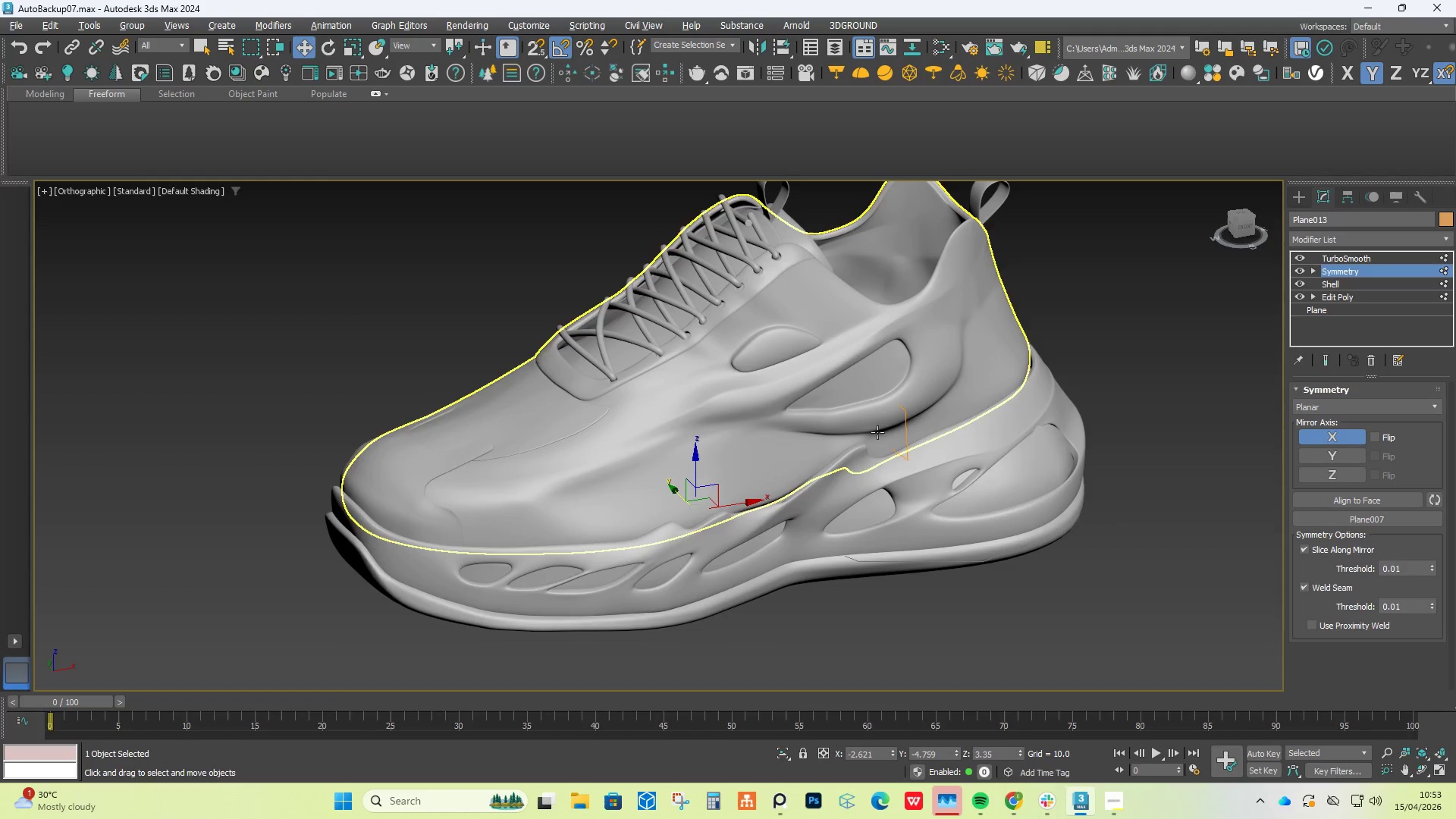 
hold_key(key=AltLeft, duration=0.47)
 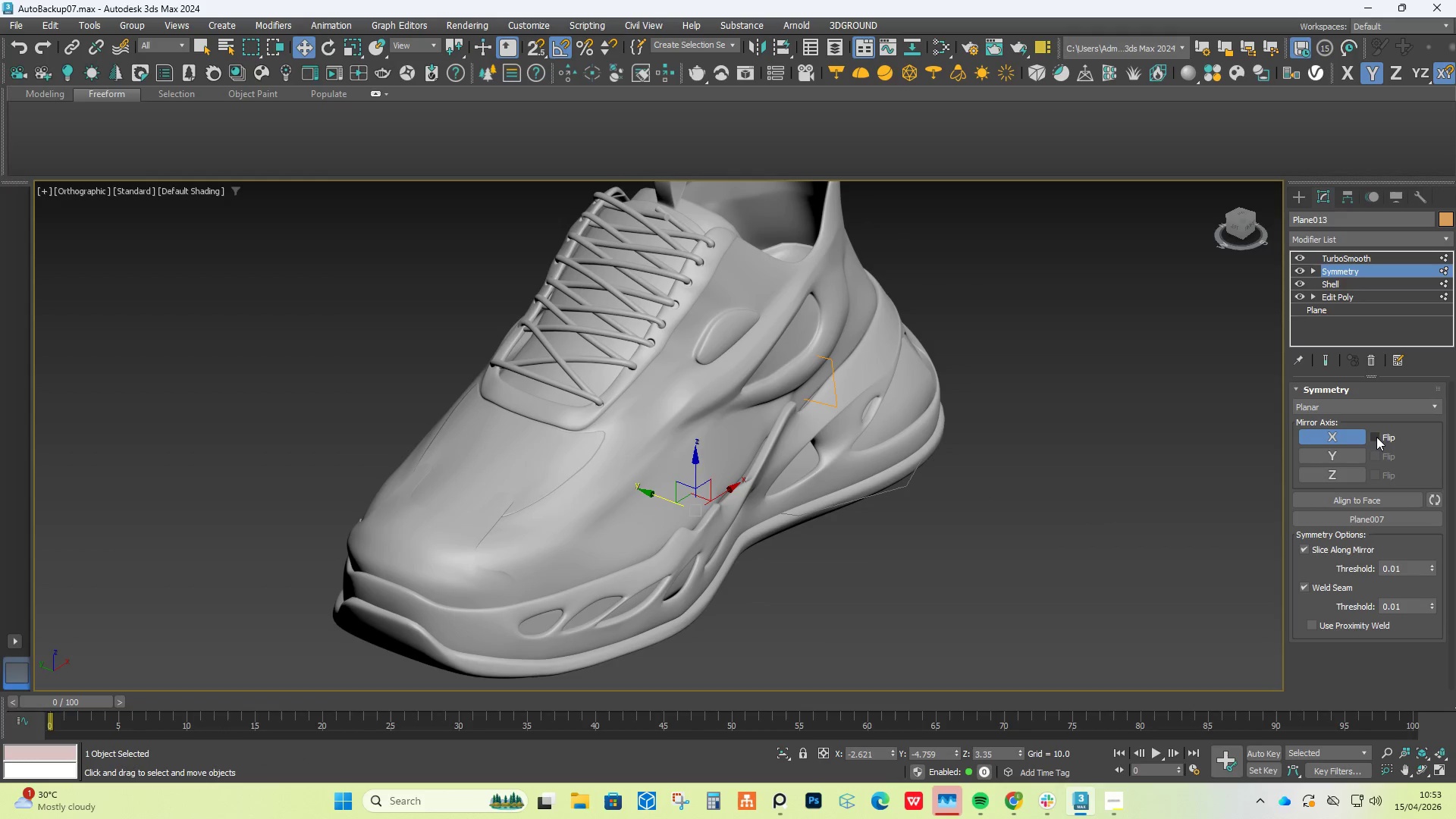 
left_click([1376, 437])
 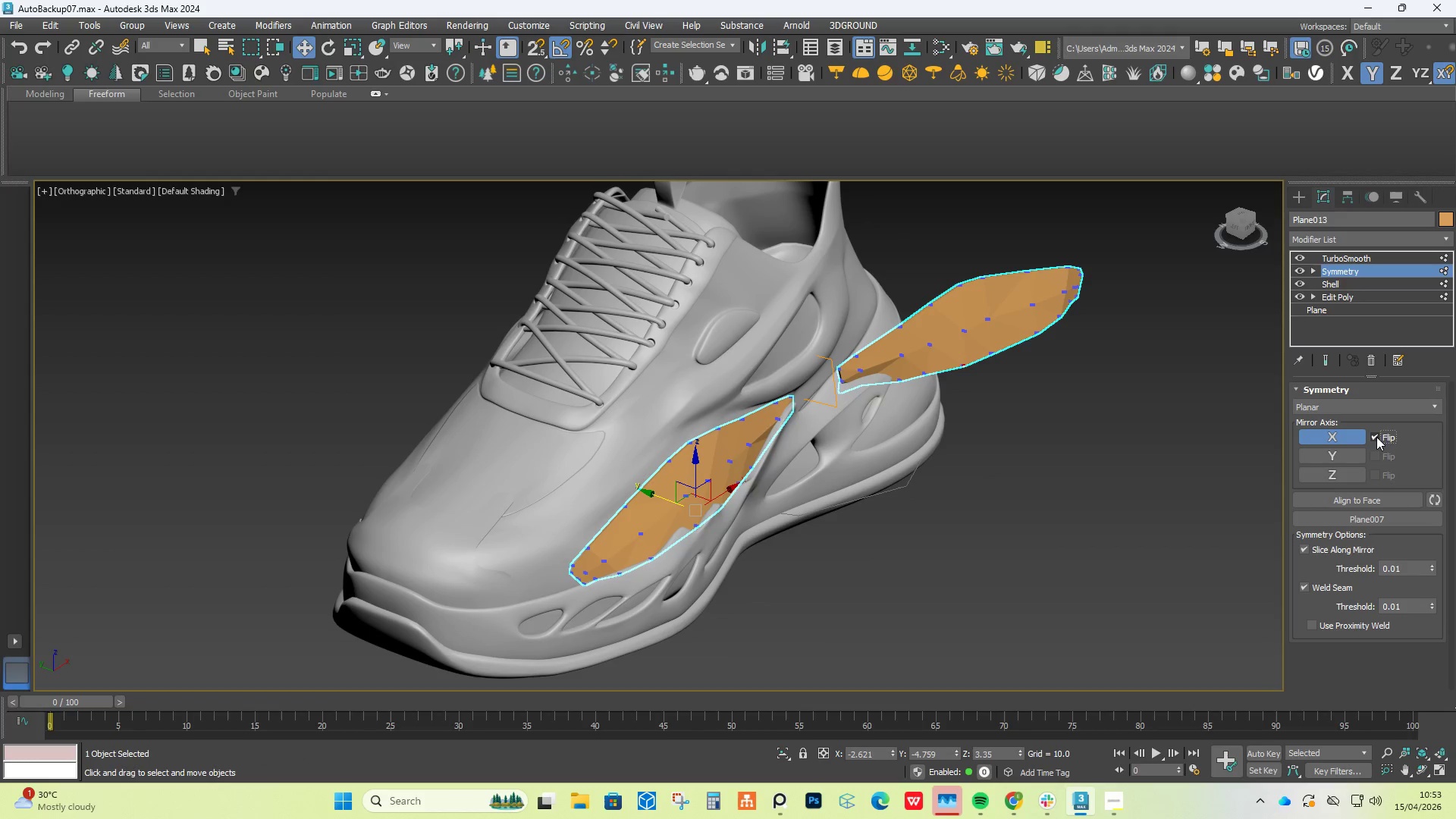 
left_click([1376, 437])
 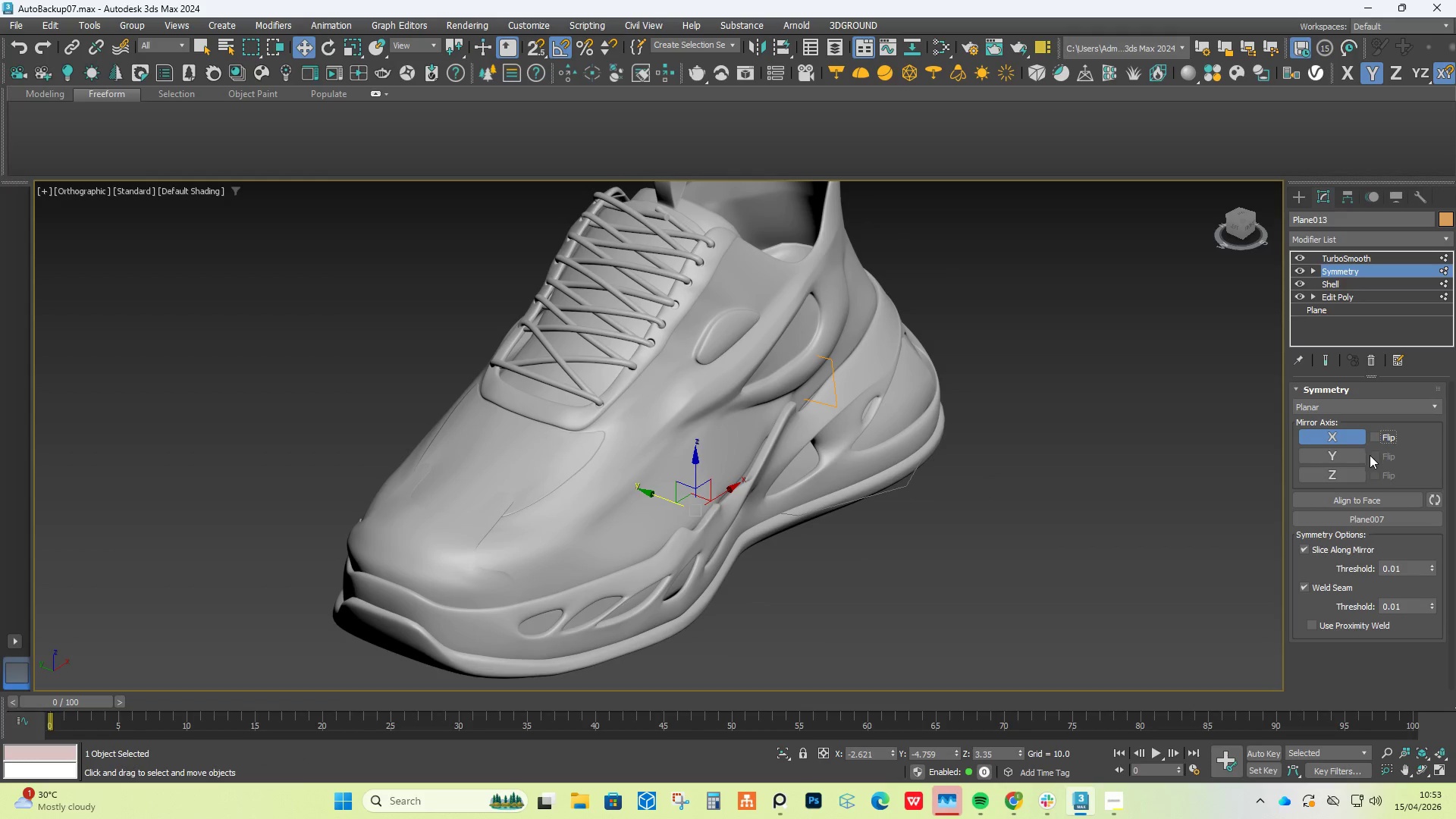 
left_click([1329, 456])
 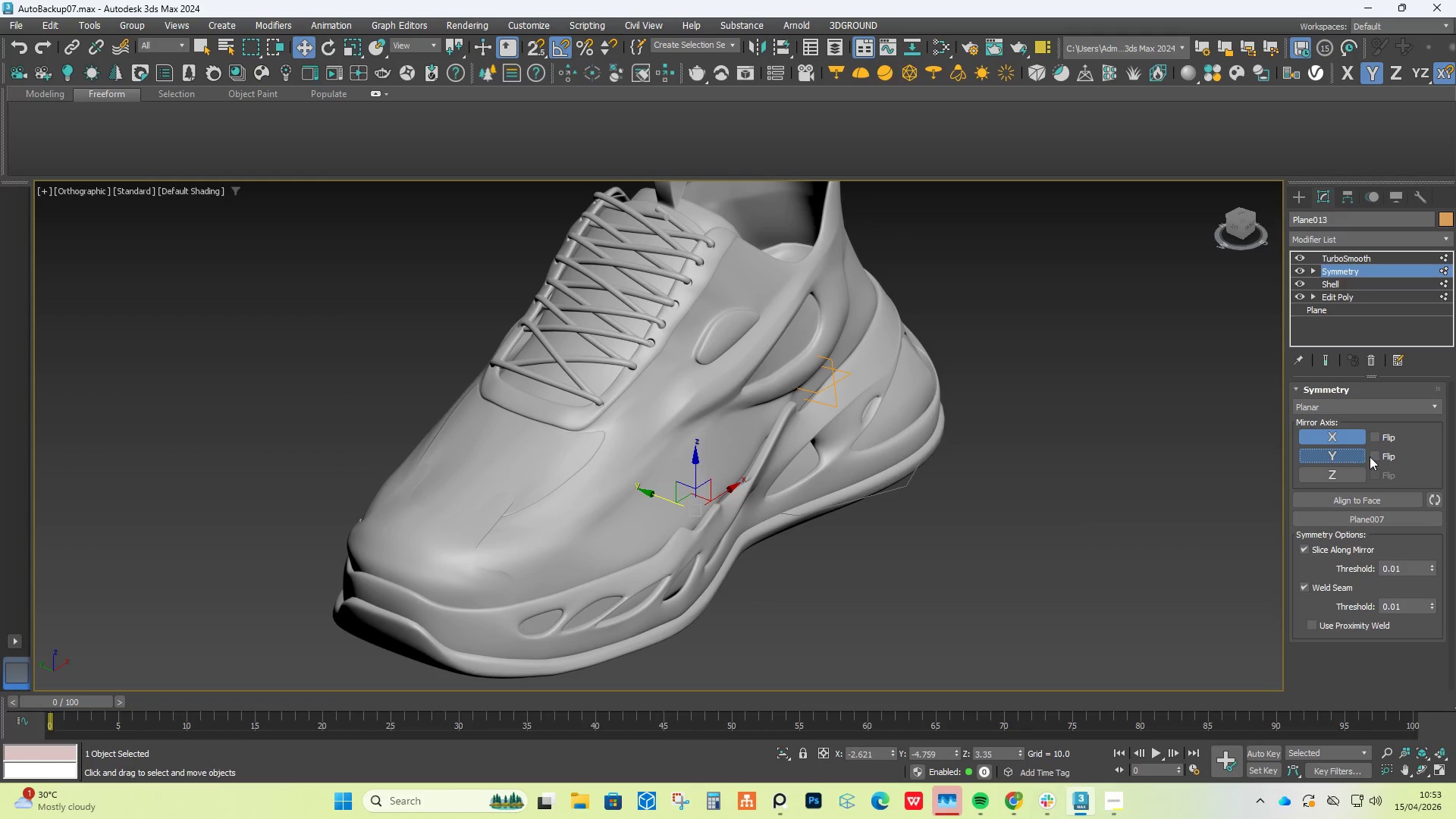 
left_click([1373, 457])
 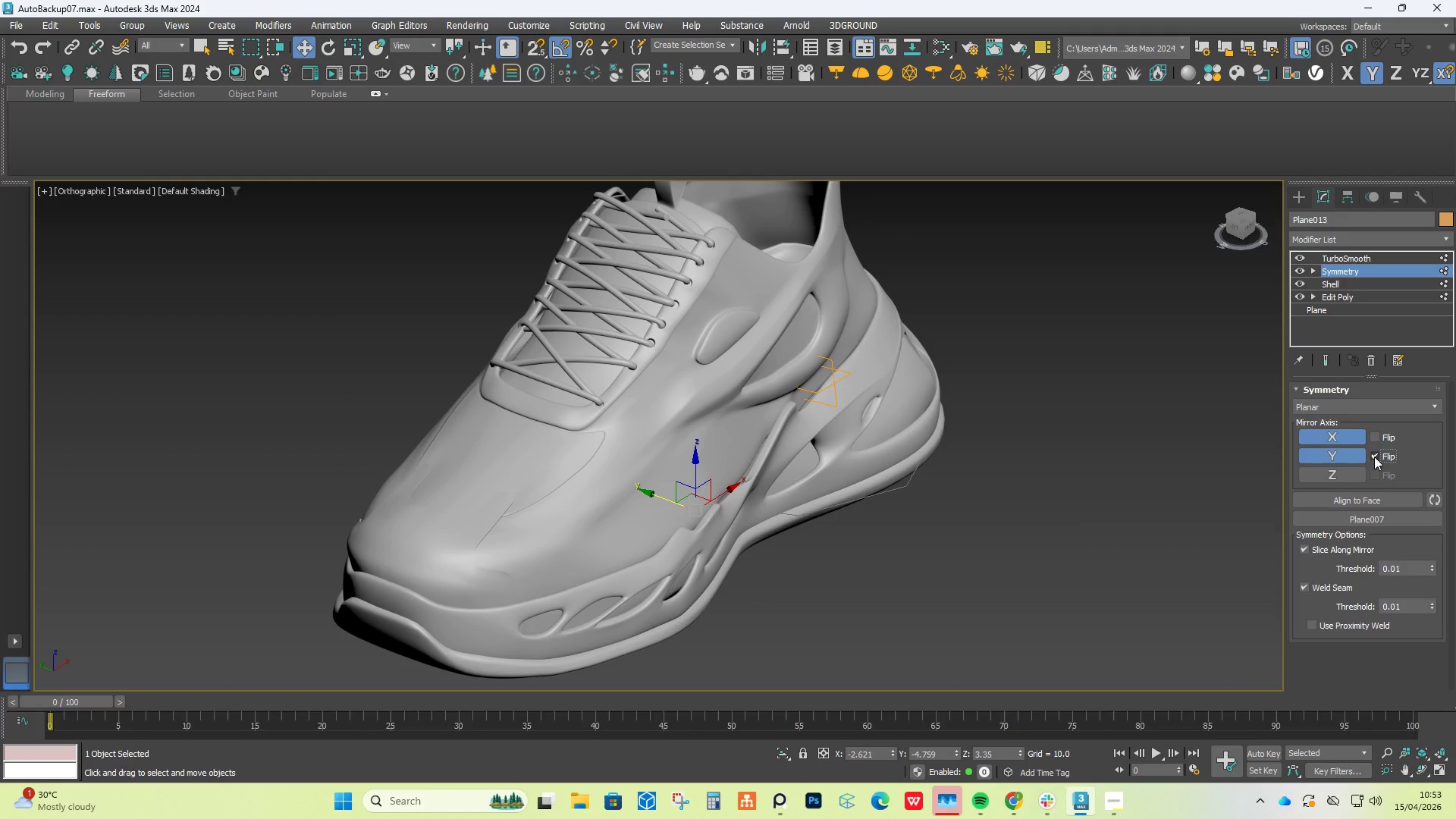 
left_click([1348, 437])
 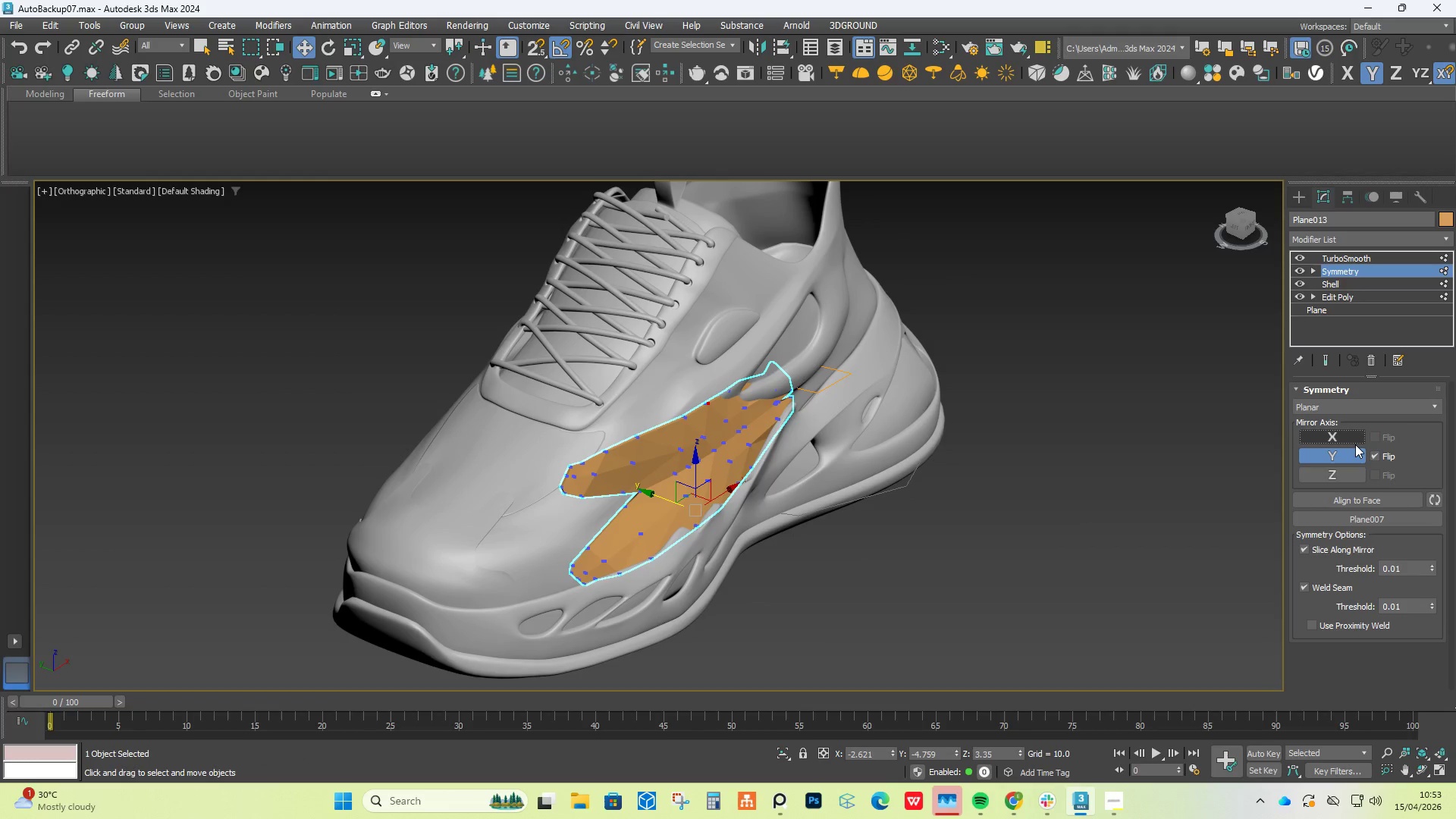 
hold_key(key=AltLeft, duration=1.5)
 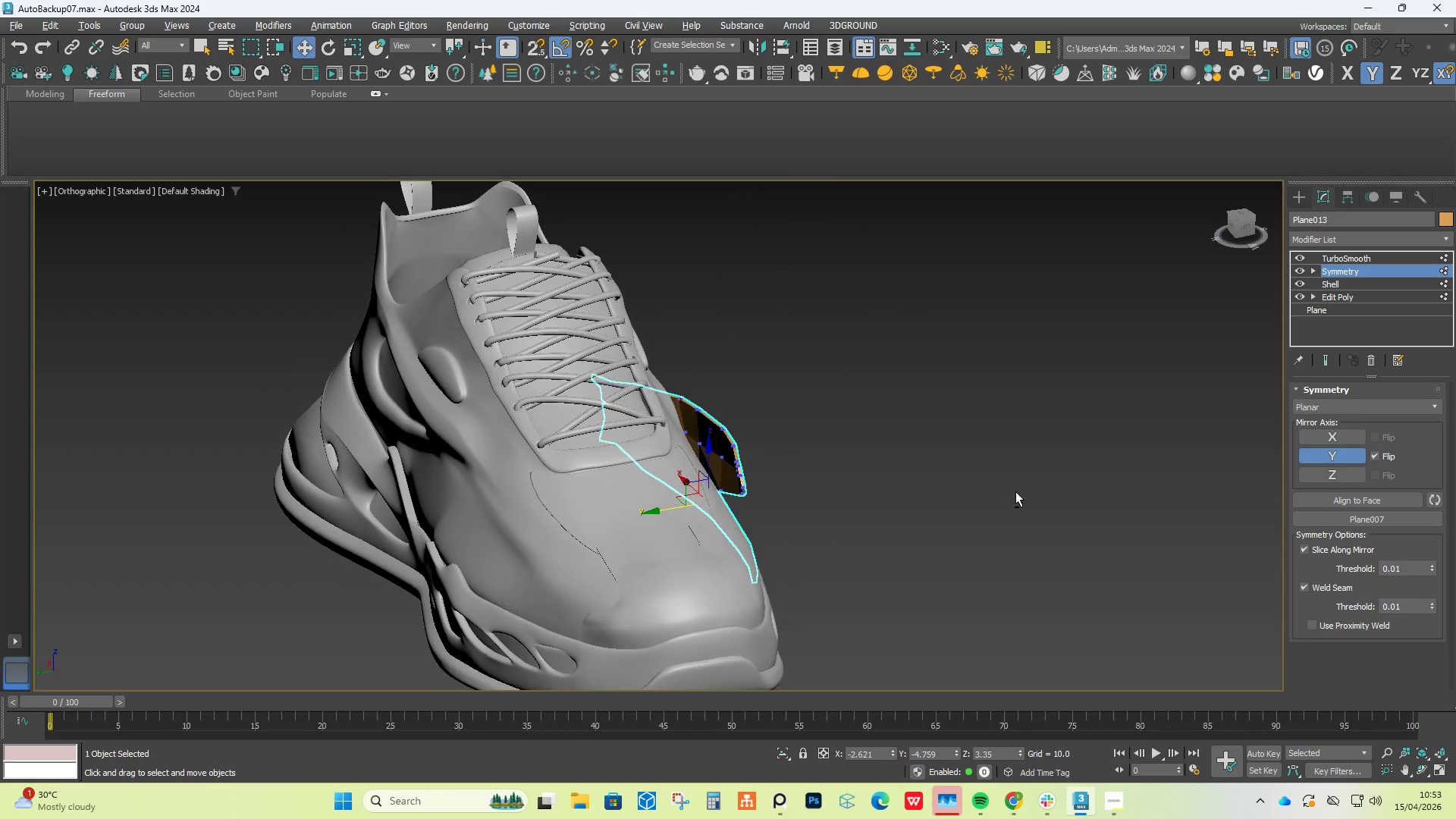 
hold_key(key=AltLeft, duration=0.62)
 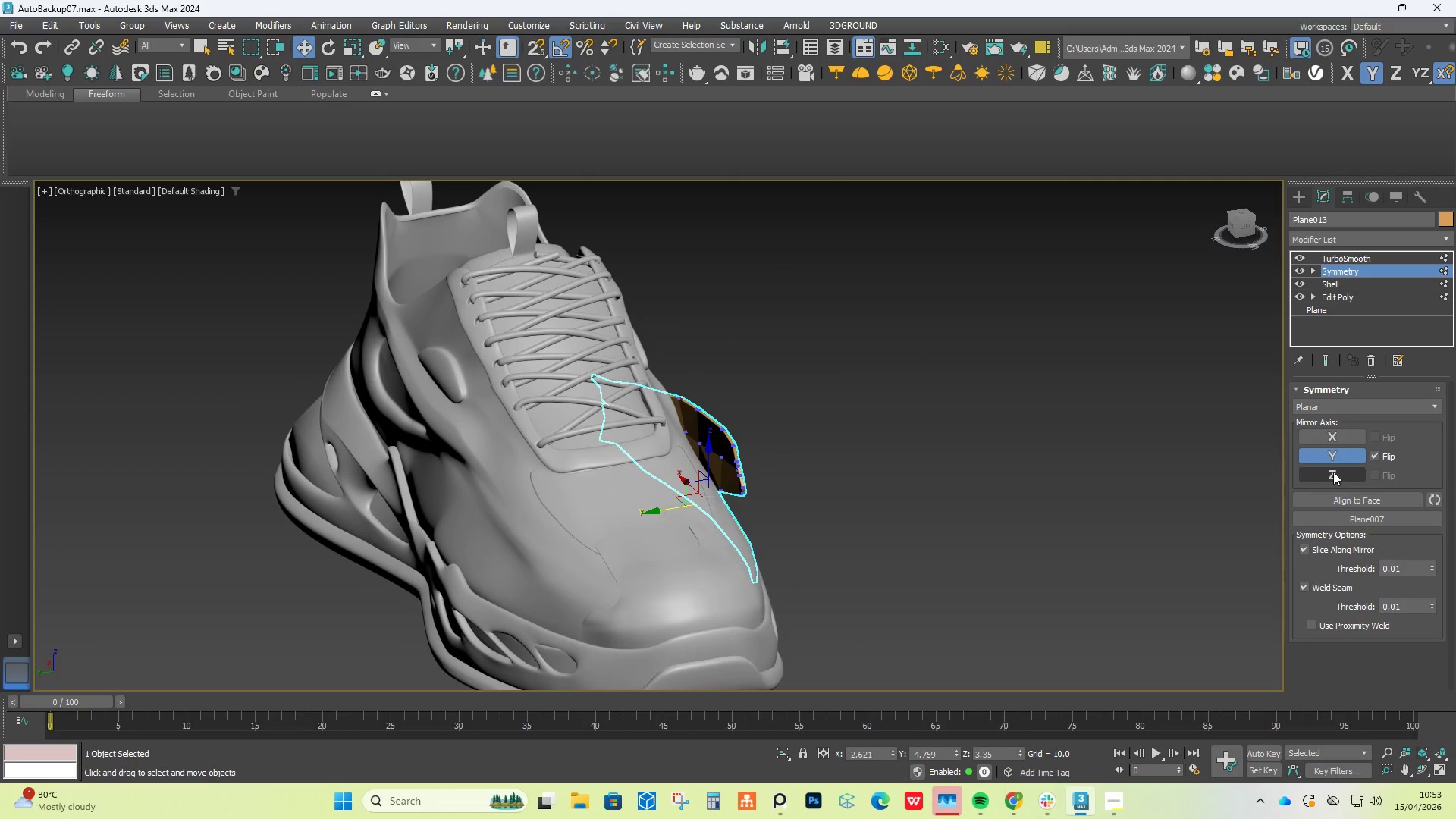 
left_click([1332, 469])
 